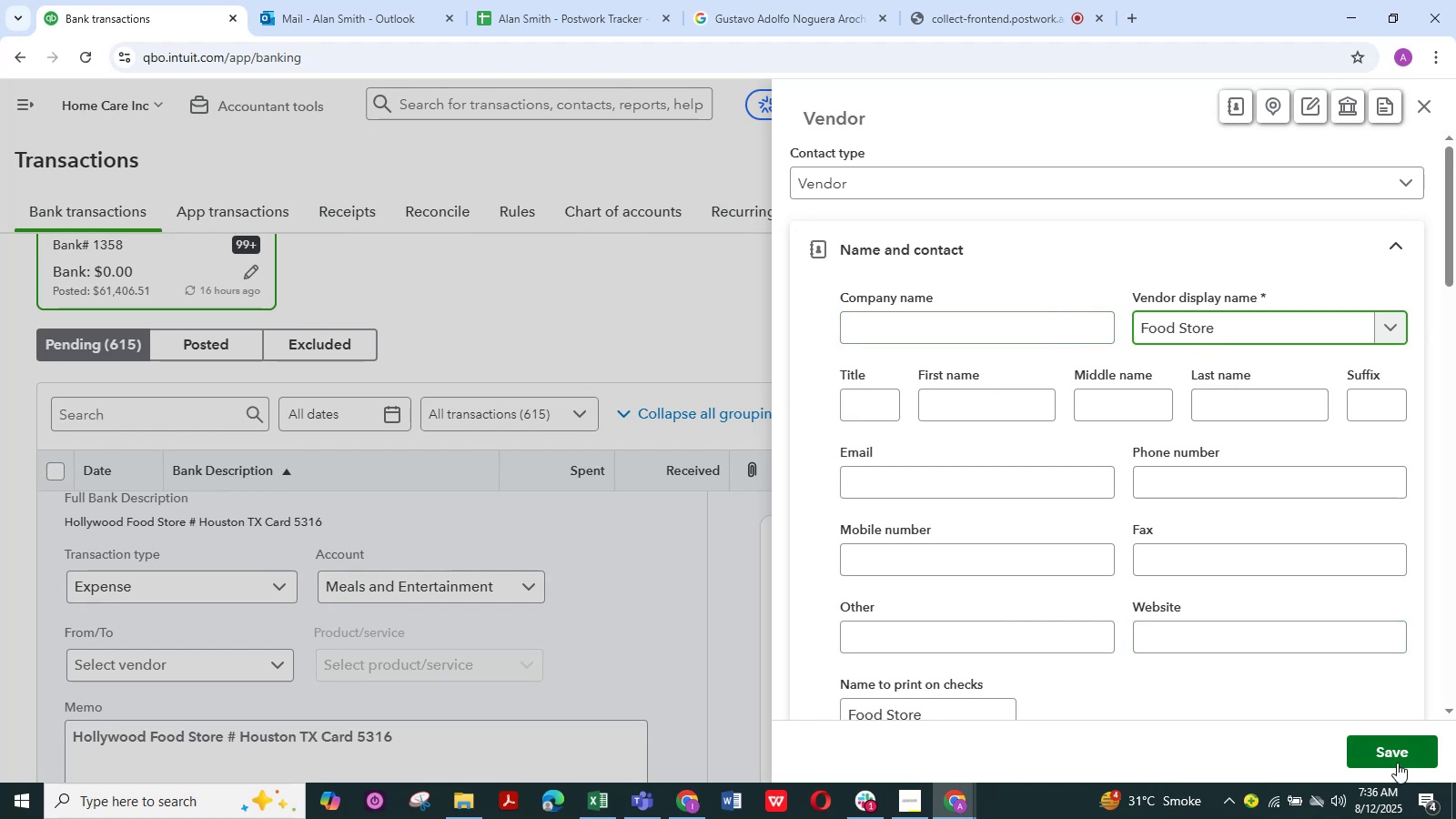 
left_click([1395, 753])
 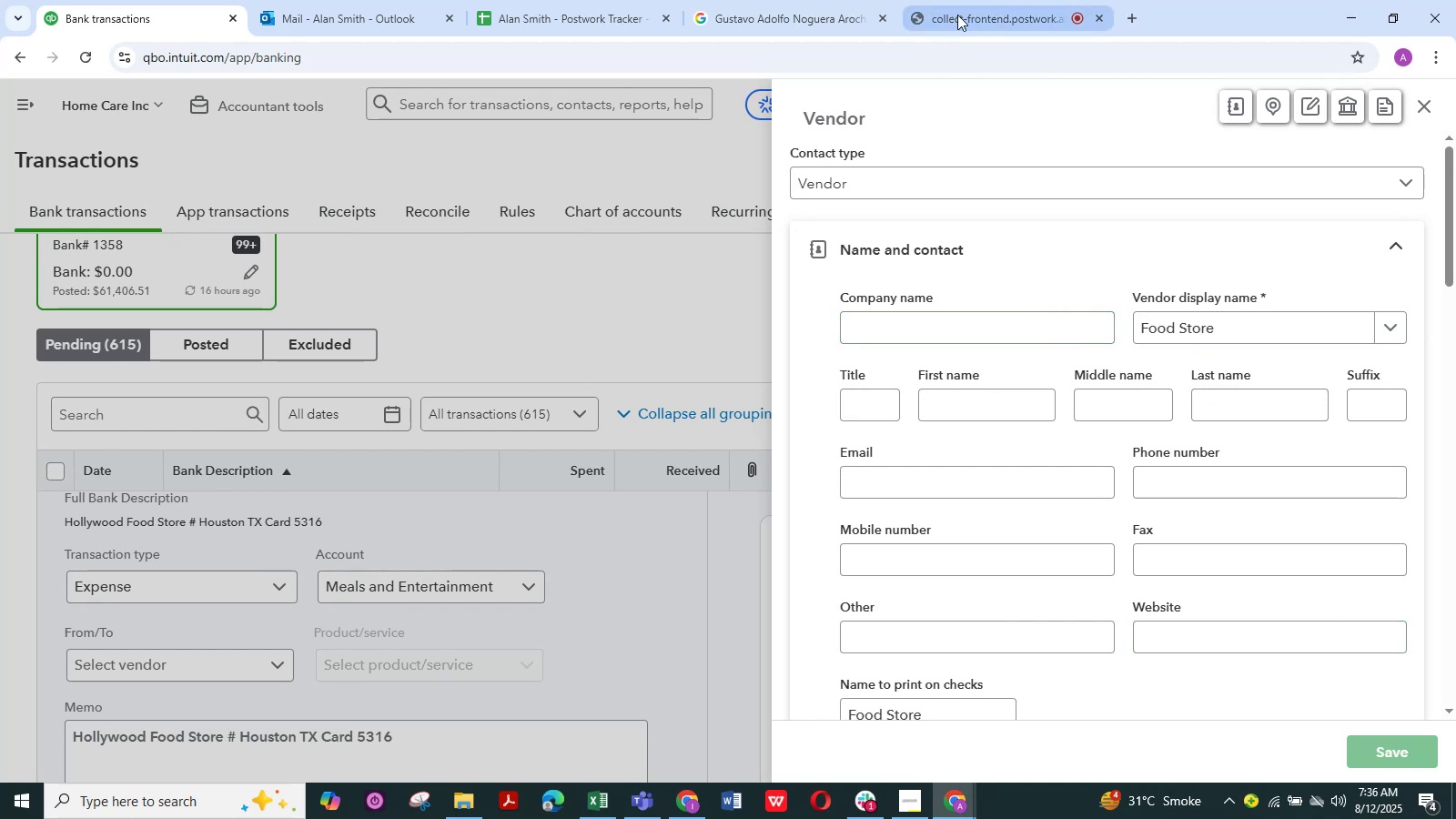 
left_click([988, 15])
 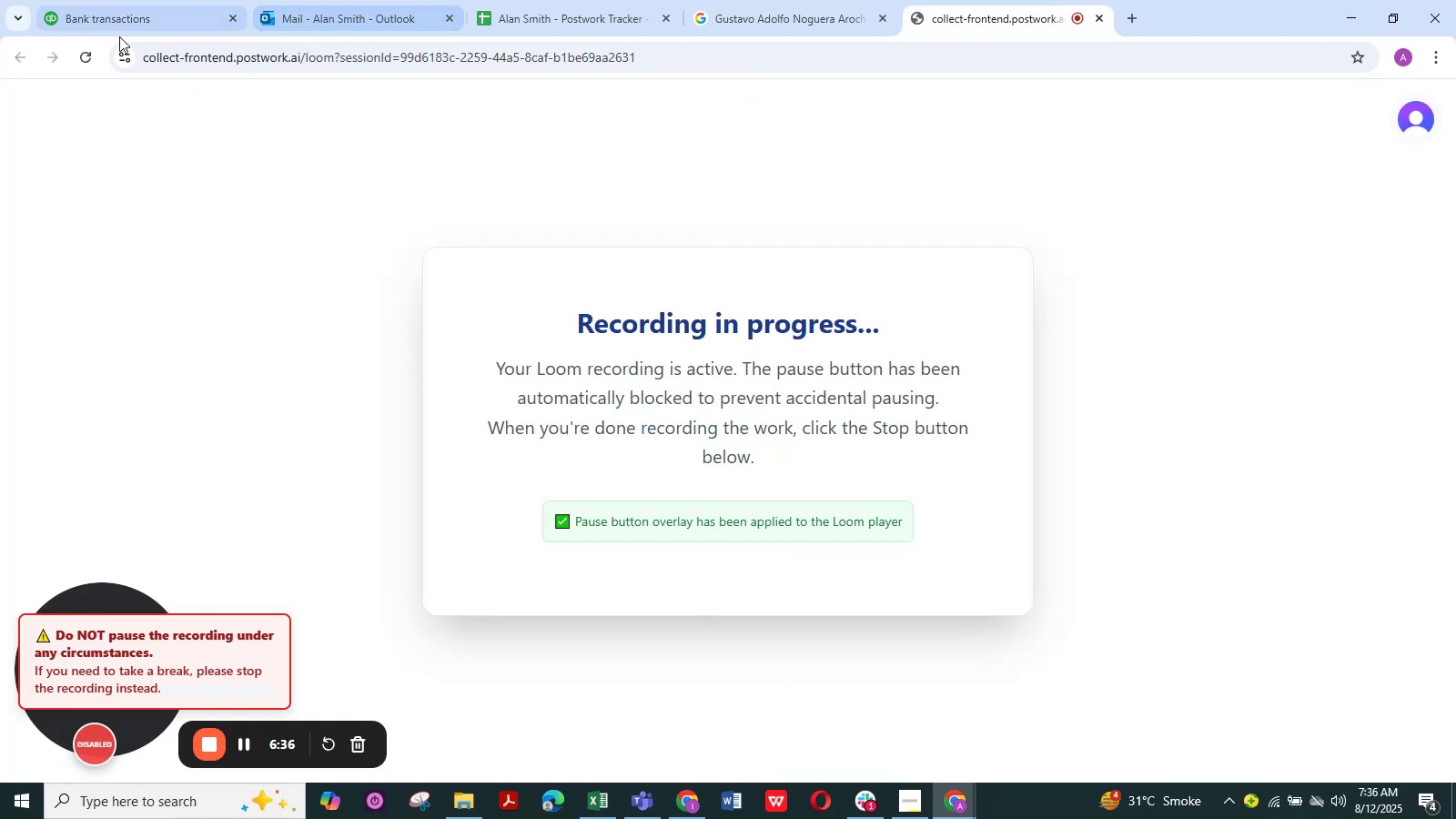 
left_click([112, 16])
 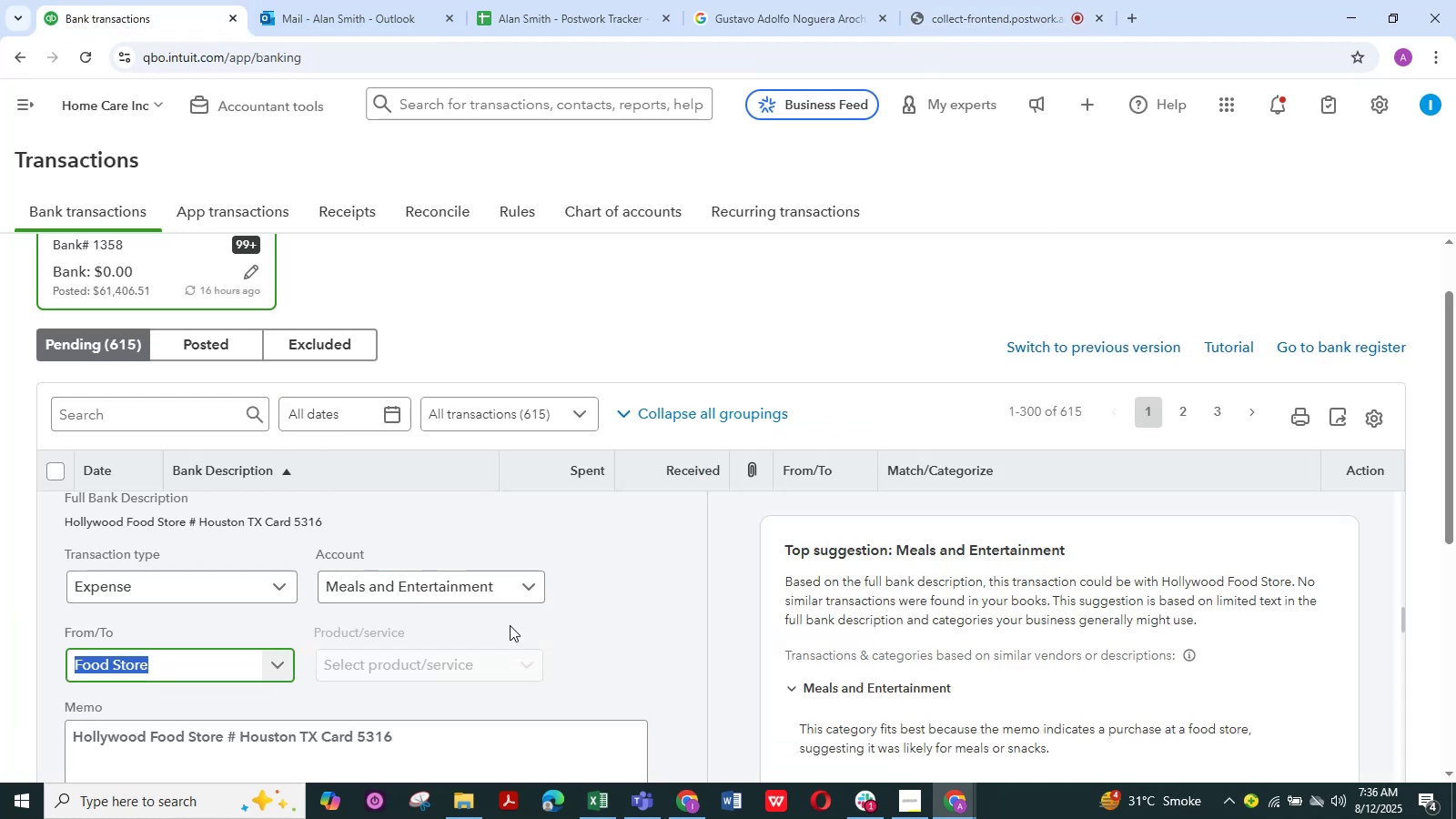 
left_click([632, 634])
 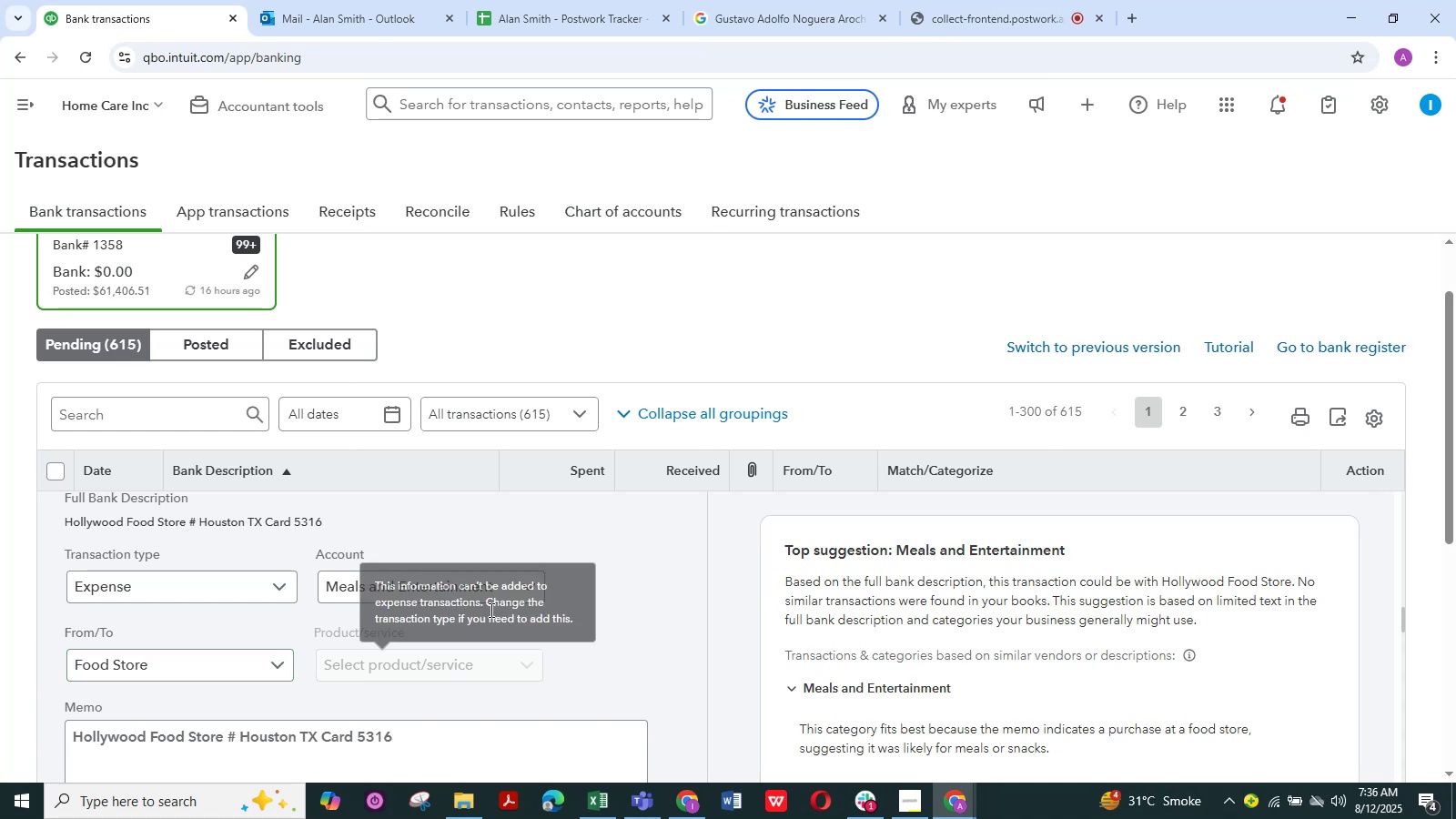 
scroll: coordinate [482, 607], scroll_direction: up, amount: 2.0
 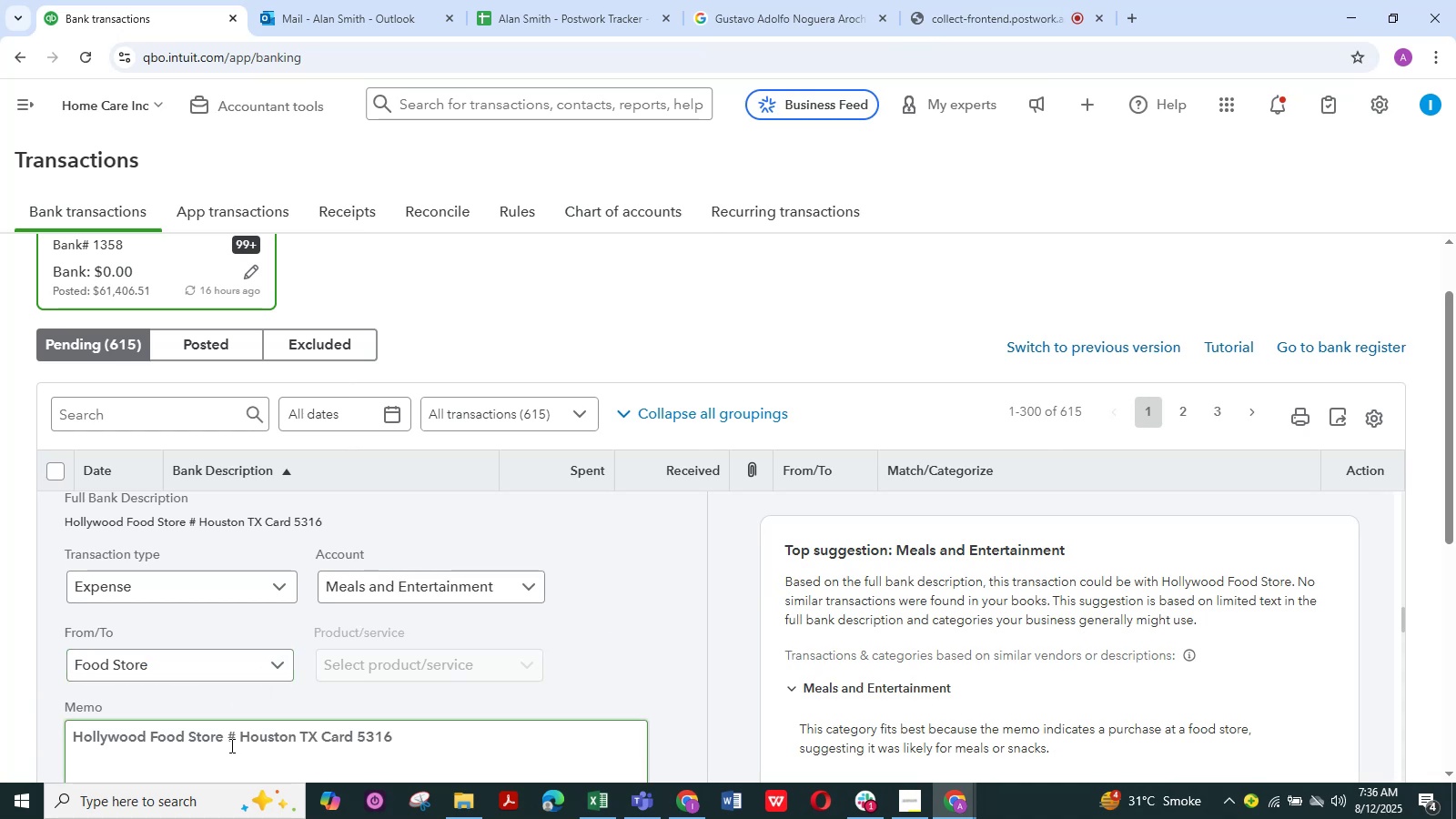 
left_click_drag(start_coordinate=[225, 743], to_coordinate=[62, 707])
 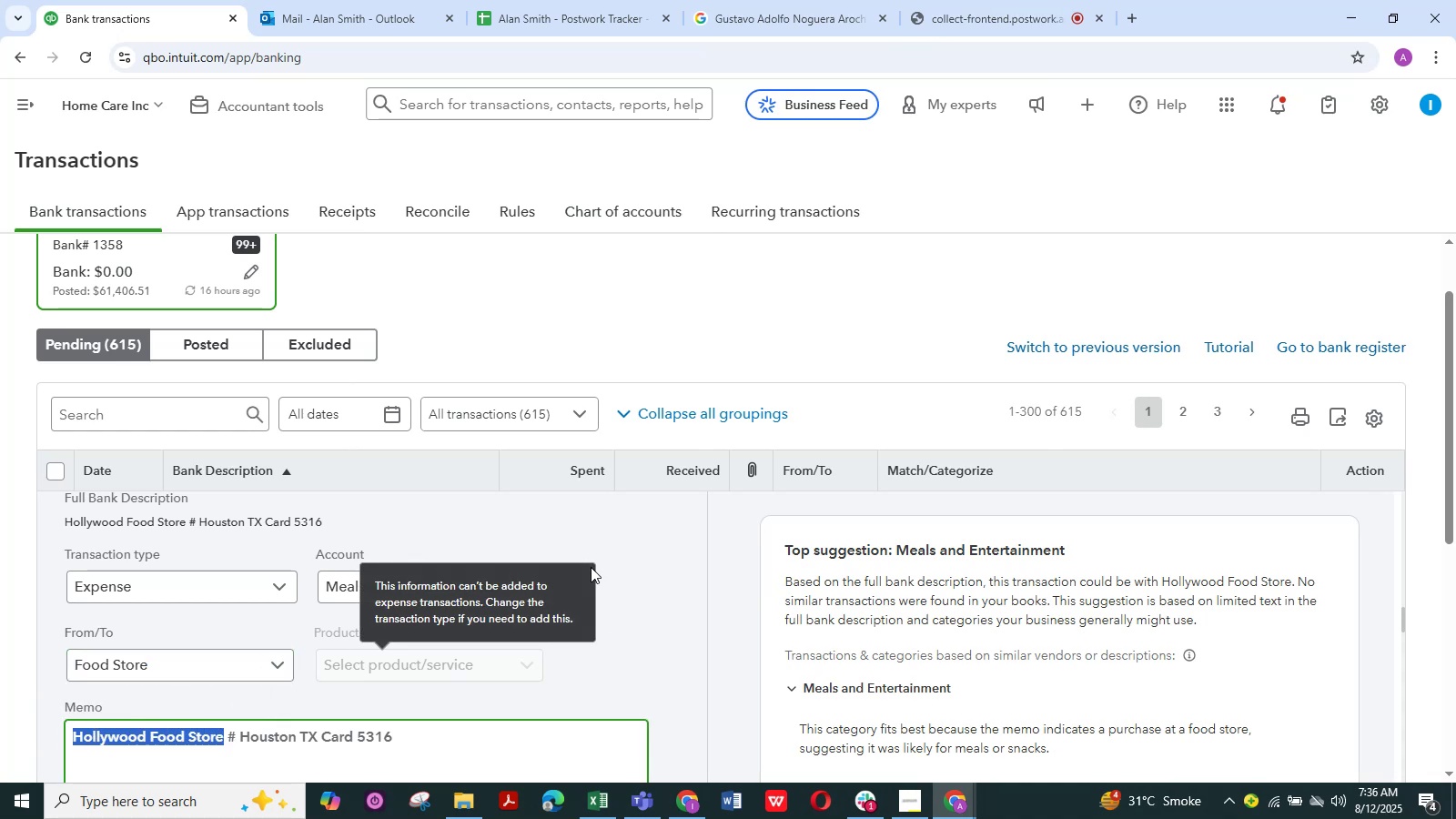 
key(Control+C)
 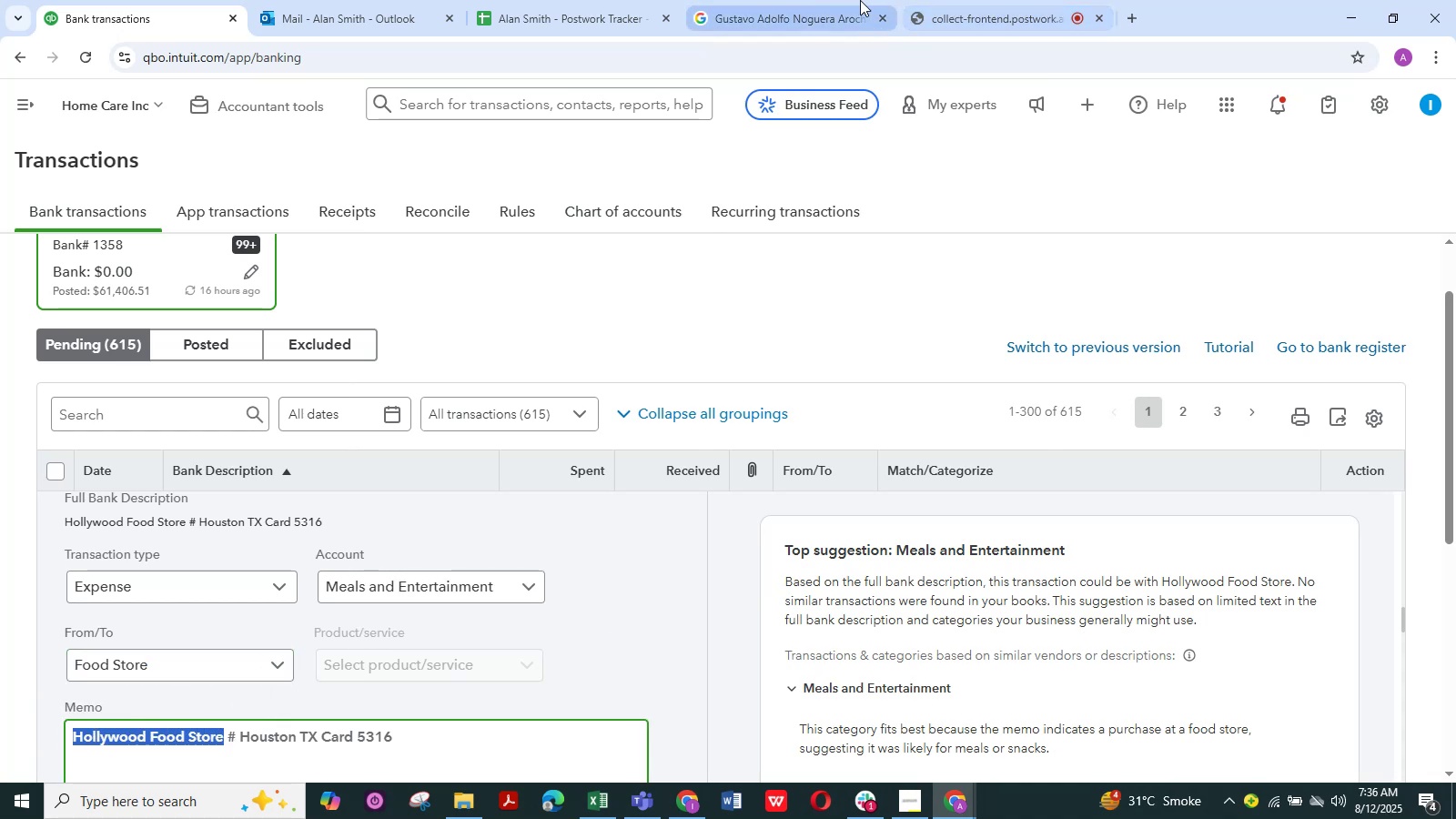 
left_click([862, 0])
 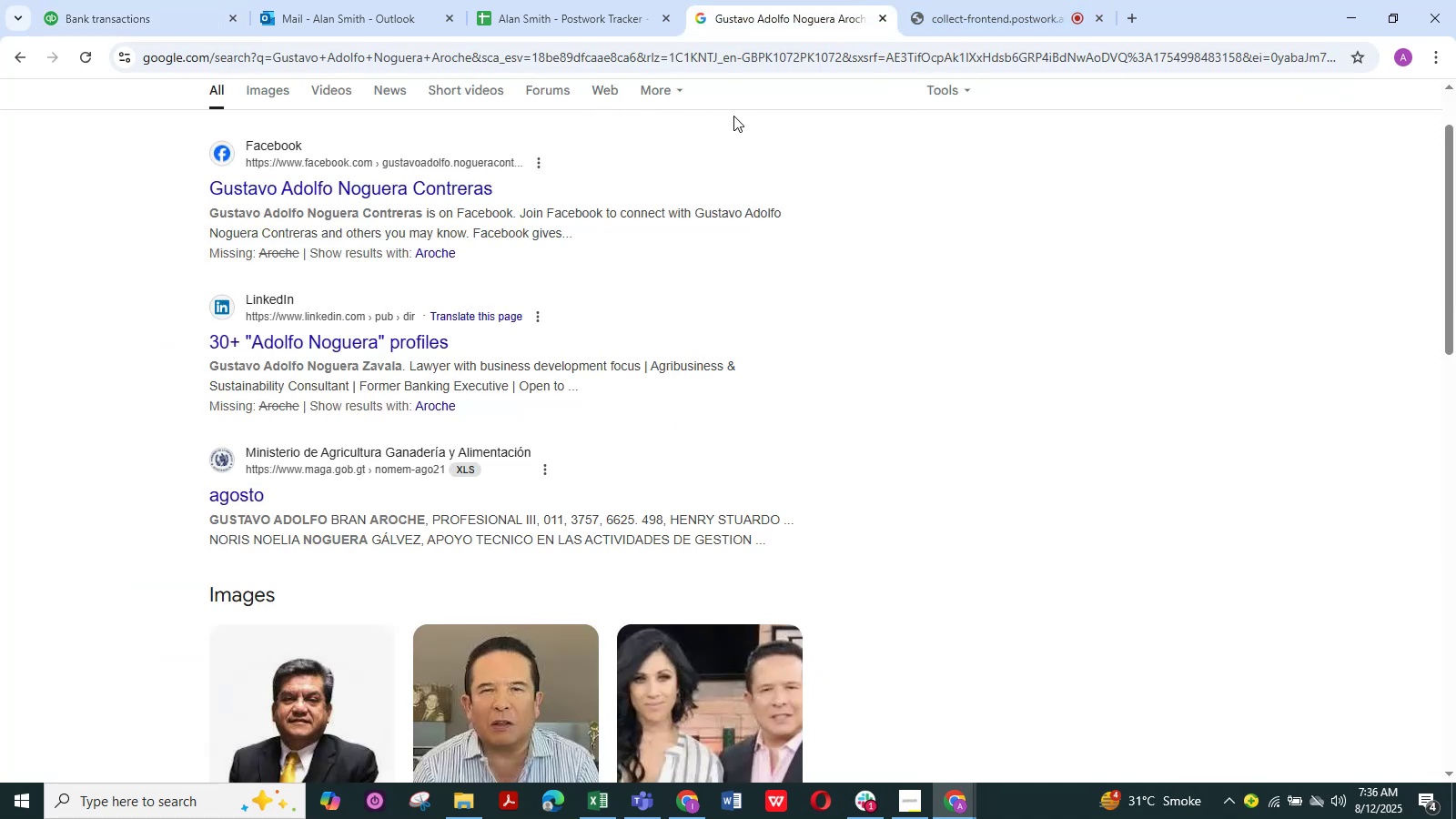 
scroll: coordinate [731, 282], scroll_direction: up, amount: 7.0
 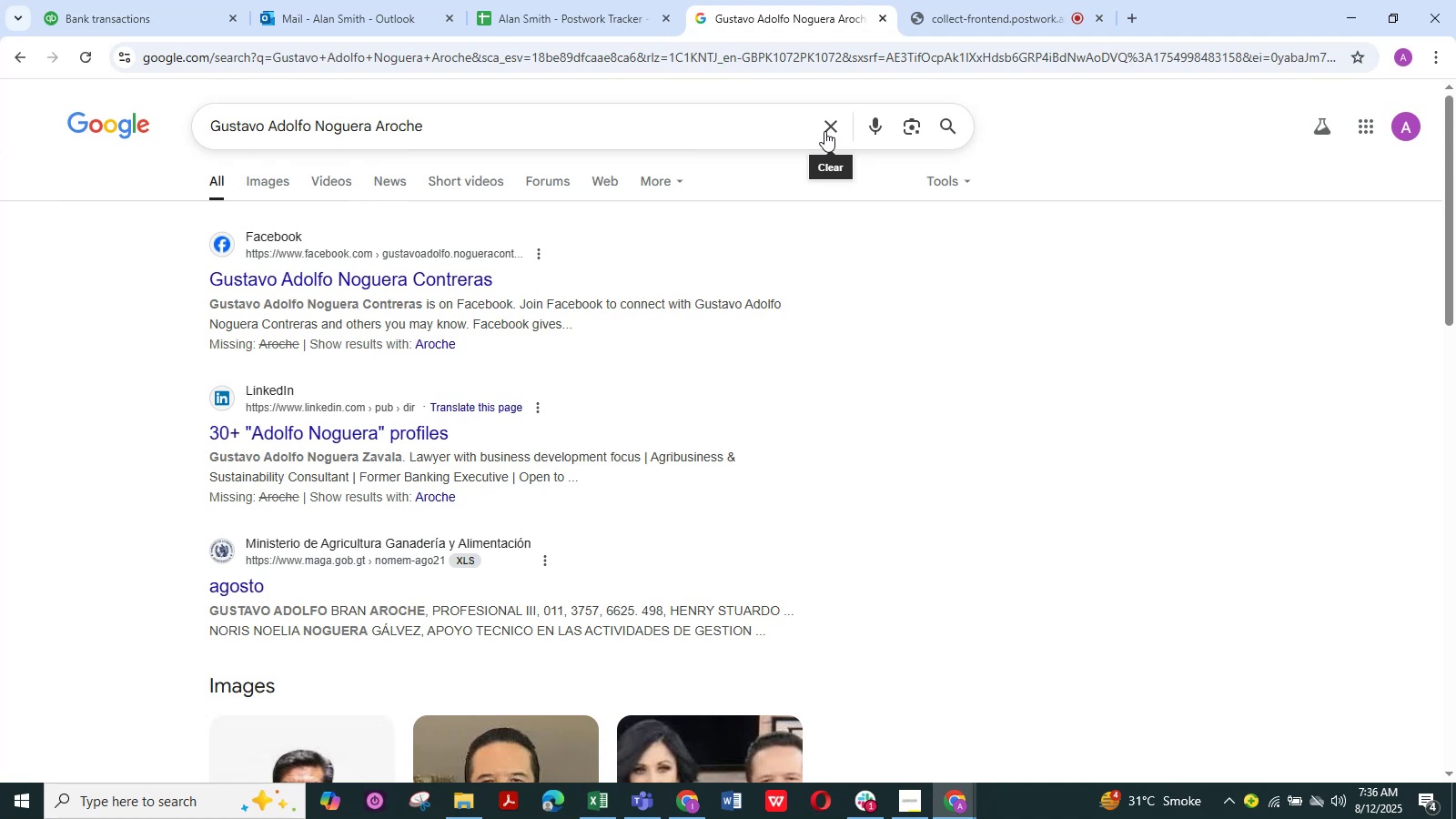 
double_click([732, 134])
 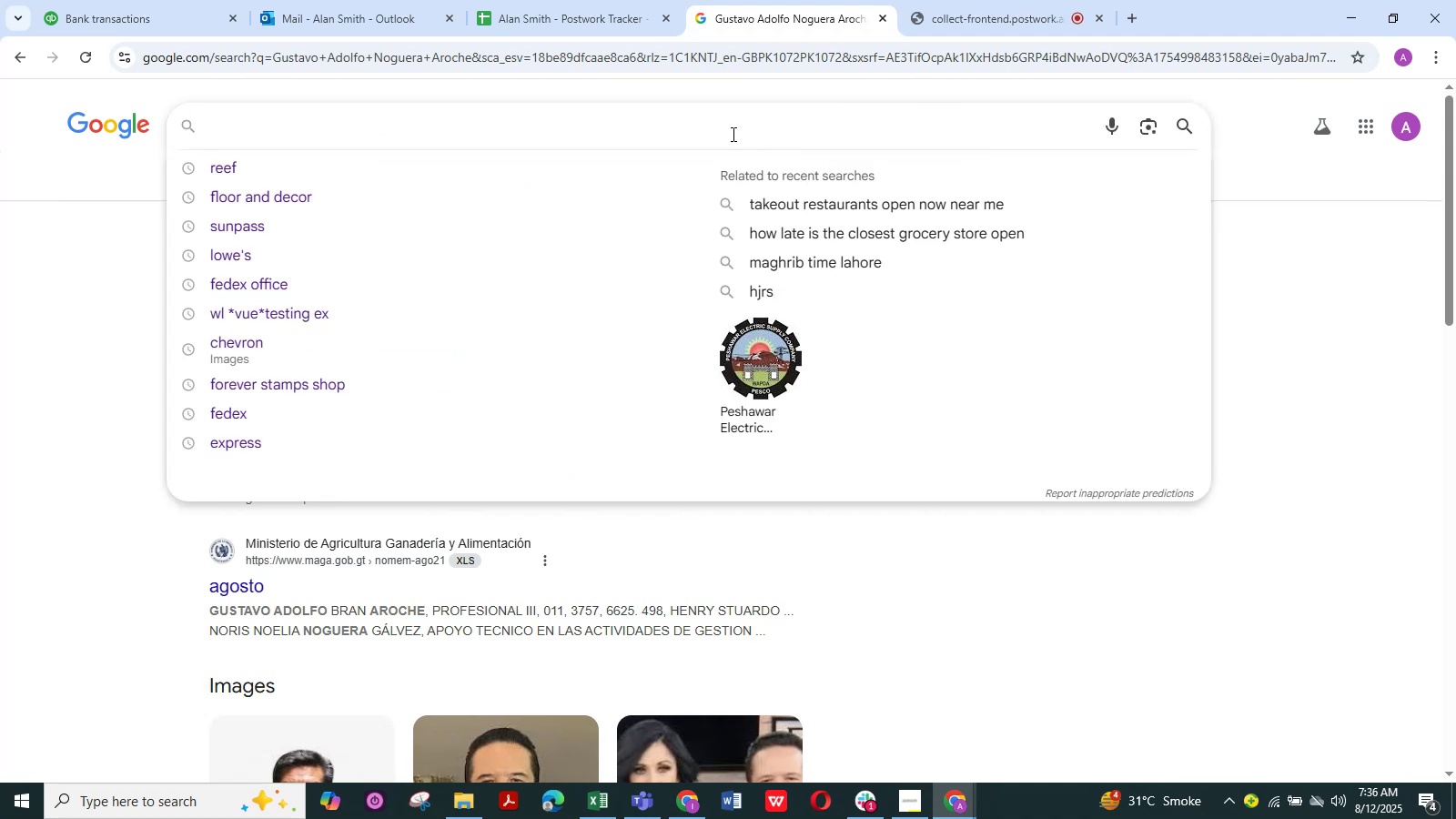 
key(Control+V)
 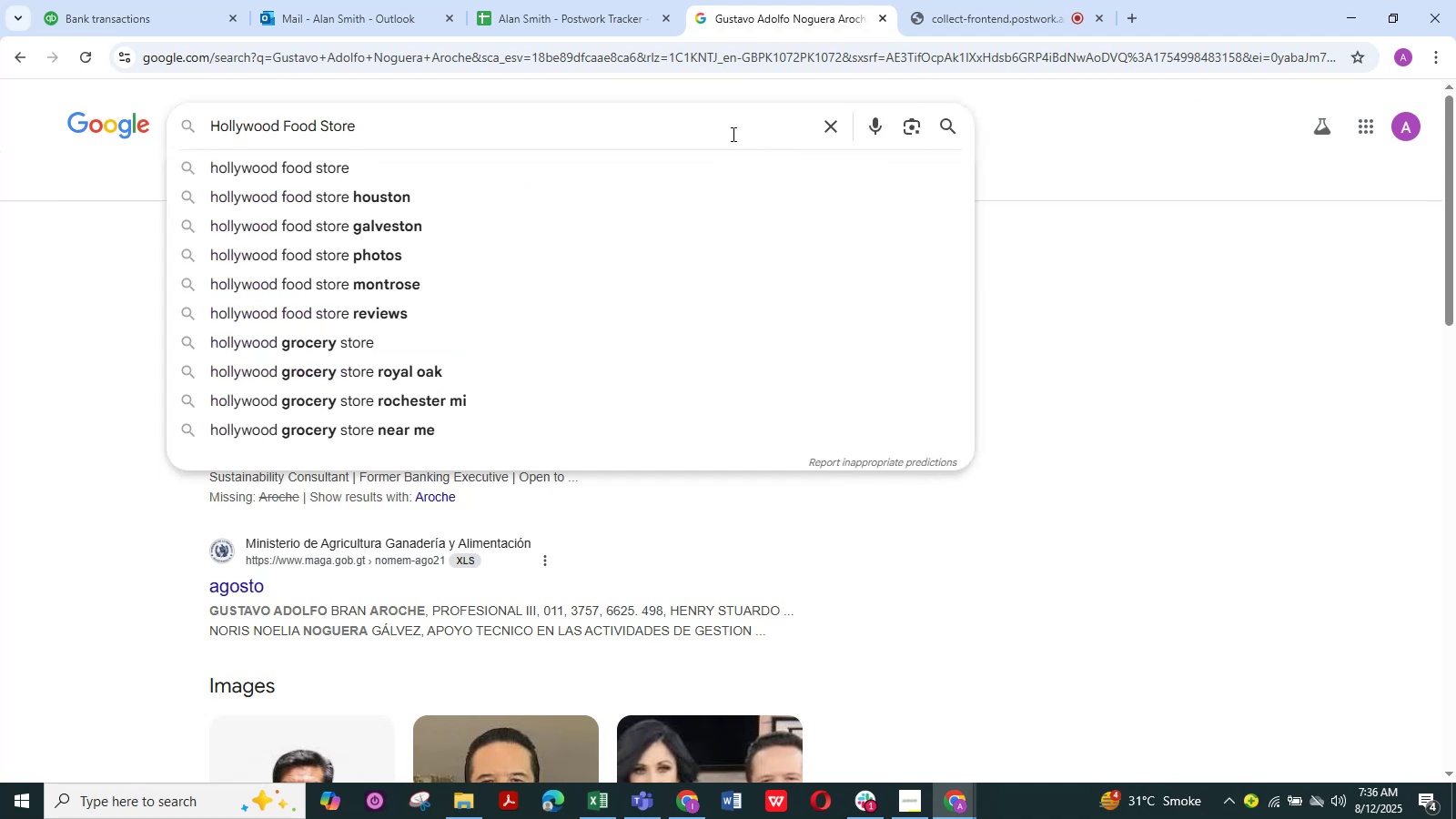 
key(NumpadEnter)
 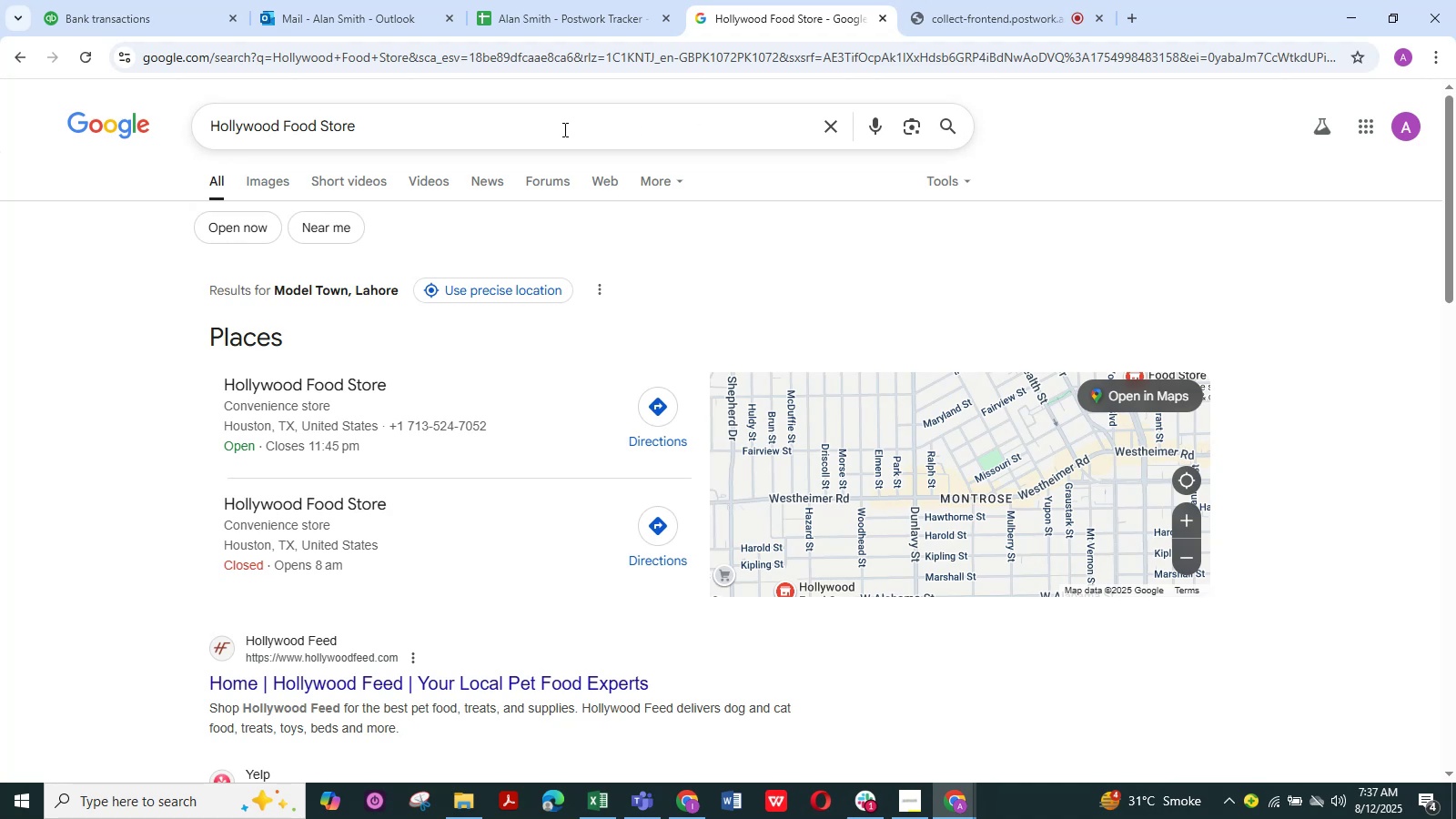 
wait(15.15)
 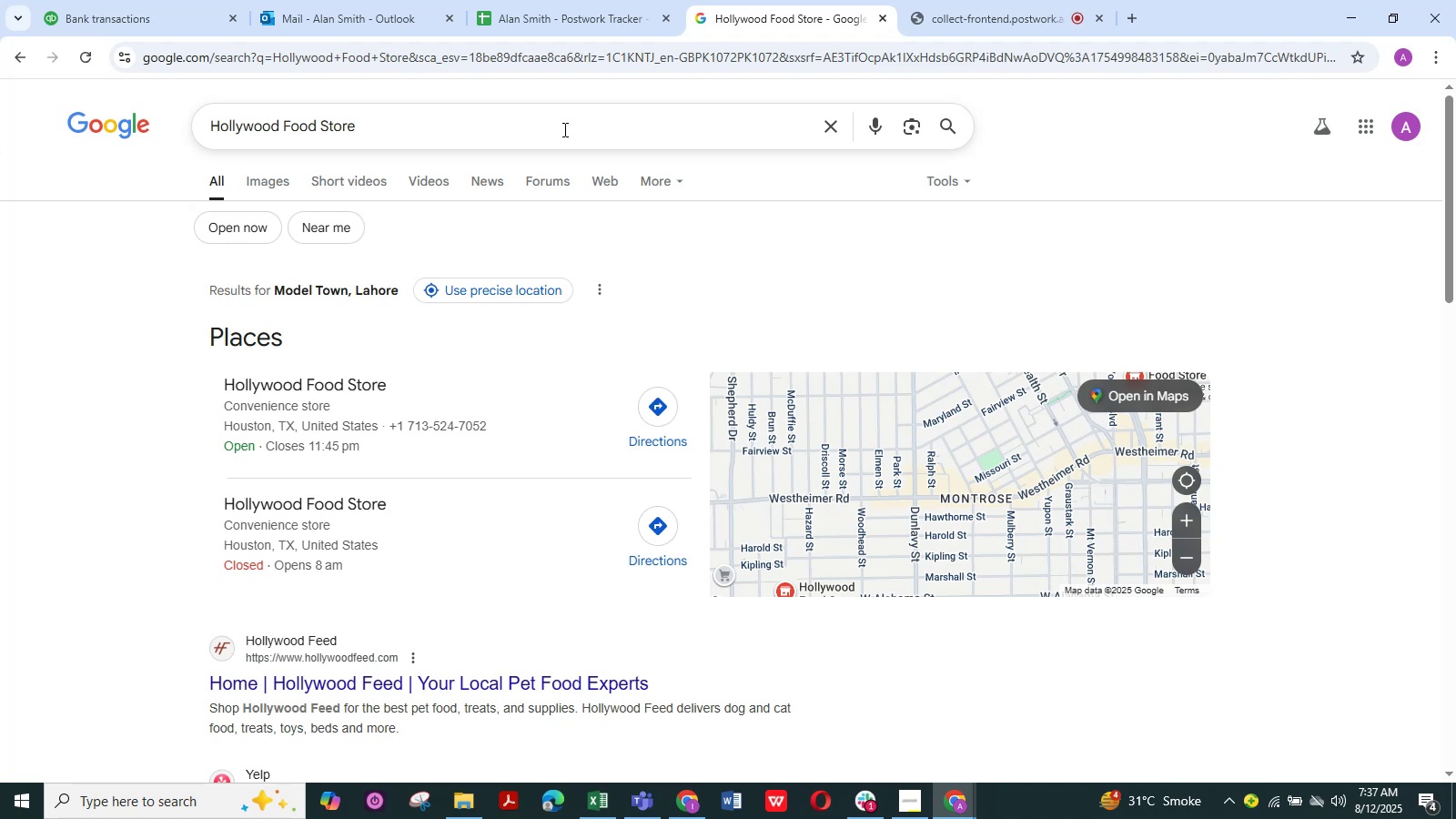 
scroll: coordinate [522, 309], scroll_direction: down, amount: 3.0
 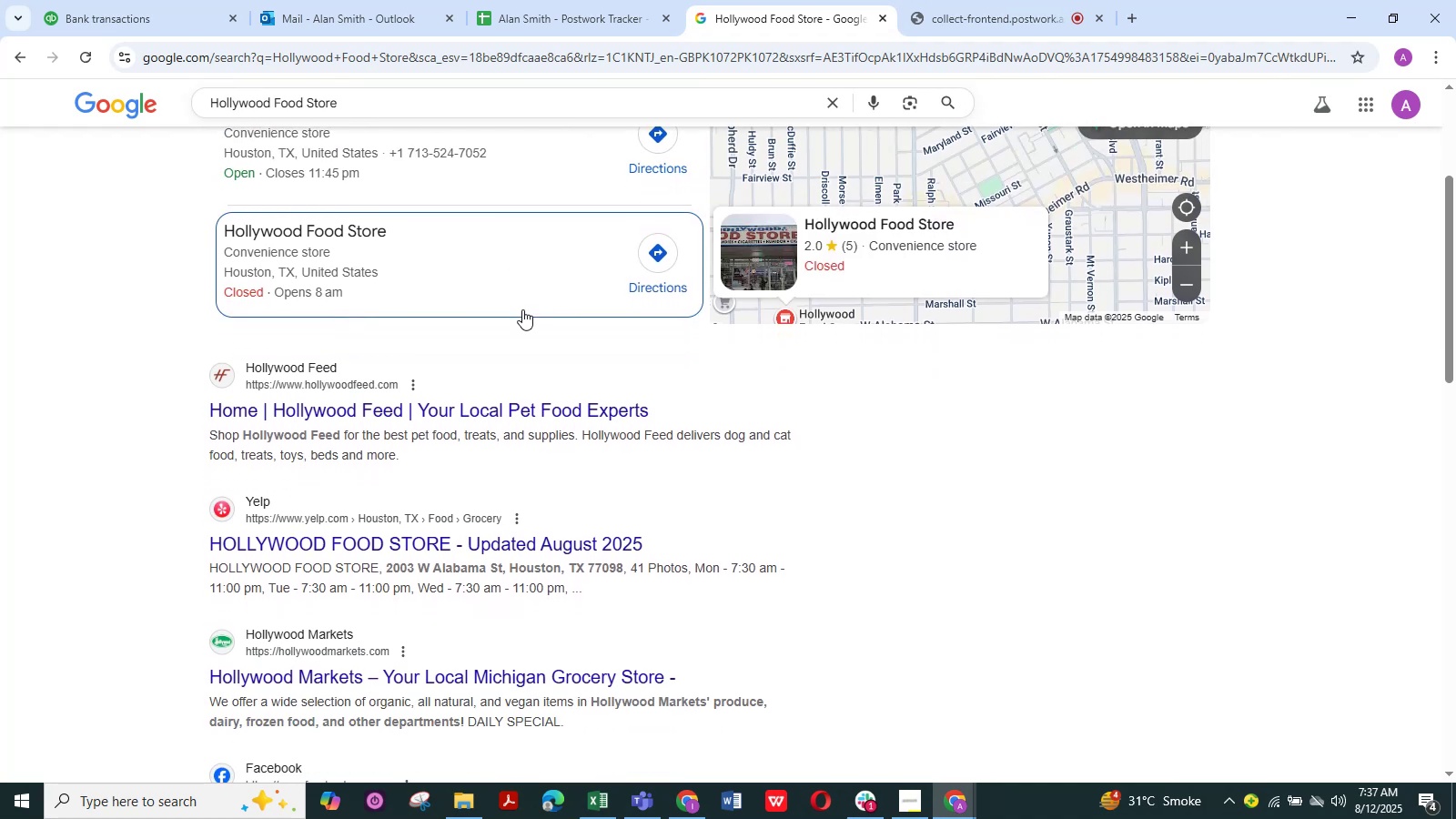 
scroll: coordinate [522, 309], scroll_direction: up, amount: 5.0
 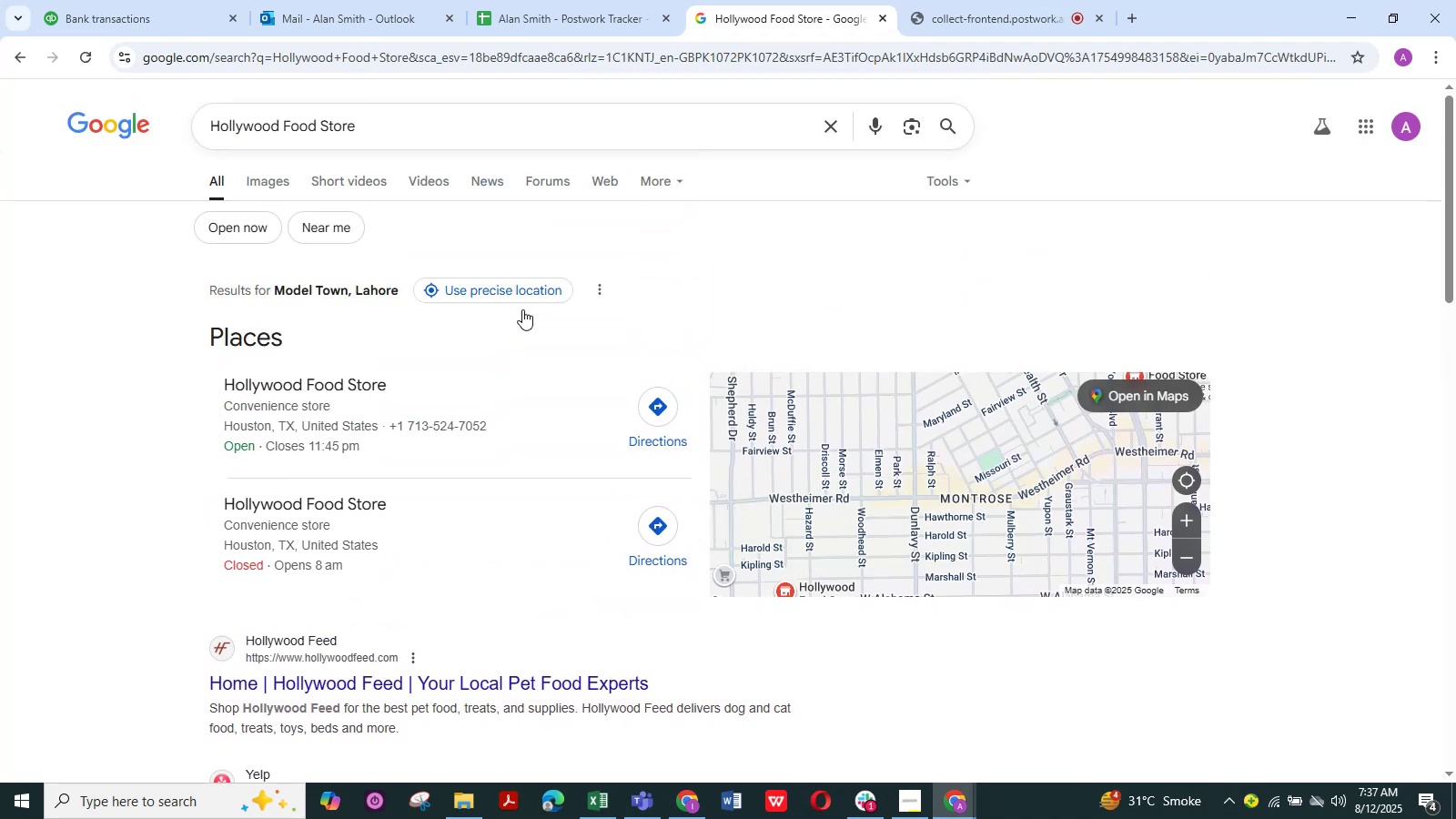 
scroll: coordinate [522, 309], scroll_direction: down, amount: 4.0
 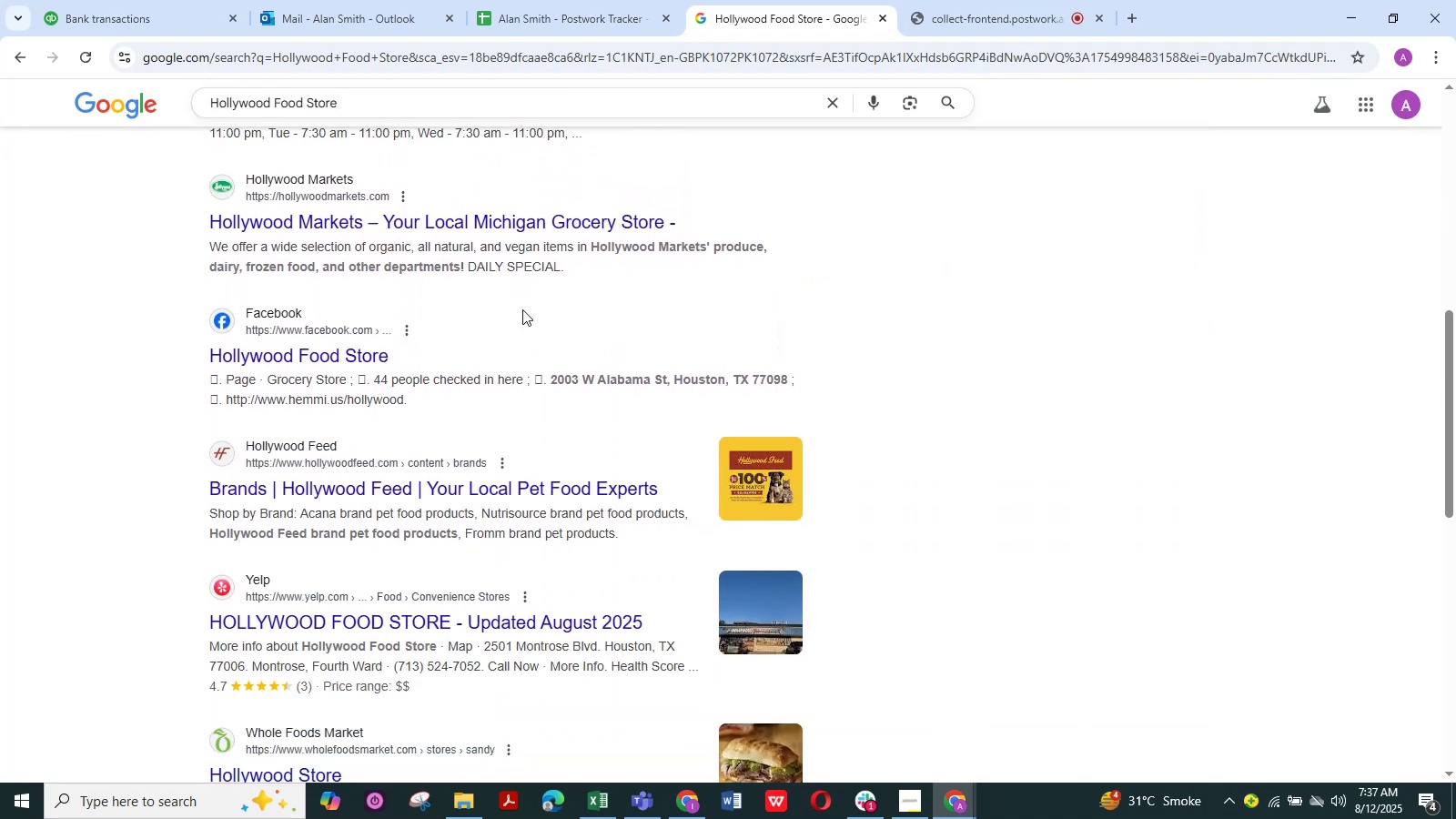 
scroll: coordinate [522, 309], scroll_direction: up, amount: 12.0
 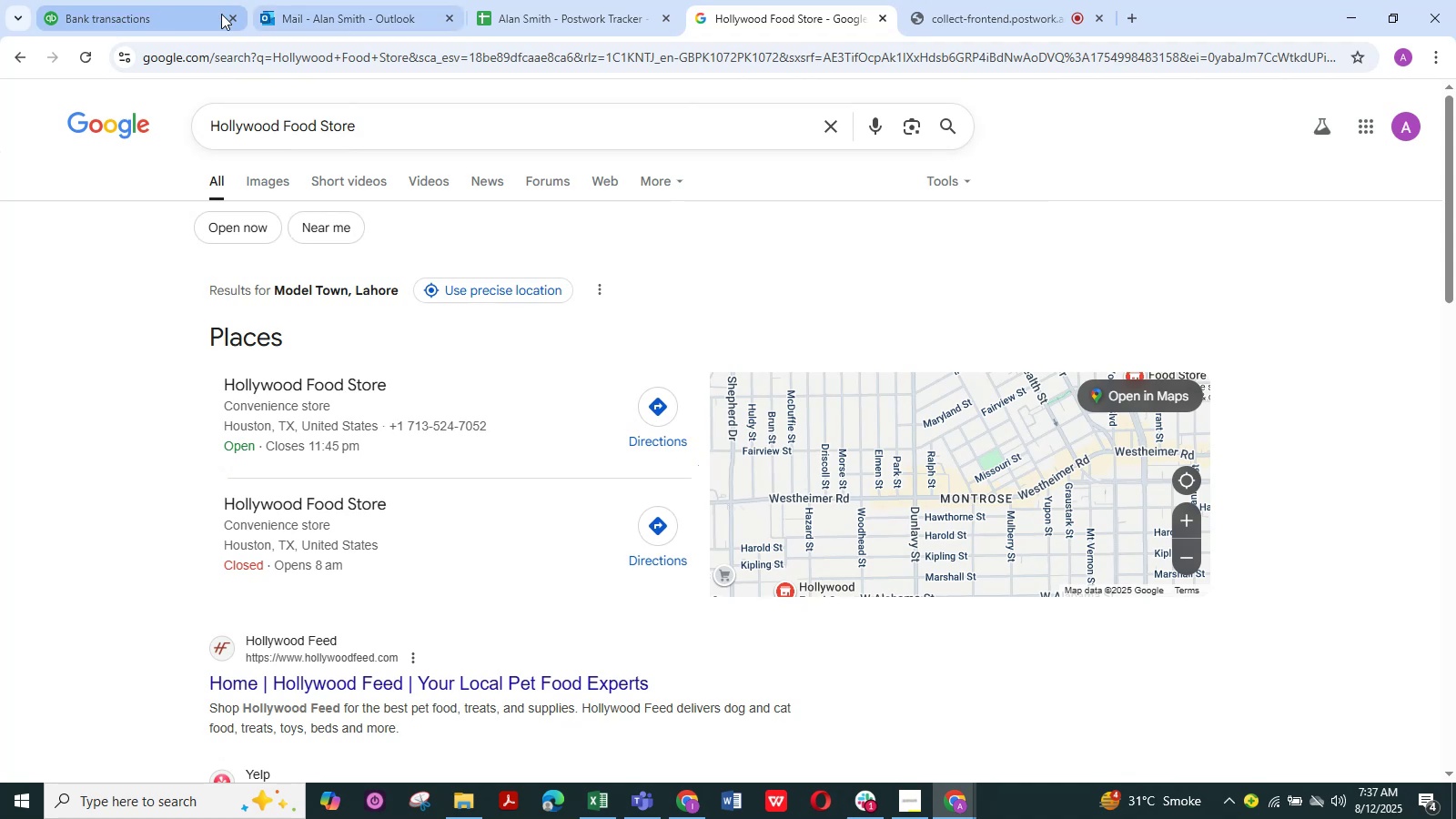 
left_click([147, 9])
 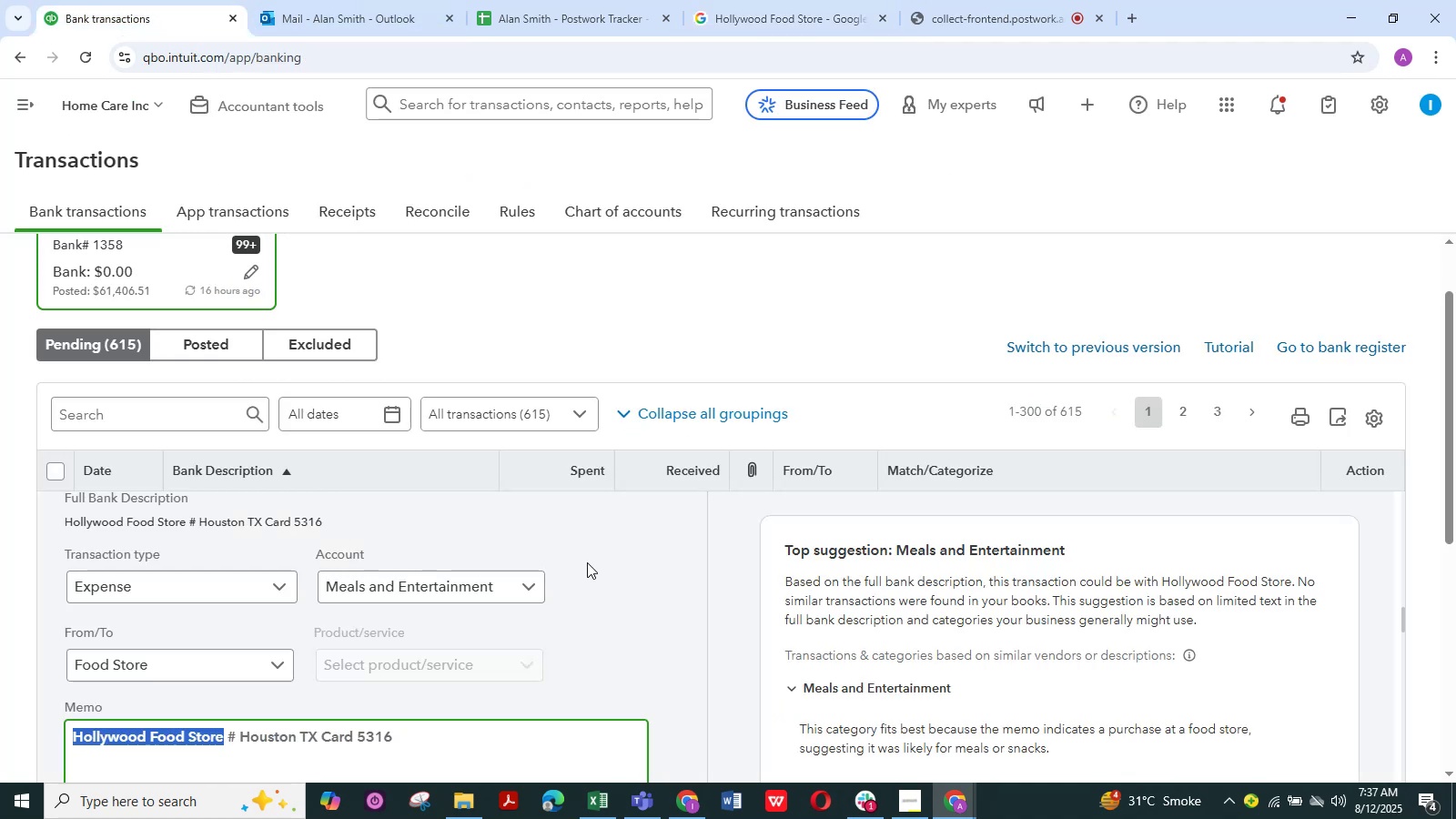 
scroll: coordinate [671, 595], scroll_direction: down, amount: 3.0
 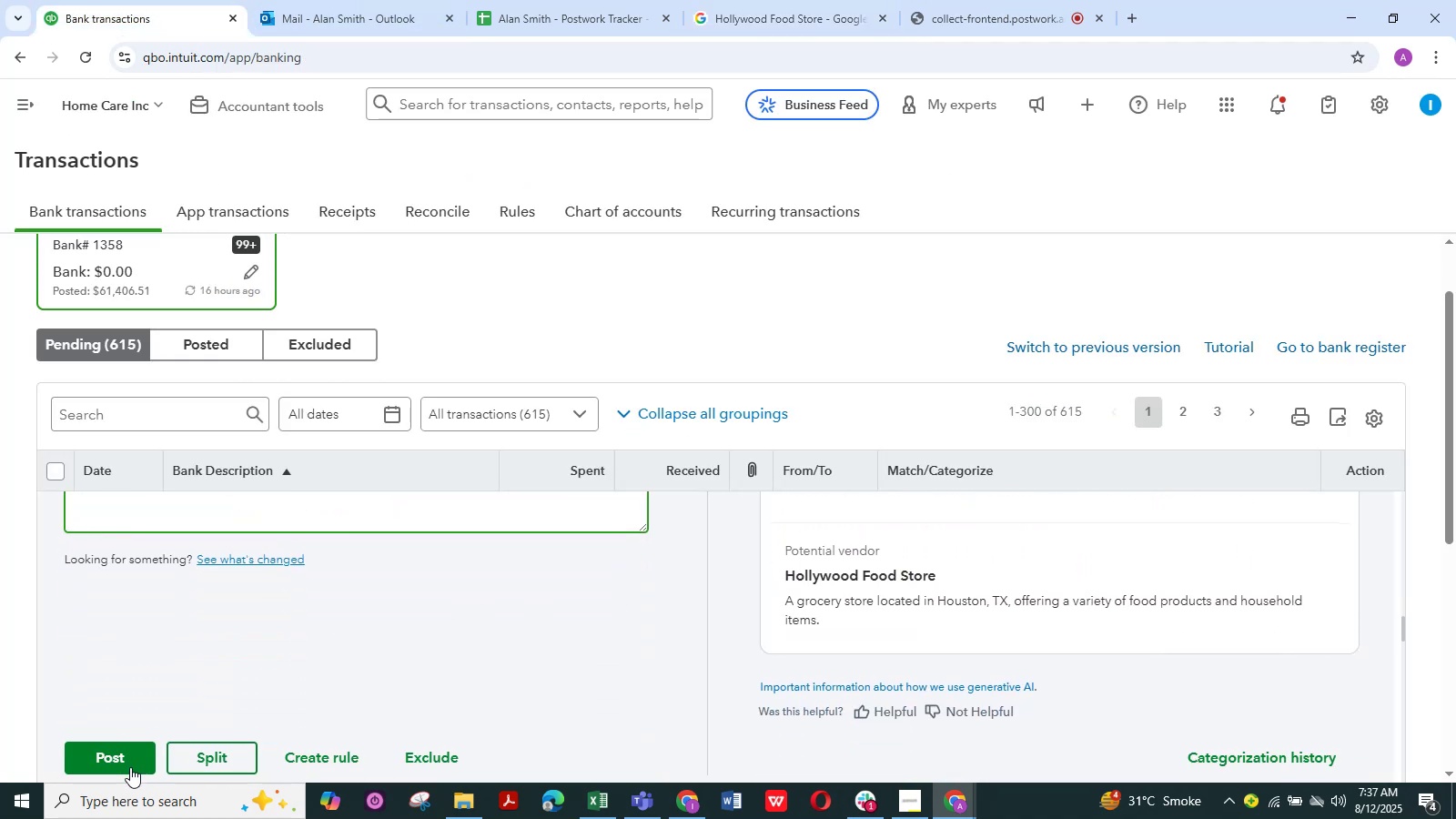 
scroll: coordinate [447, 675], scroll_direction: up, amount: 5.0
 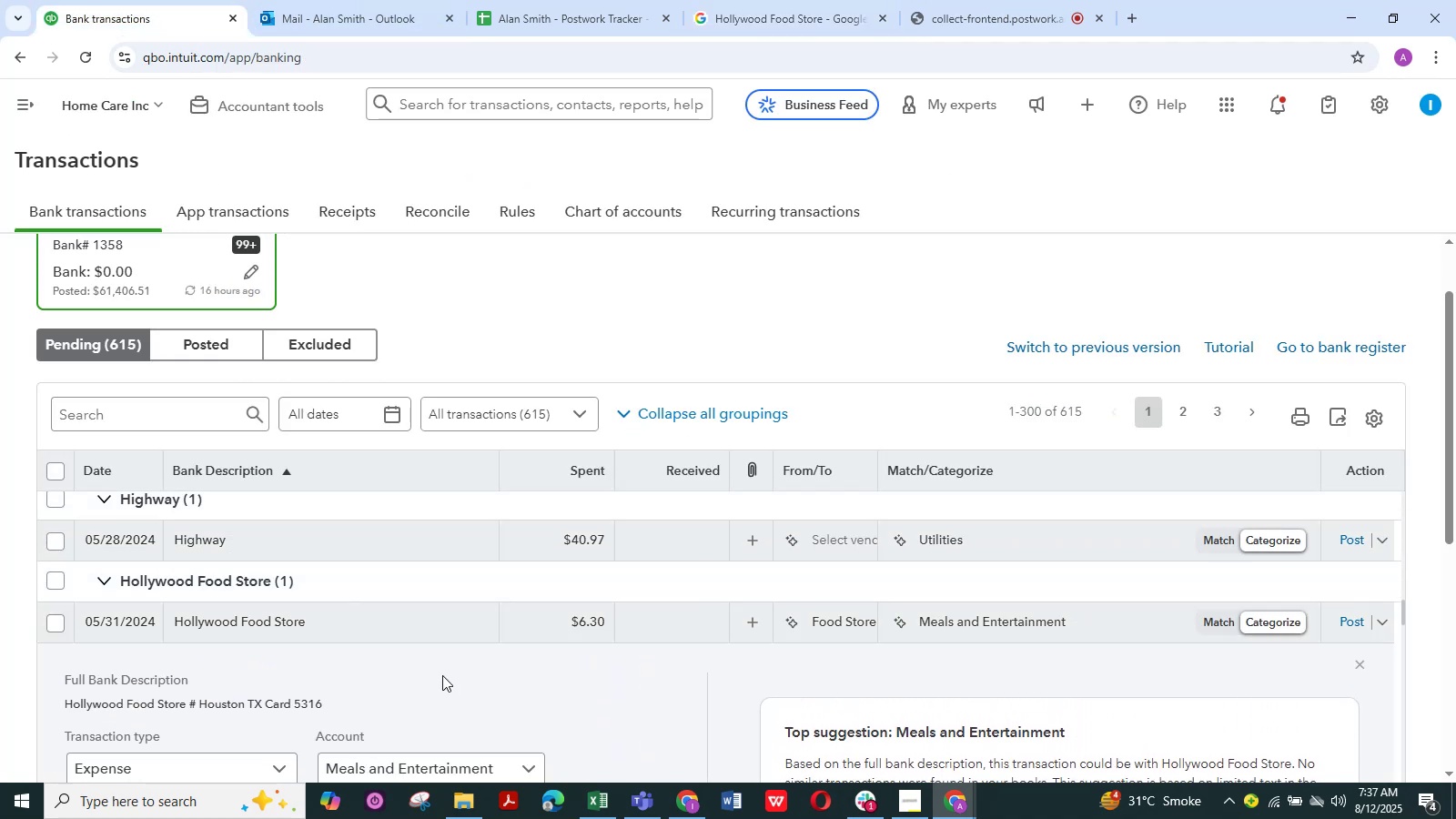 
scroll: coordinate [201, 652], scroll_direction: down, amount: 8.0
 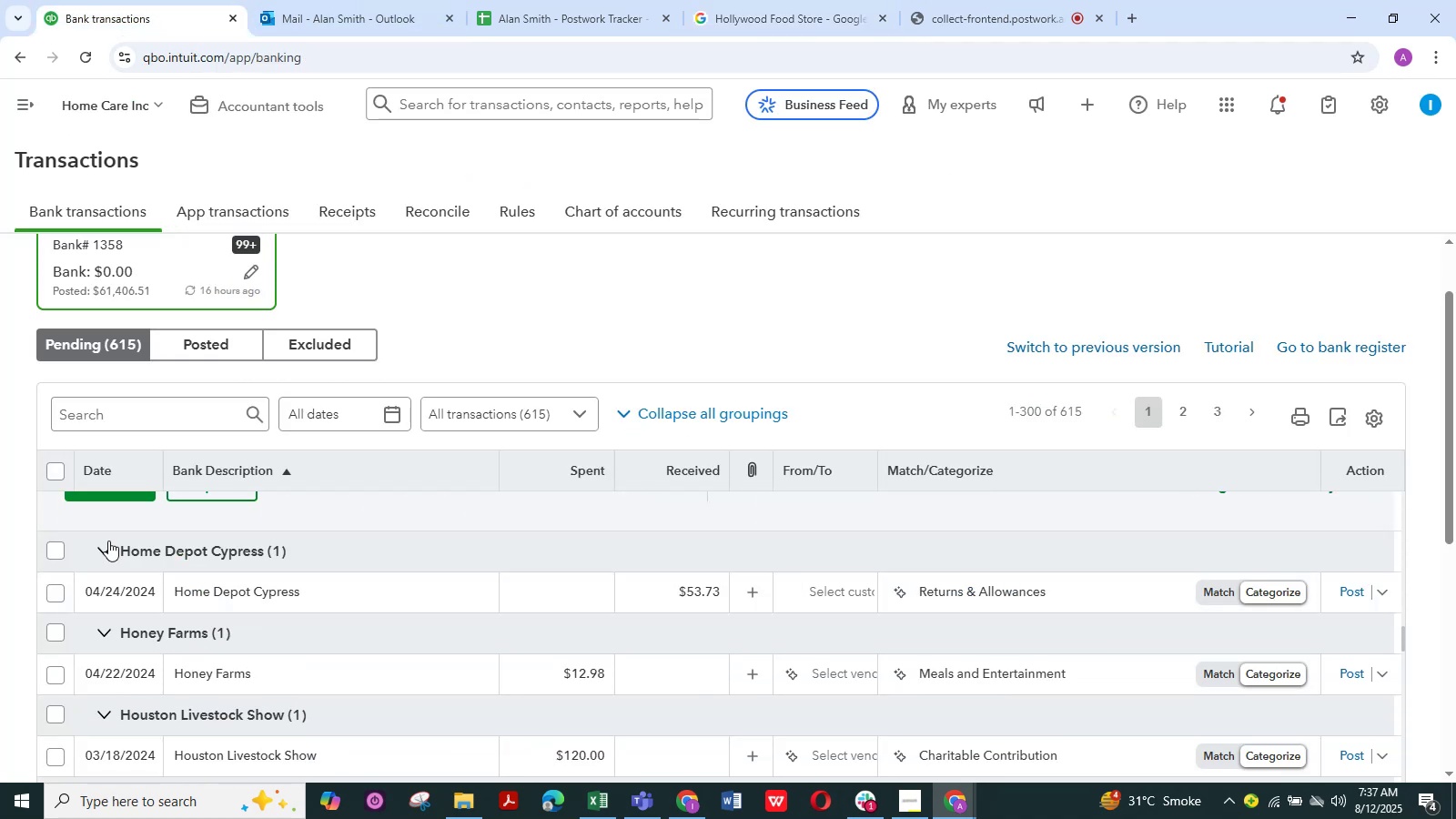 
scroll: coordinate [108, 541], scroll_direction: up, amount: 1.0
 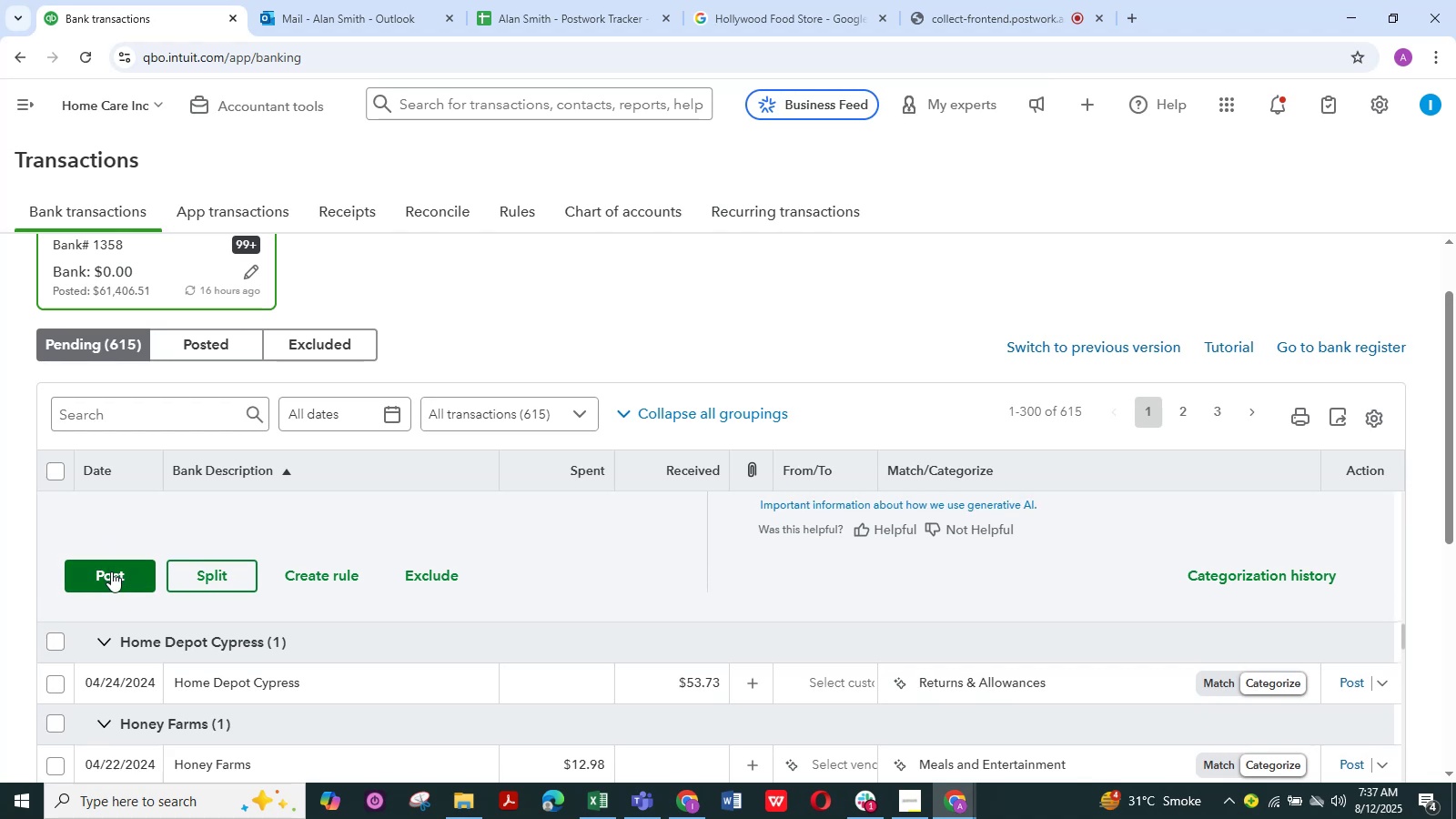 
left_click([111, 571])
 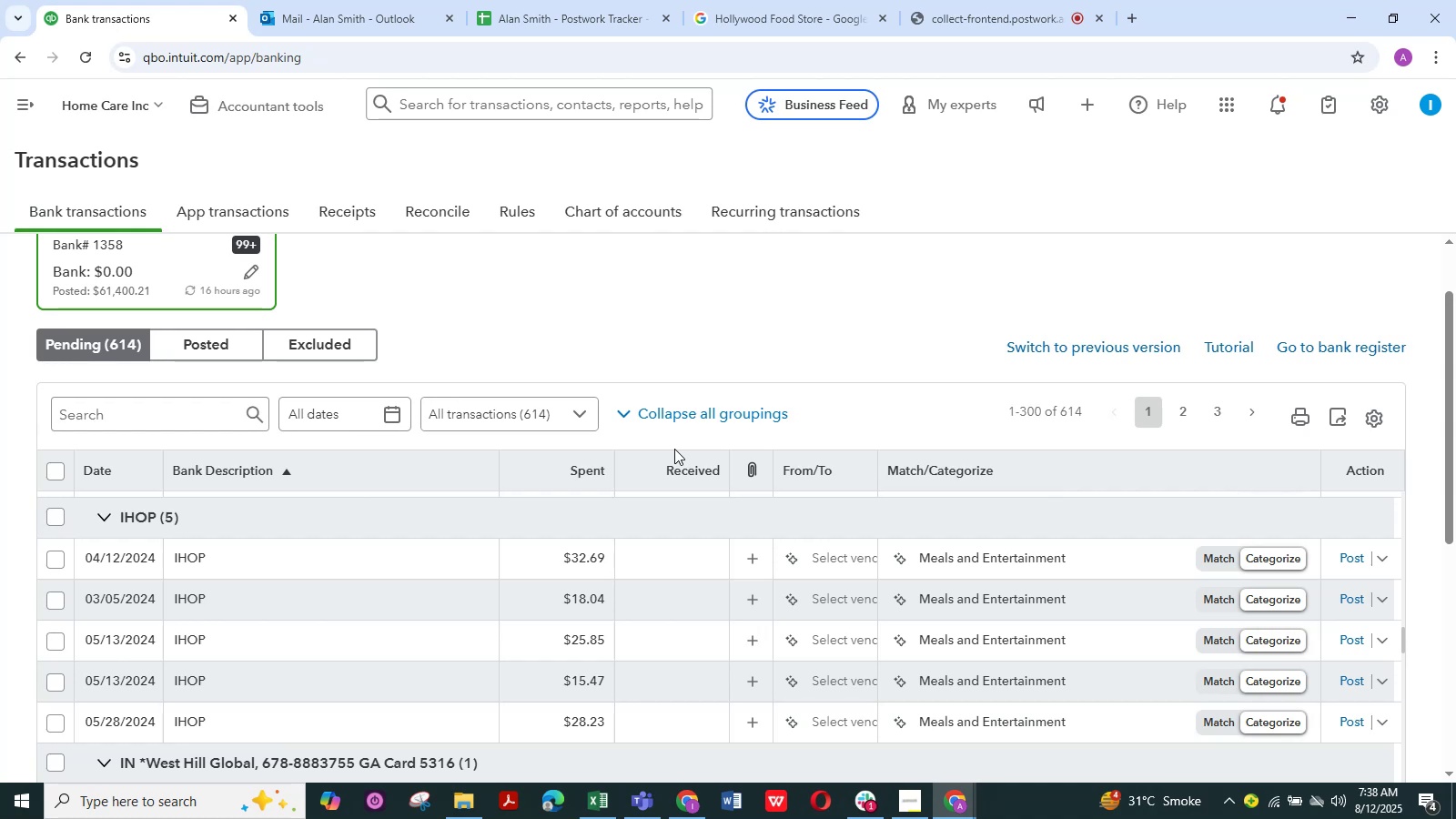 
wait(34.21)
 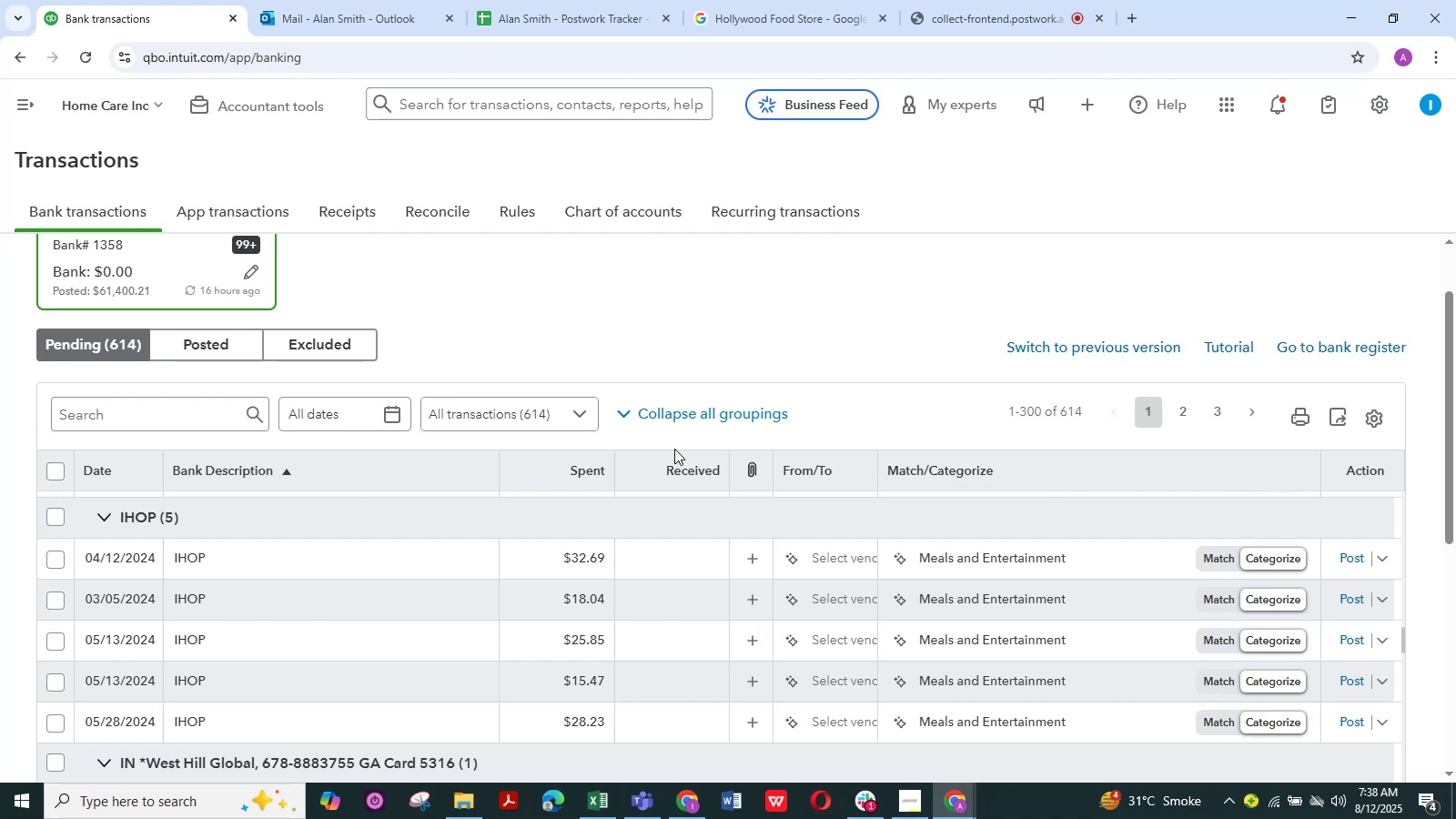 
scroll: coordinate [276, 636], scroll_direction: up, amount: 5.0
 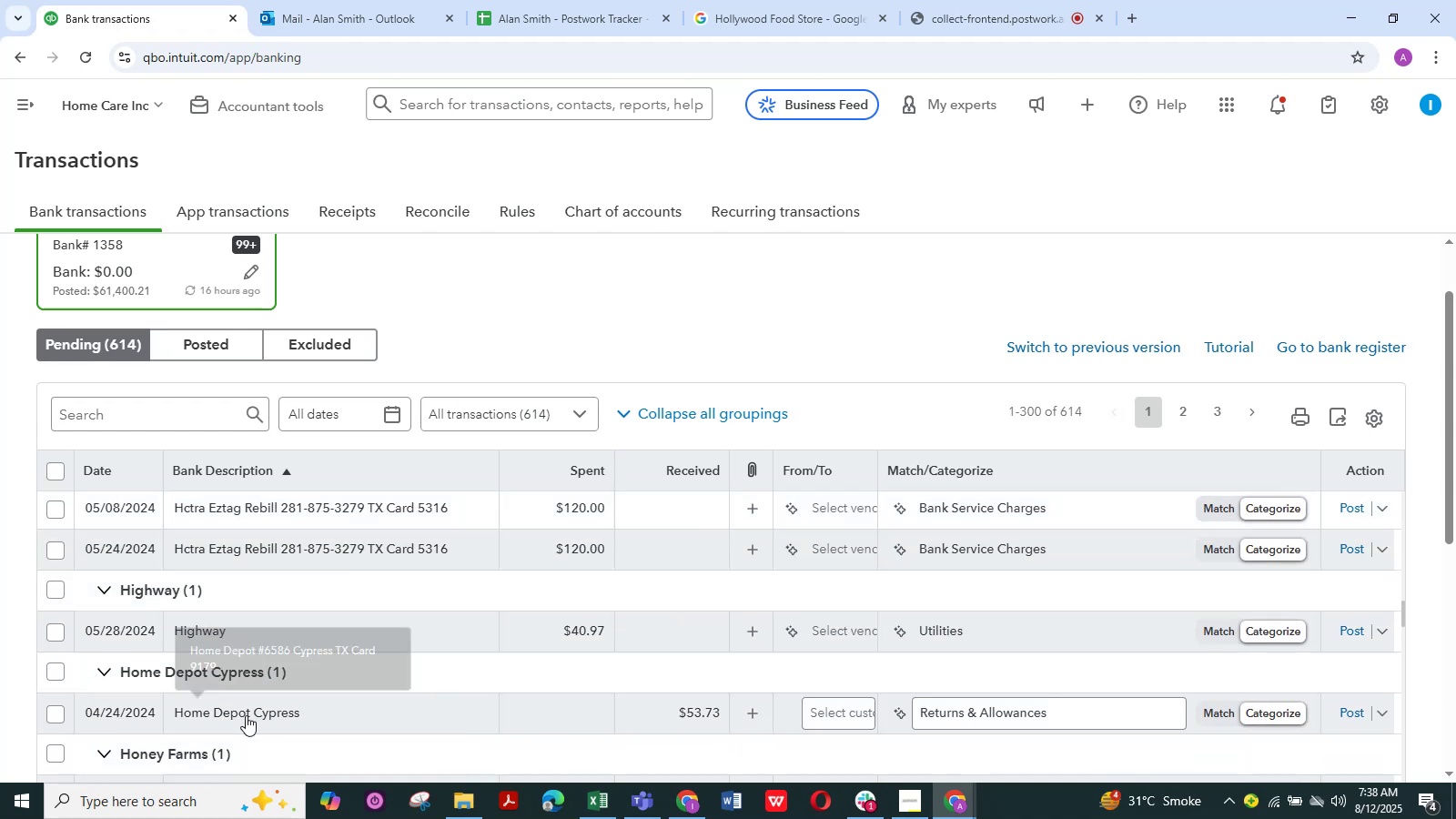 
left_click([241, 712])
 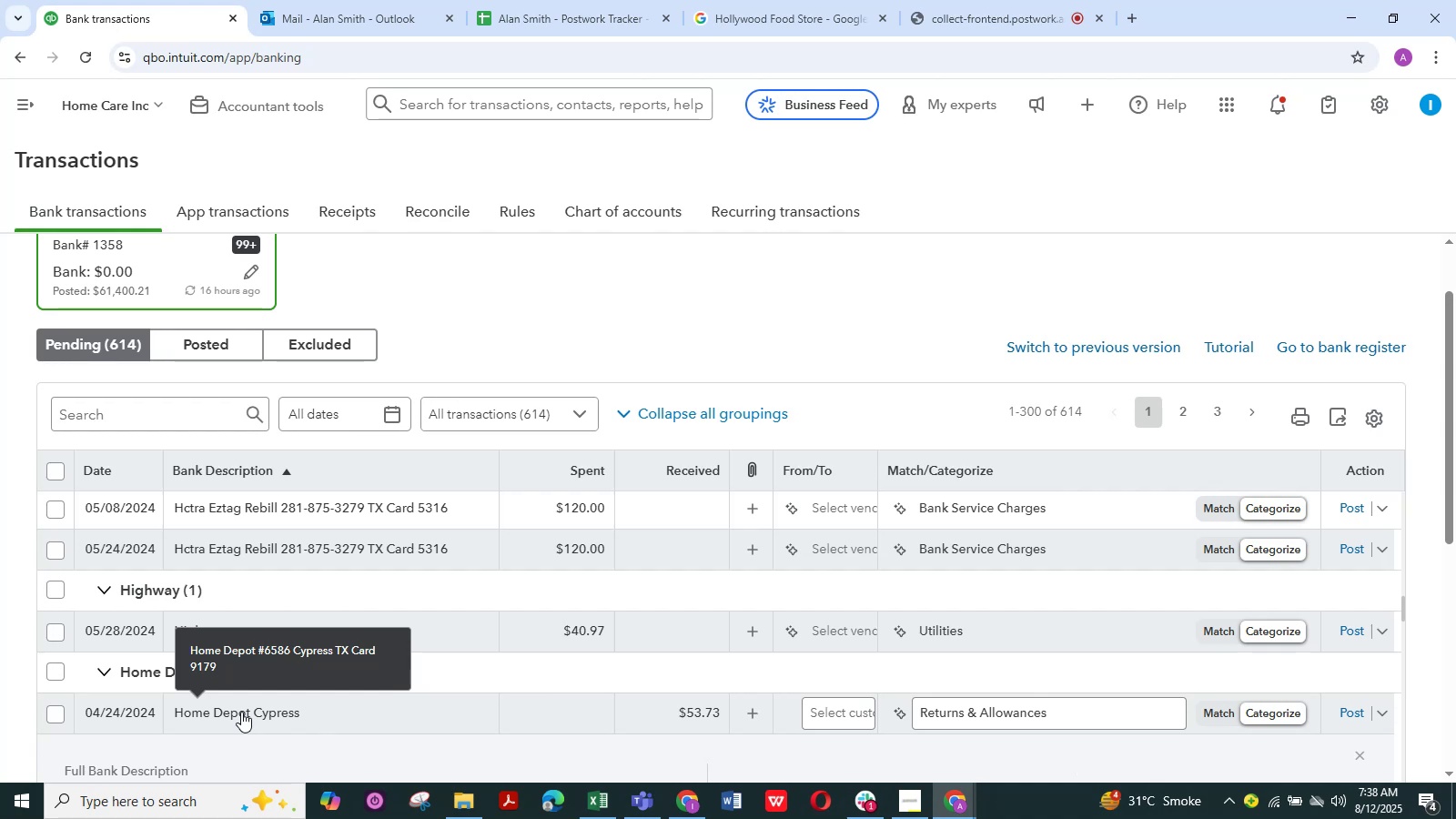 
wait(22.64)
 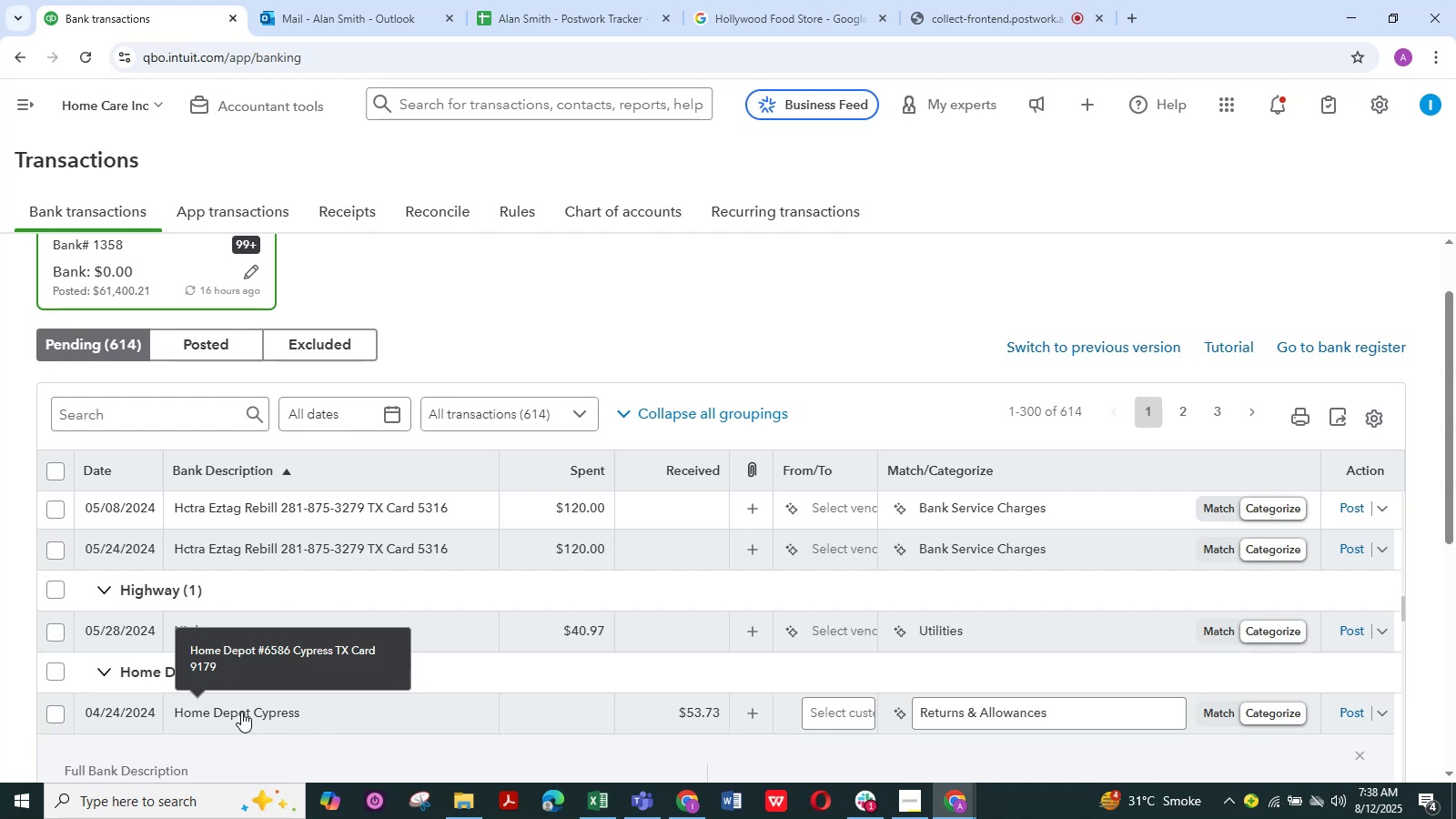 
mouse_move([491, 630])
 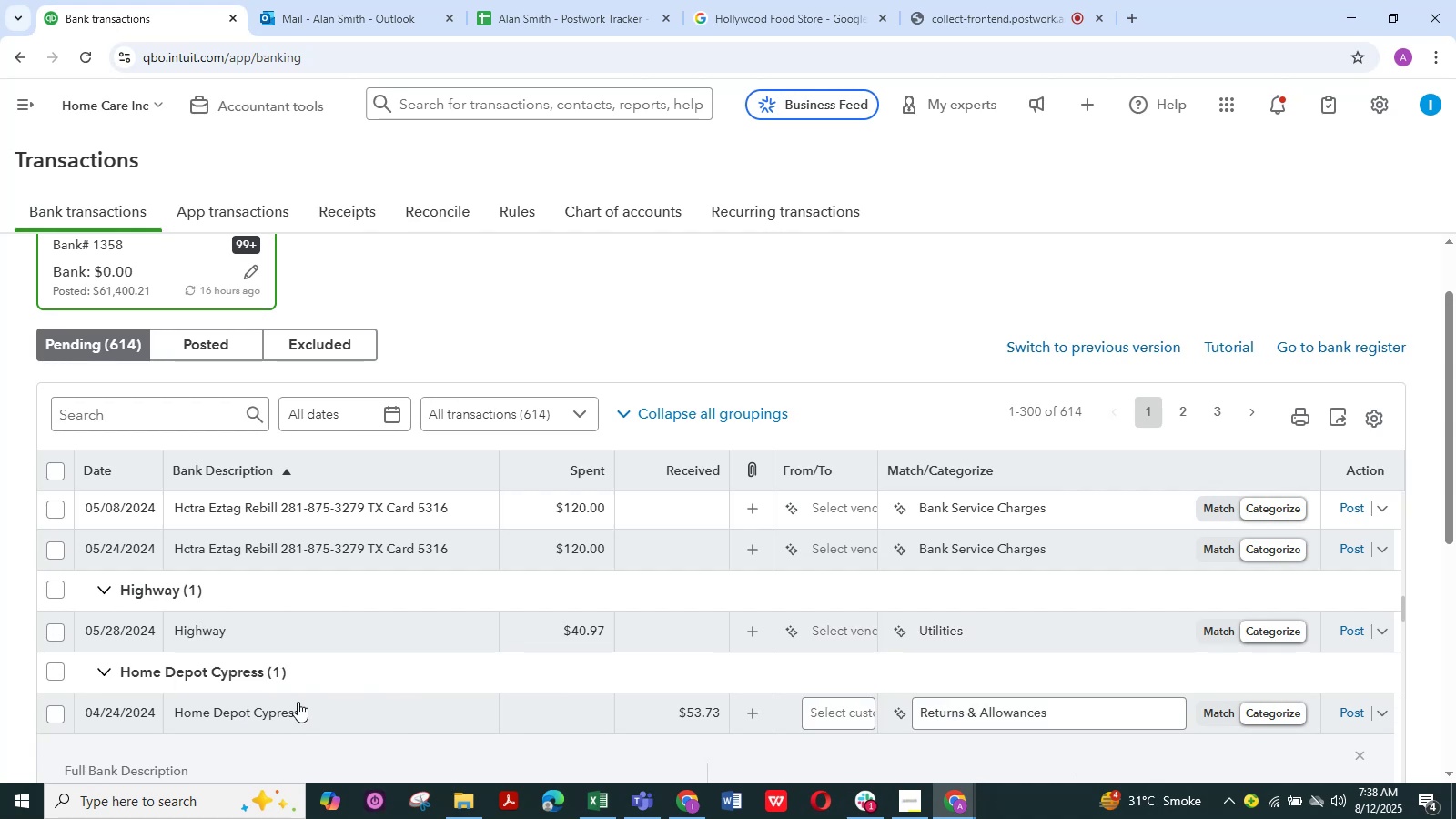 
scroll: coordinate [220, 670], scroll_direction: down, amount: 2.0
 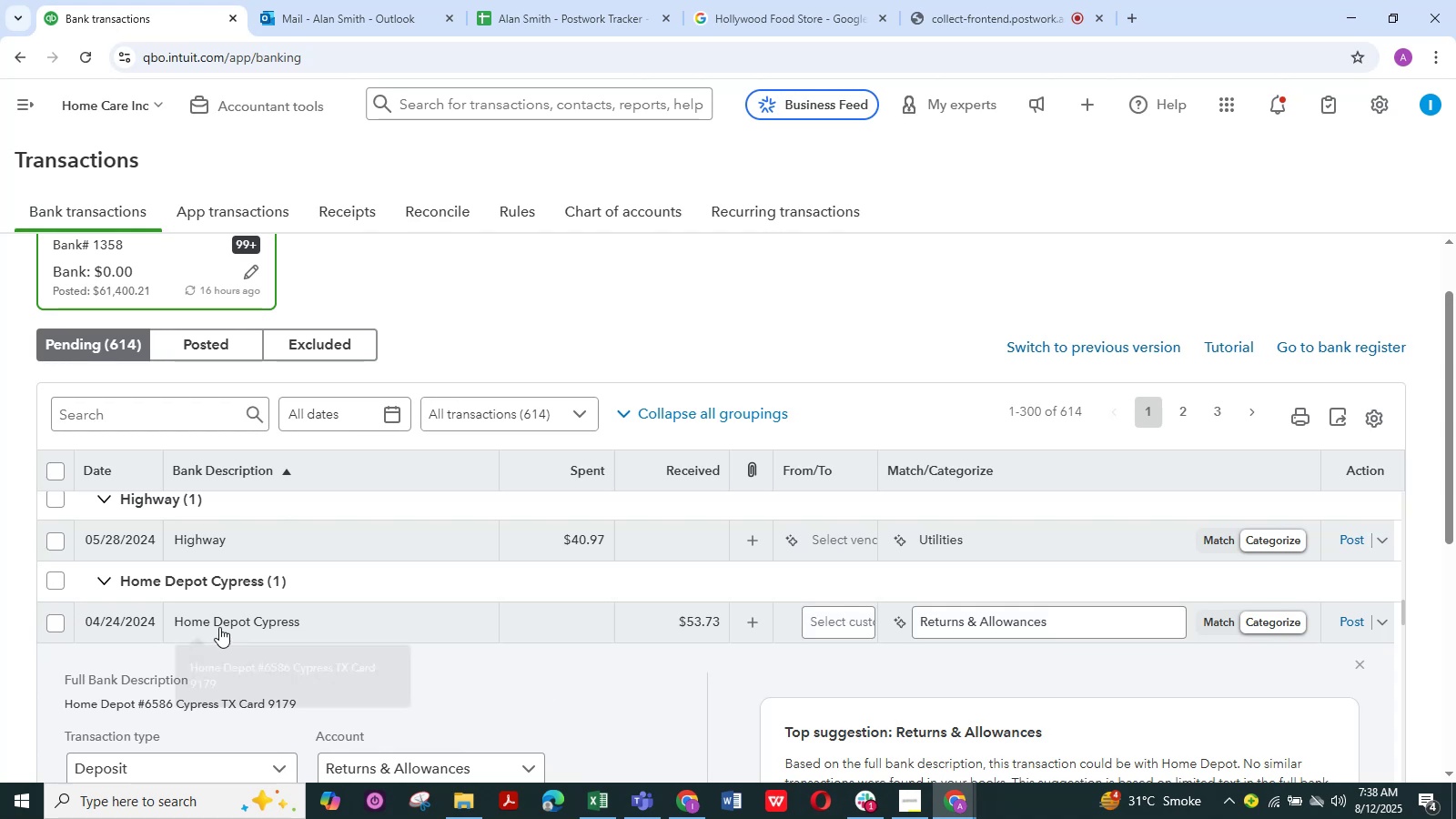 
left_click([218, 624])
 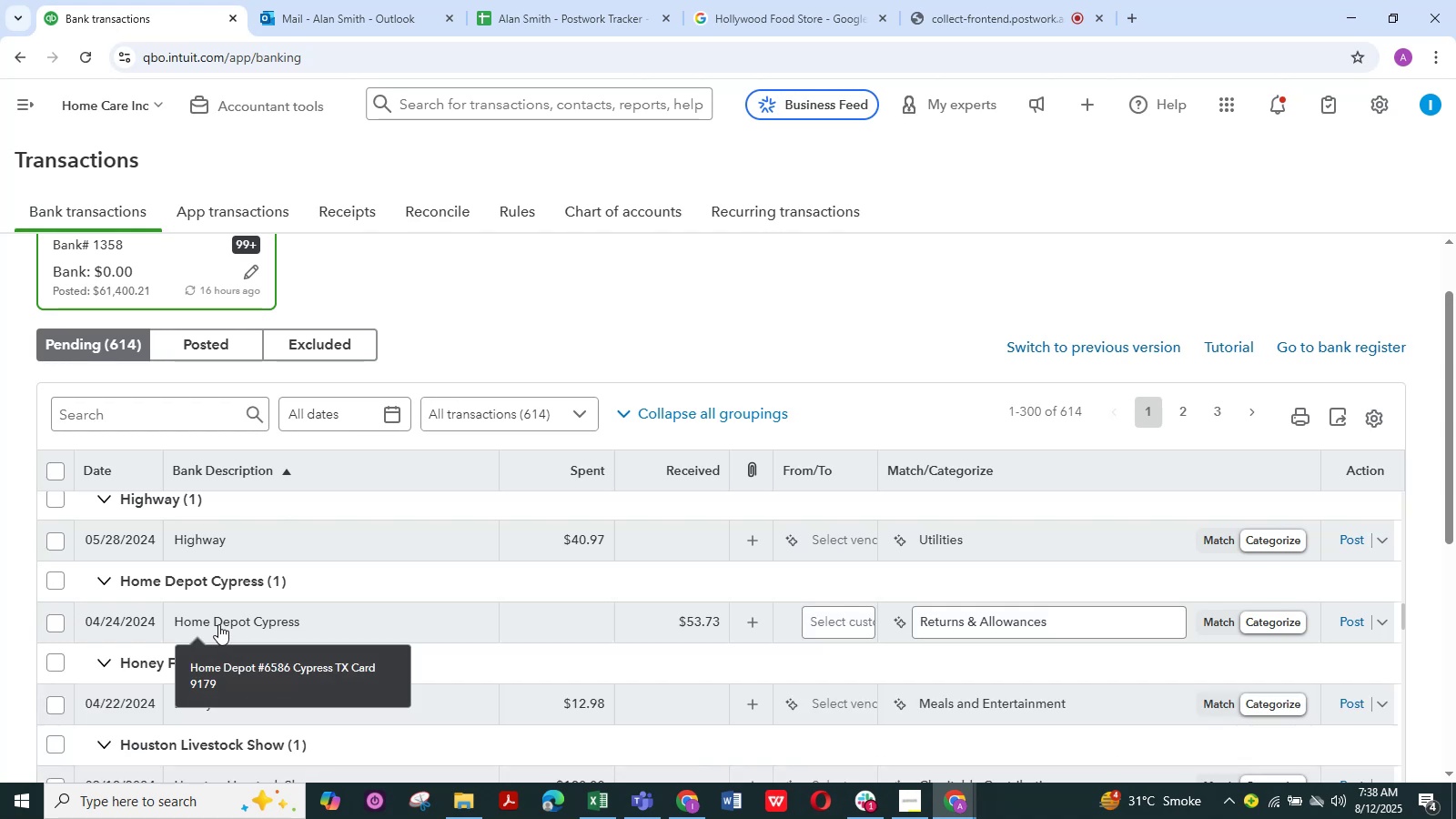 
wait(10.02)
 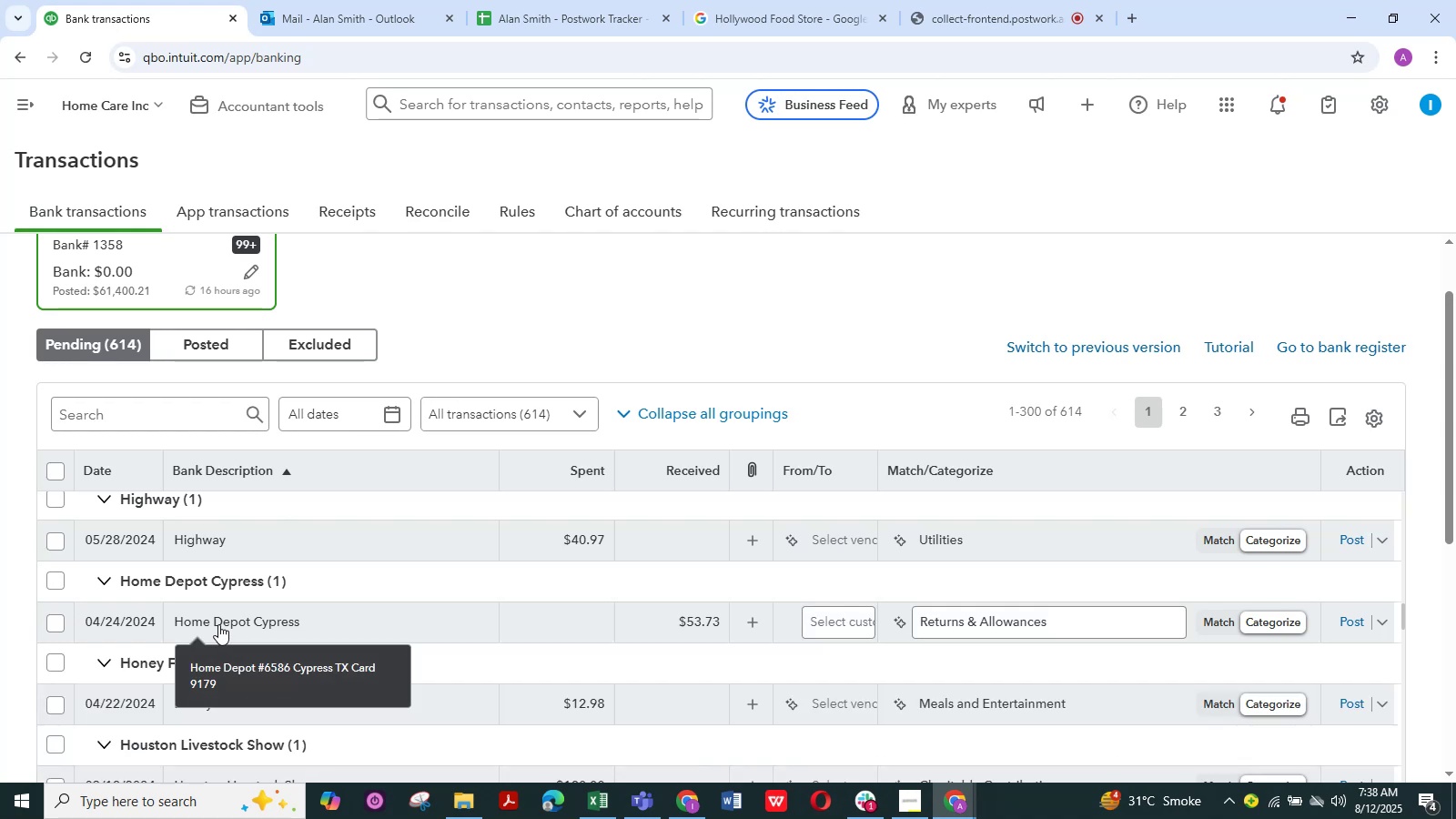 
left_click([267, 625])
 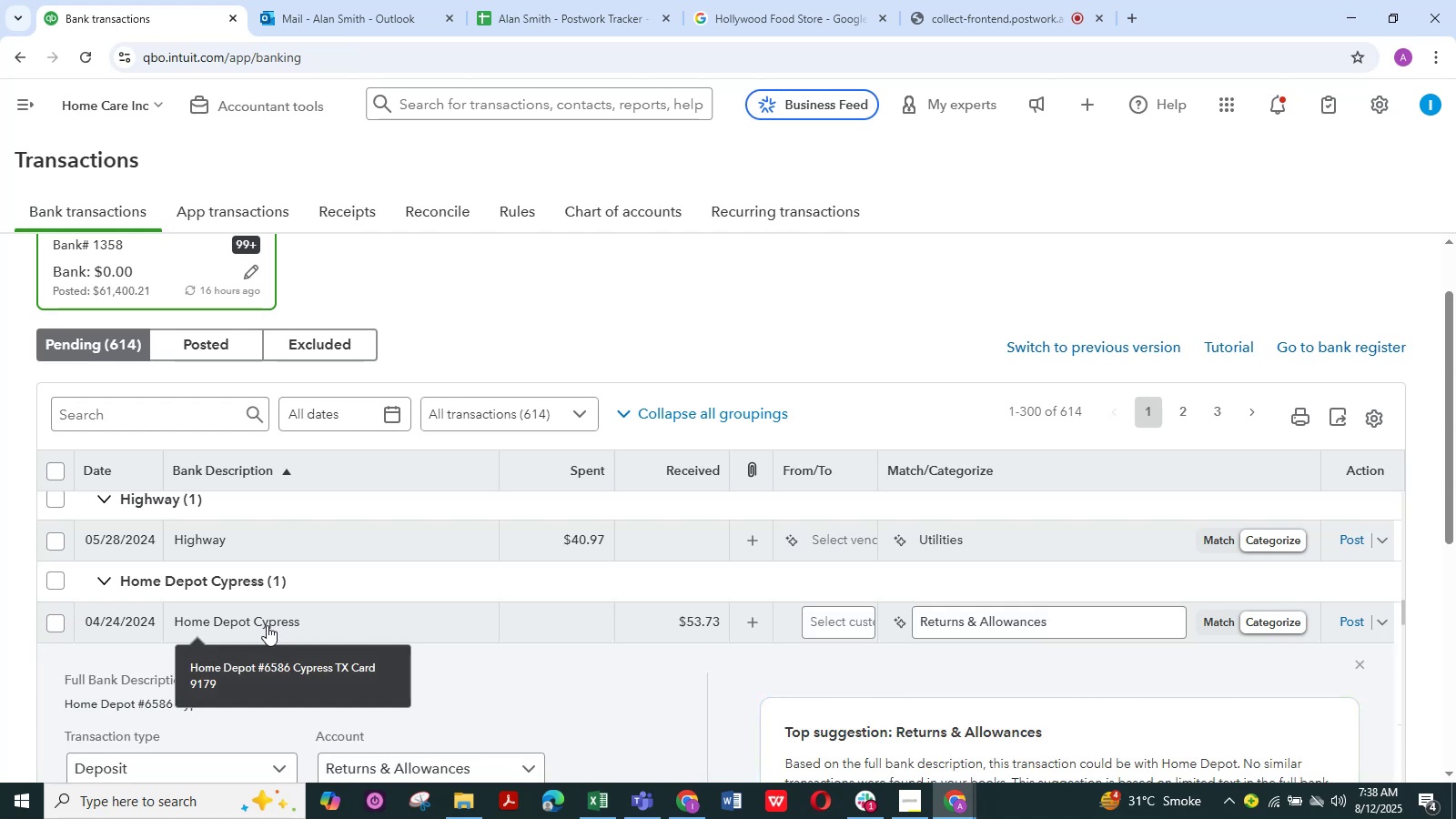 
scroll: coordinate [358, 743], scroll_direction: down, amount: 2.0
 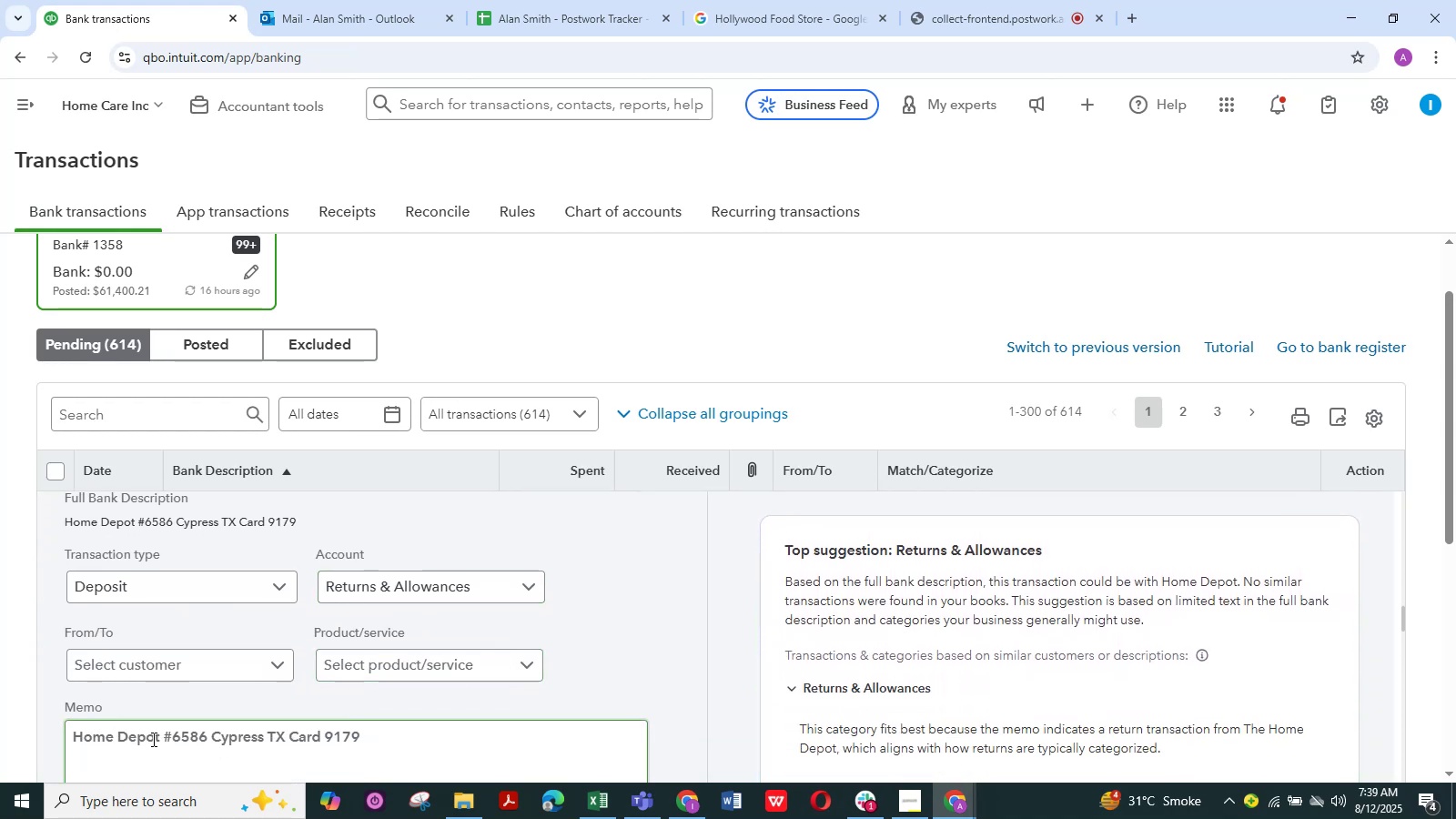 
left_click_drag(start_coordinate=[157, 739], to_coordinate=[84, 743])
 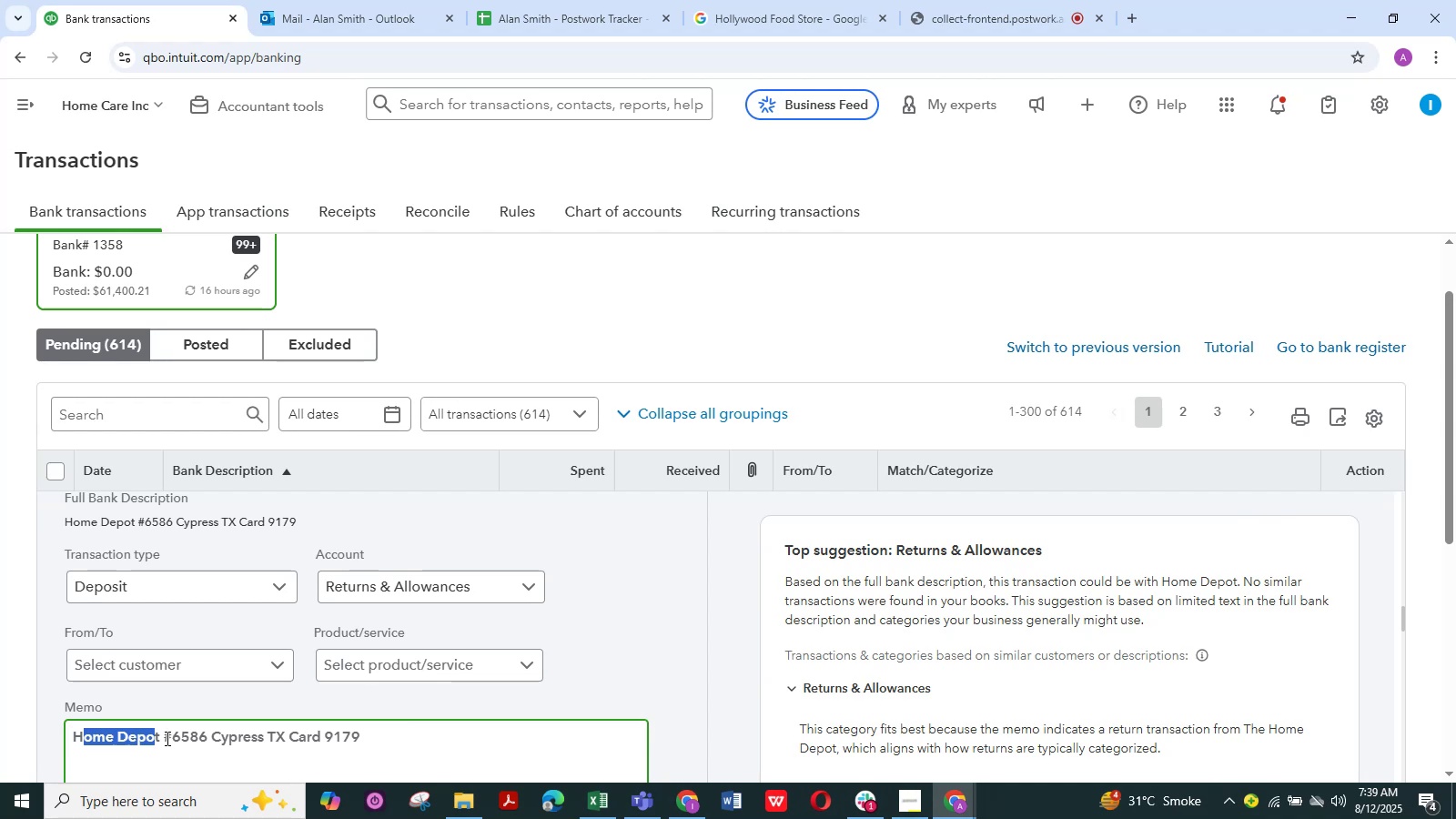 
left_click_drag(start_coordinate=[166, 736], to_coordinate=[23, 740])
 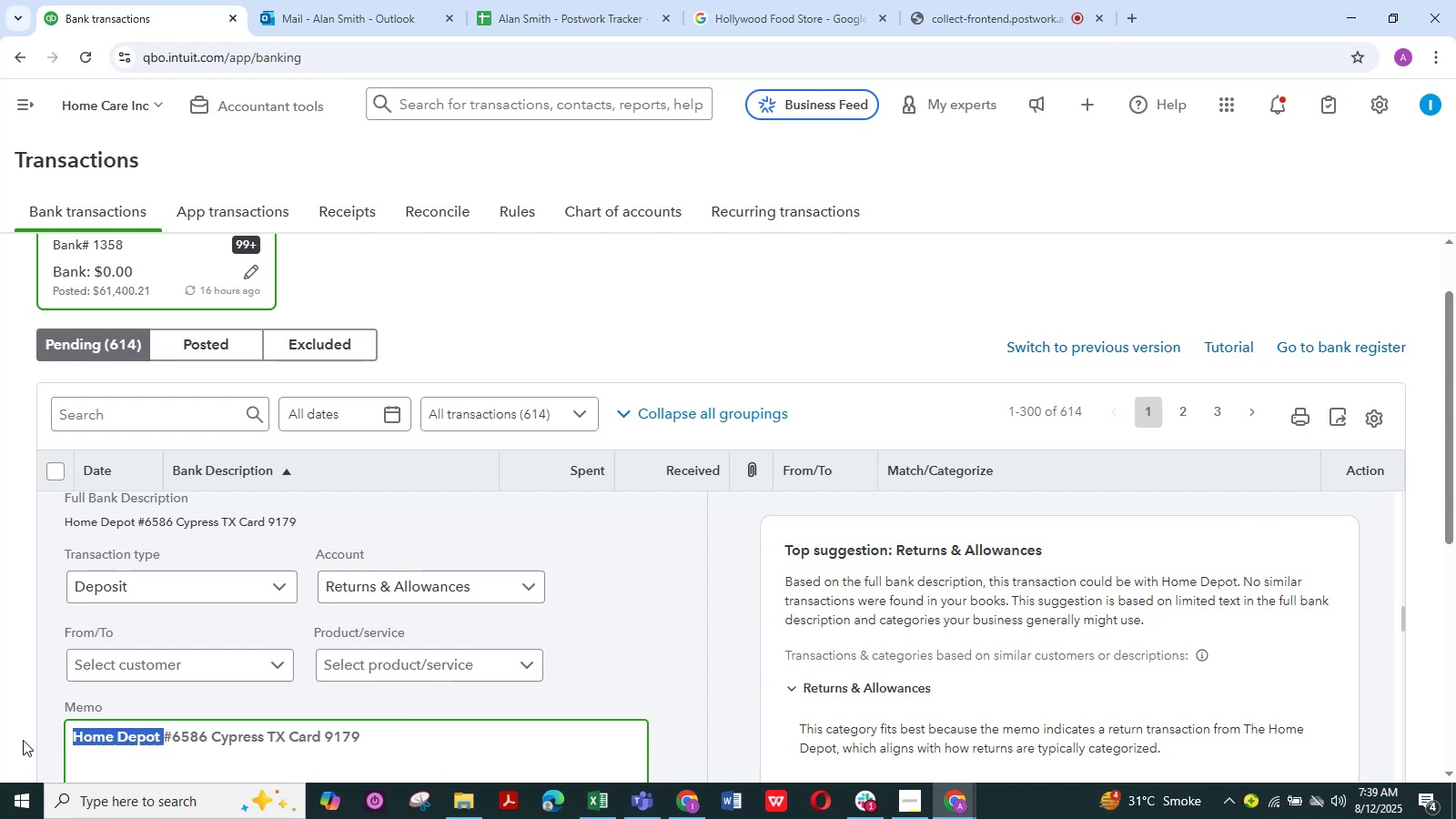 
key(Control+C)
 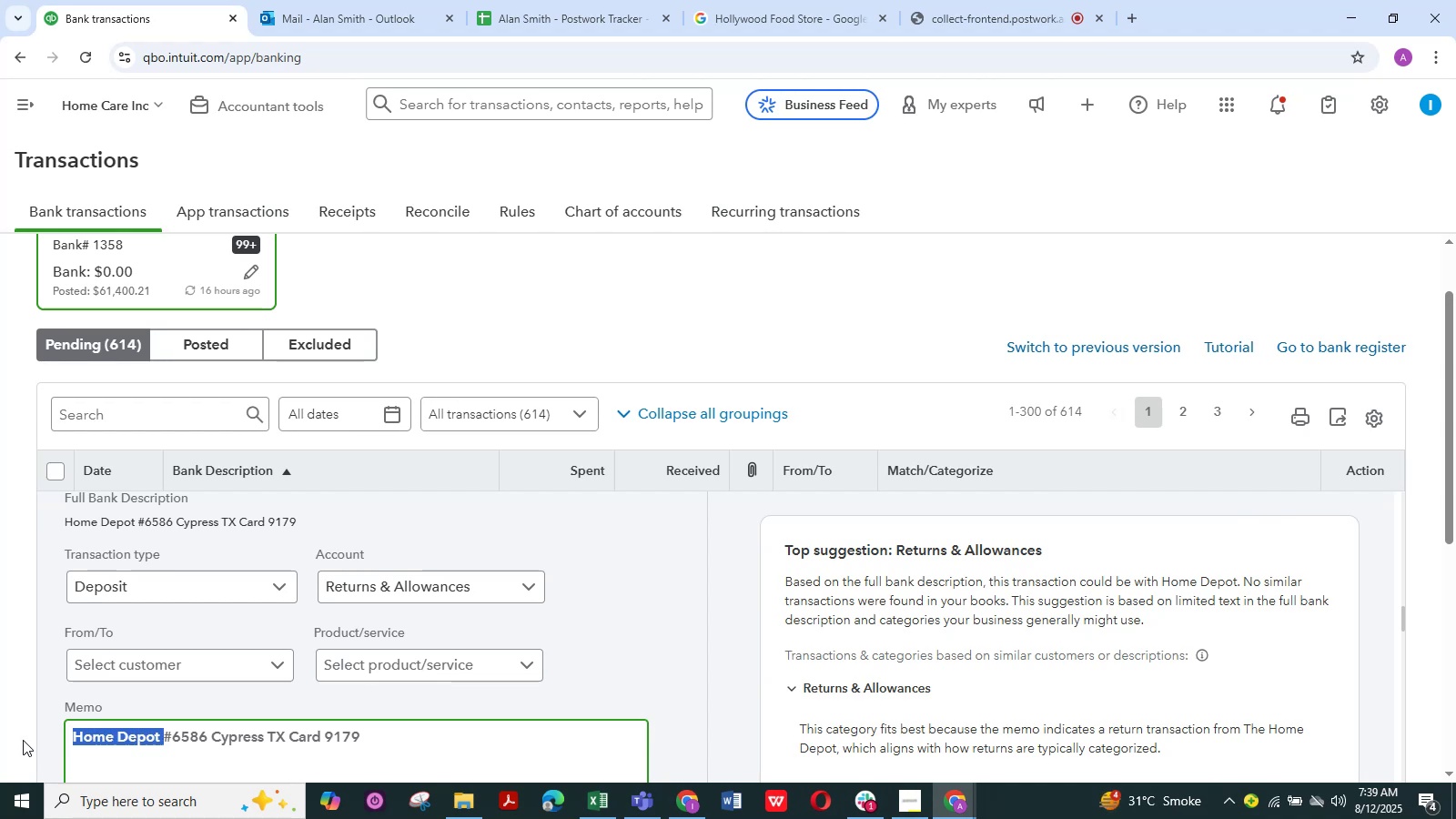 
wait(11.29)
 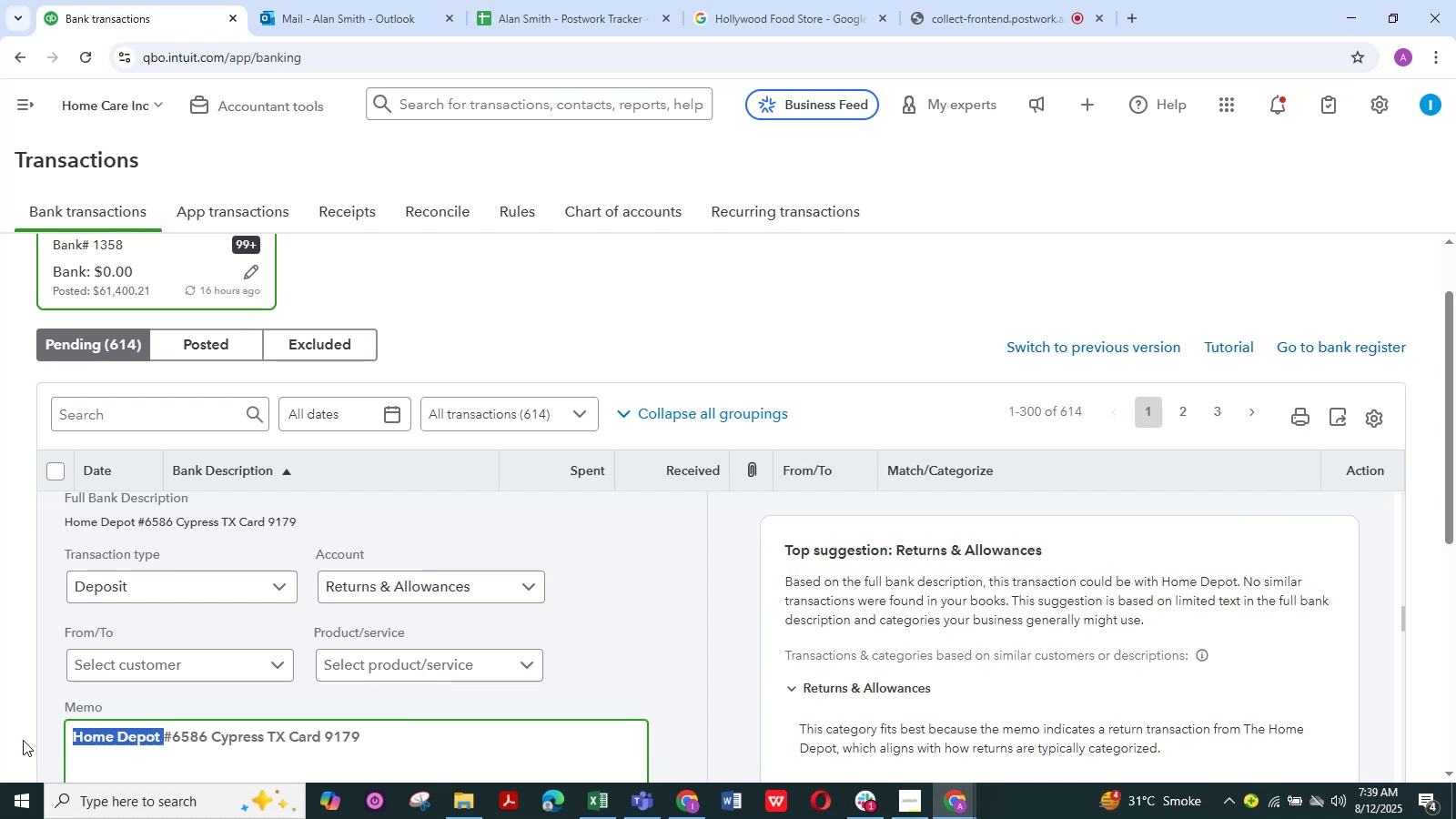 
left_click([750, 13])
 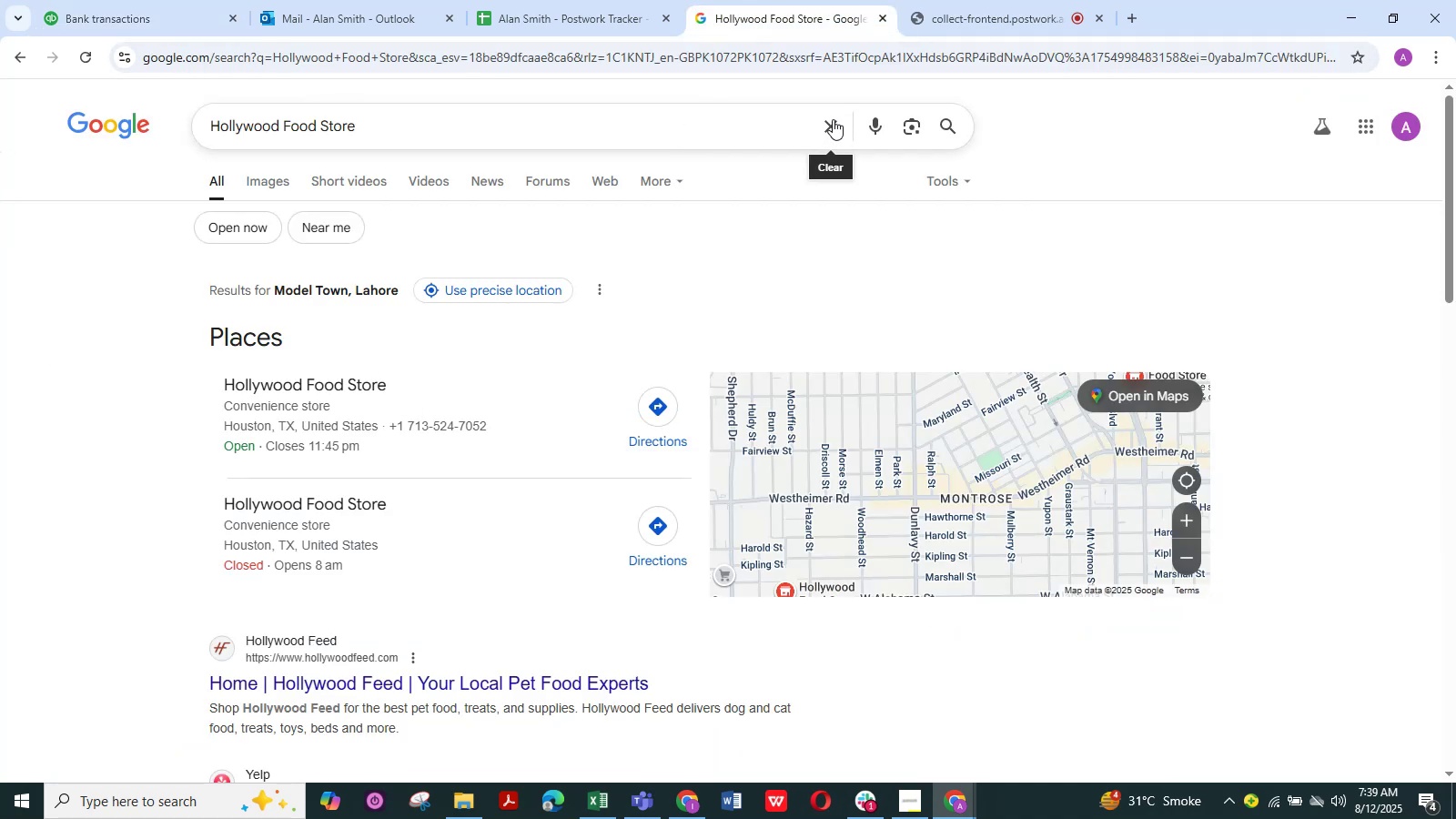 
left_click([743, 118])
 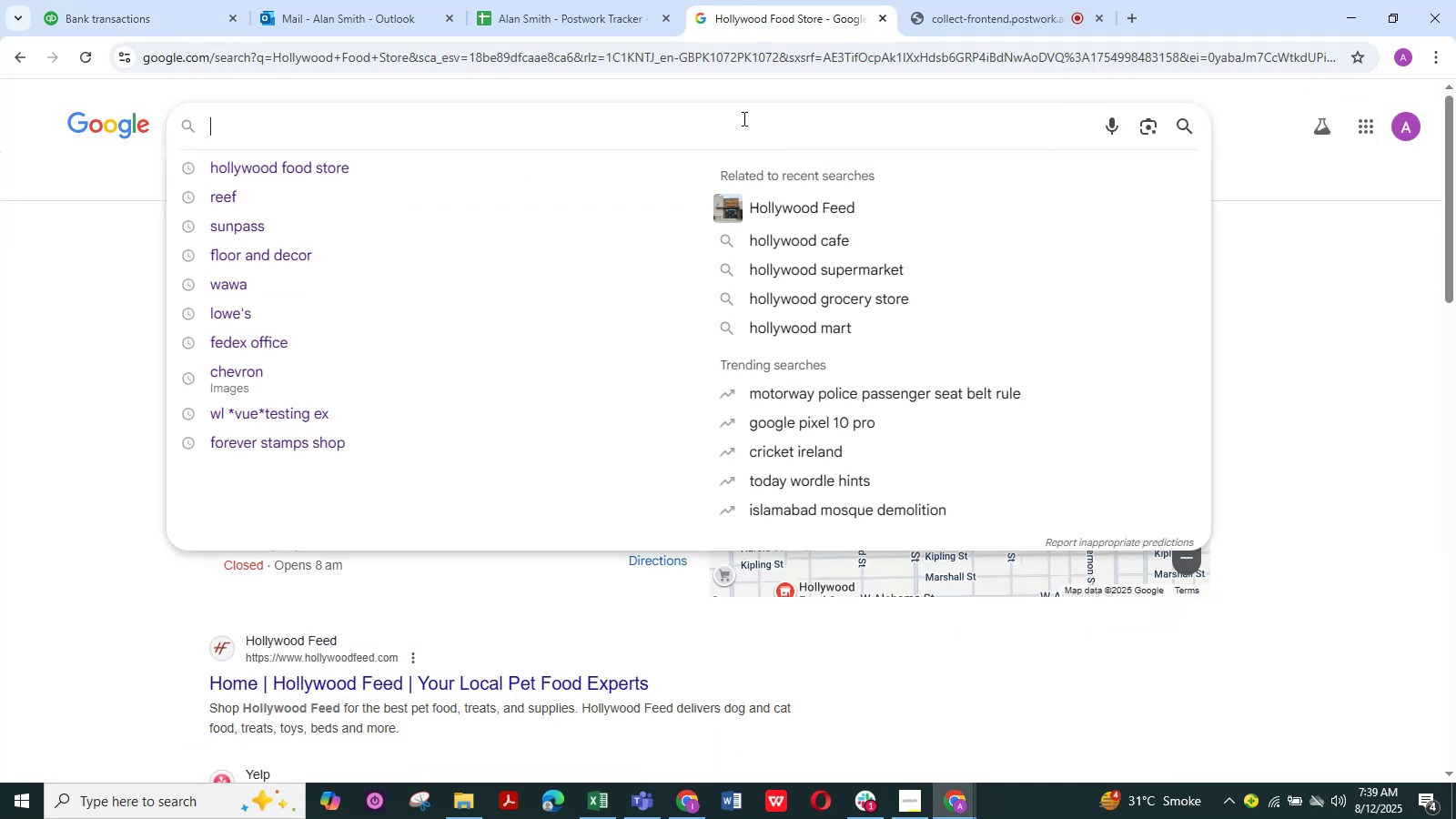 
key(Control+V)
 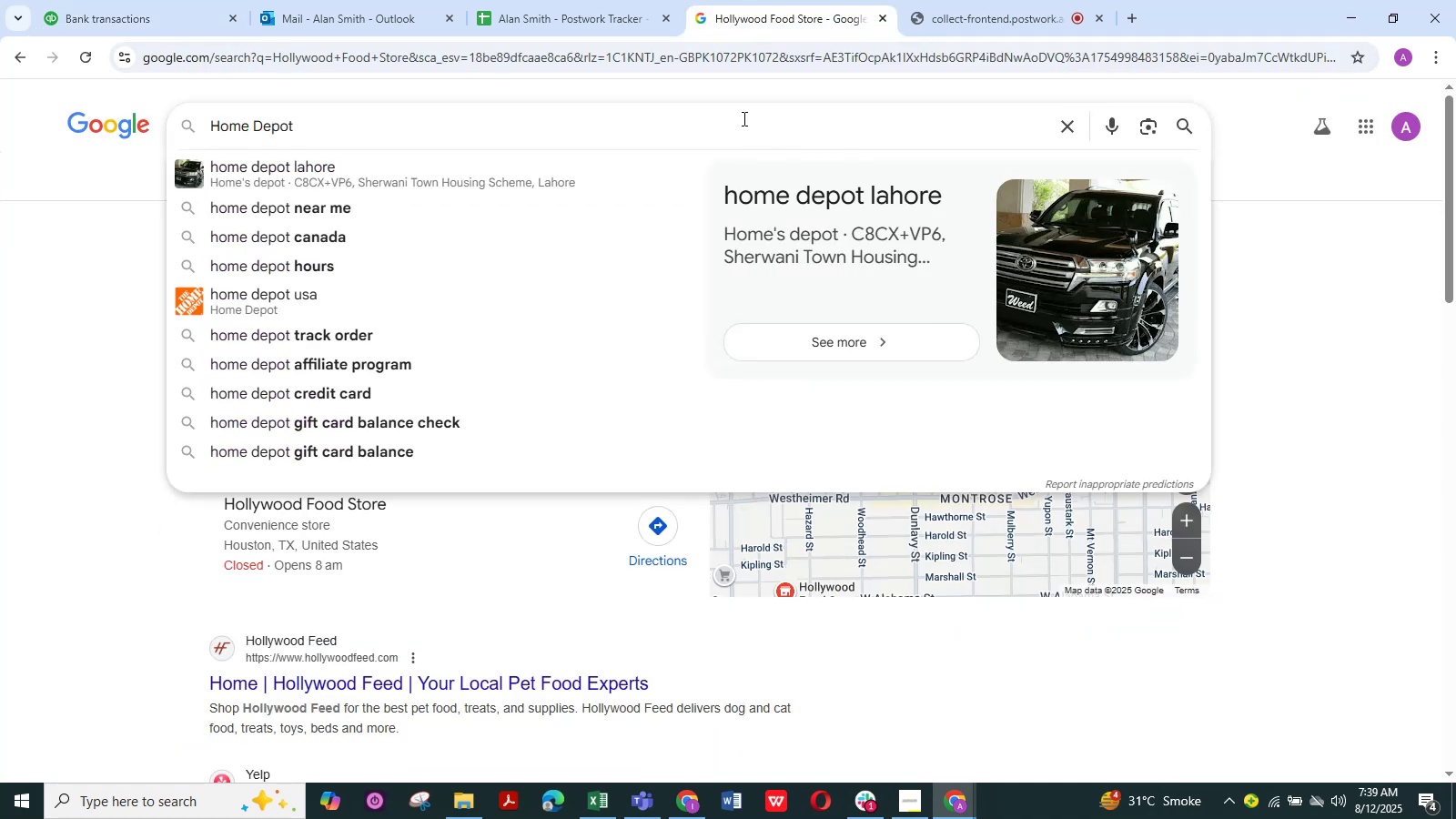 
key(NumpadEnter)
 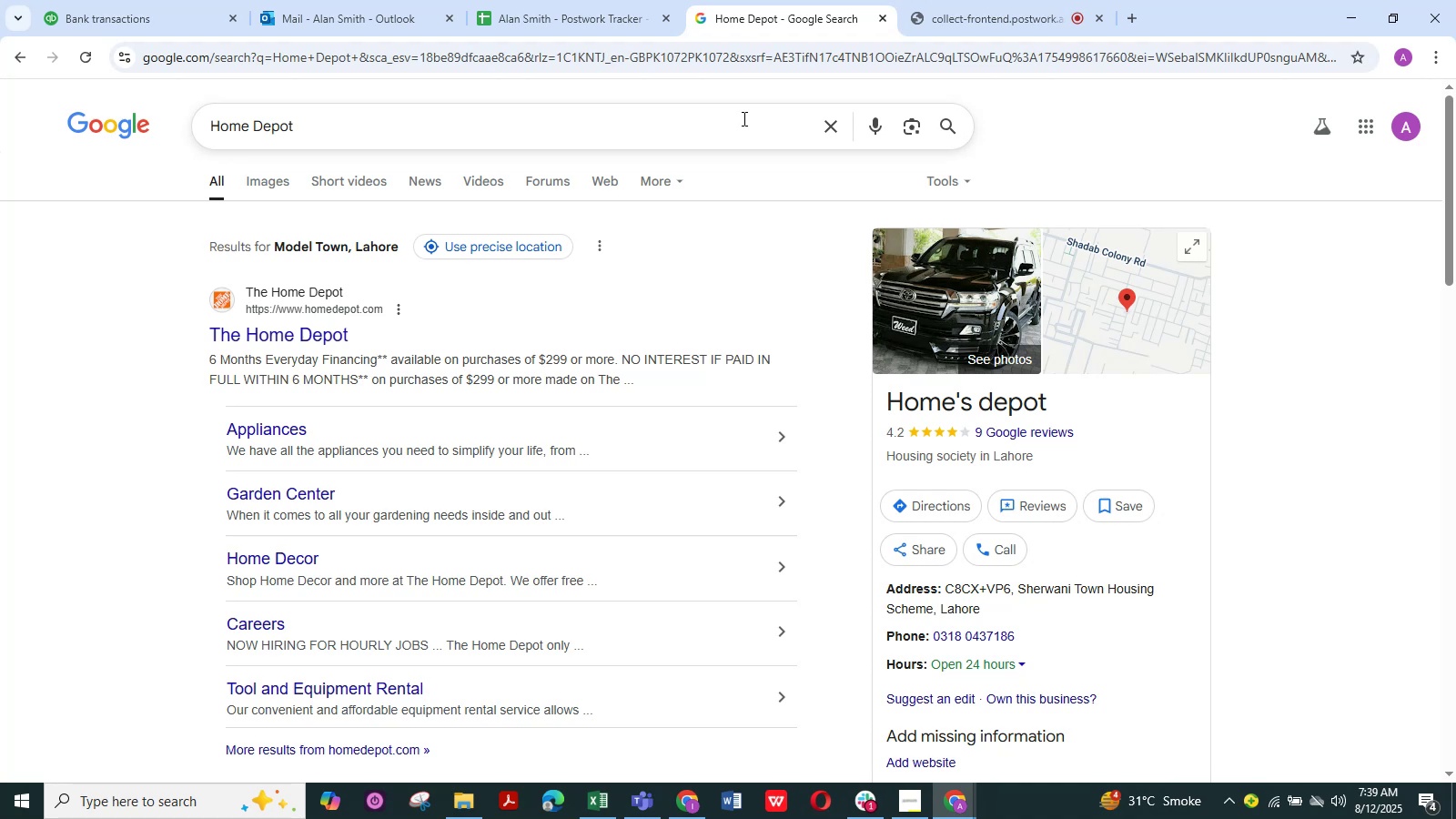 
wait(24.96)
 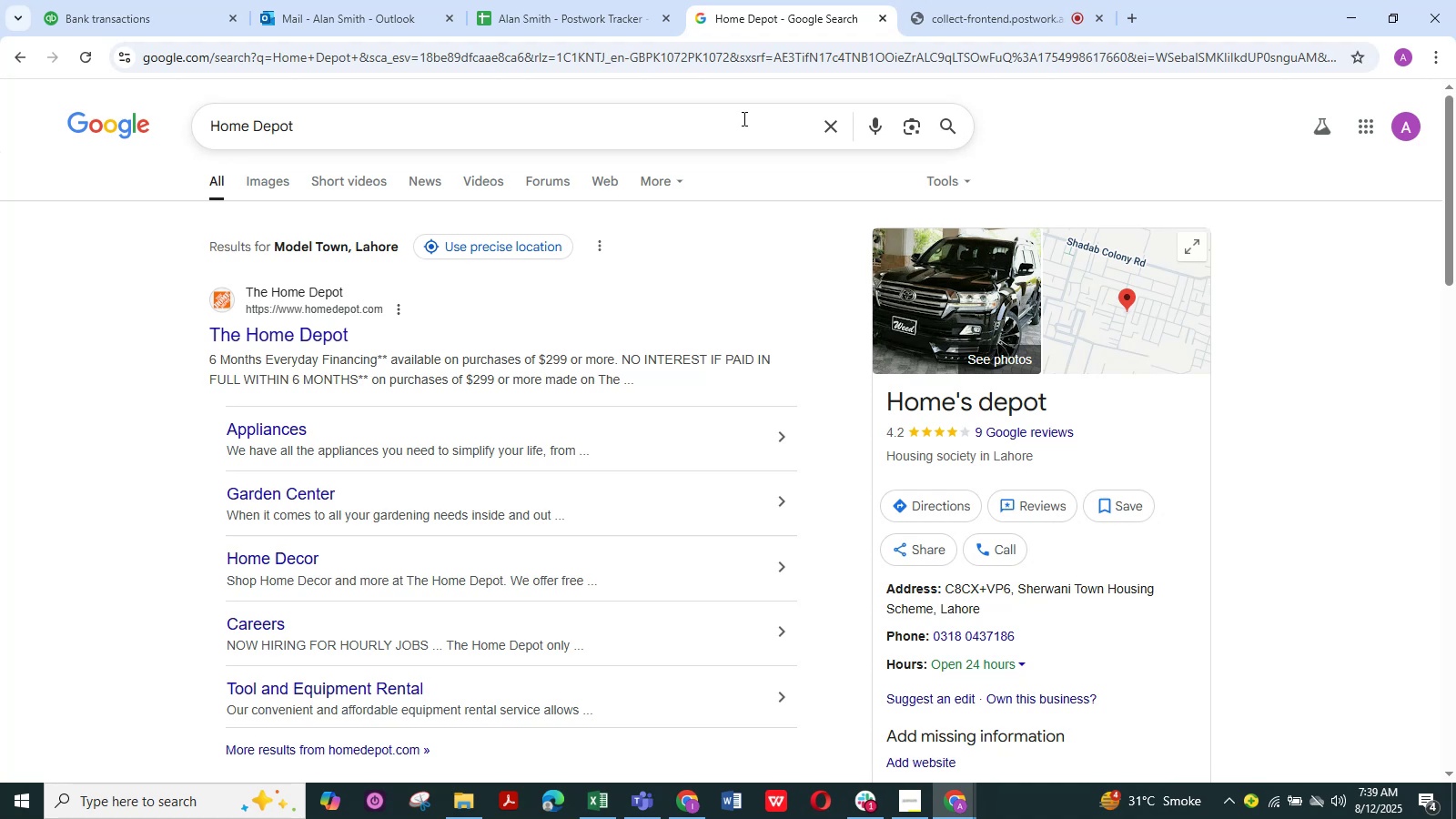 
left_click([948, 128])
 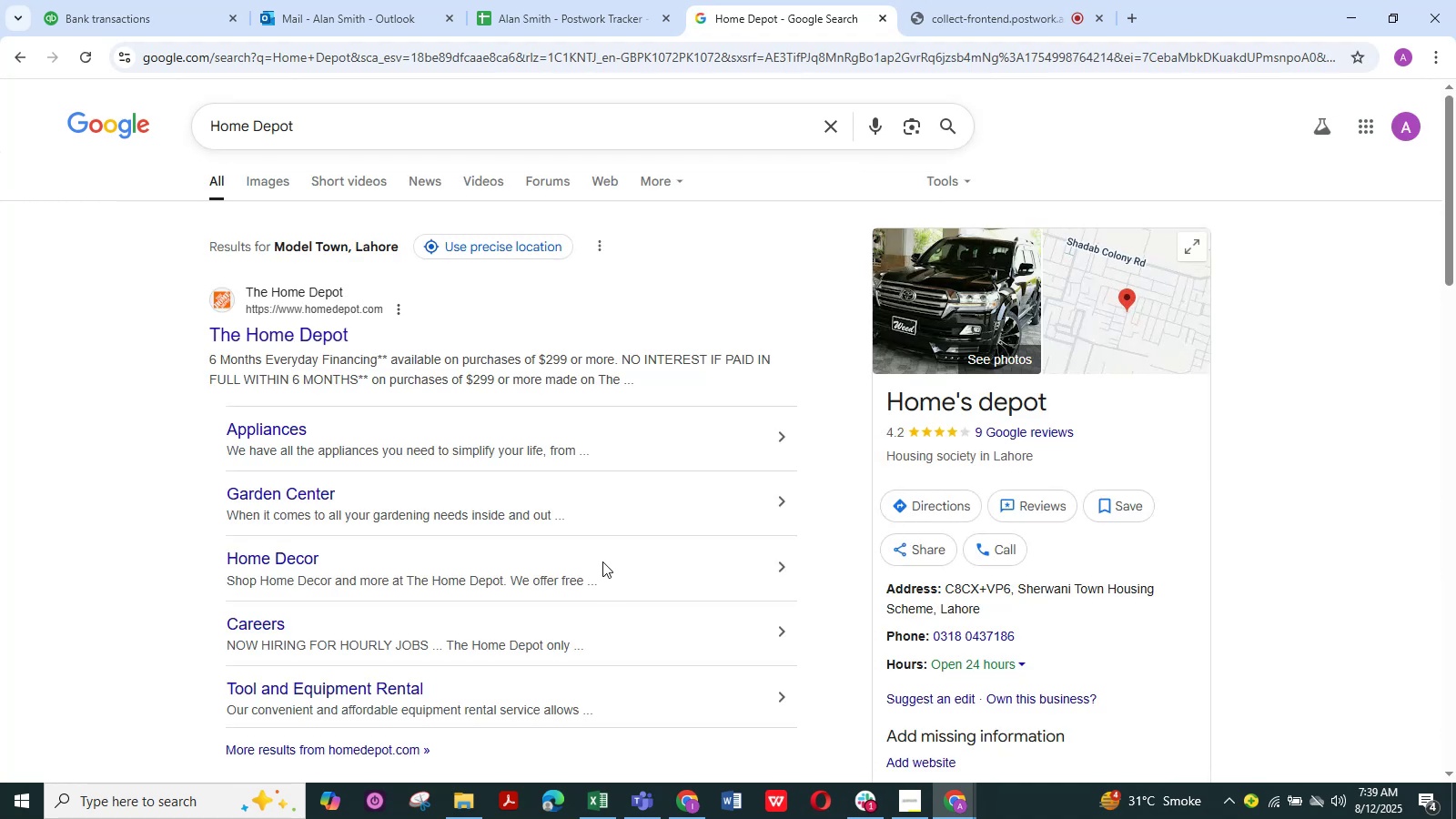 
wait(8.32)
 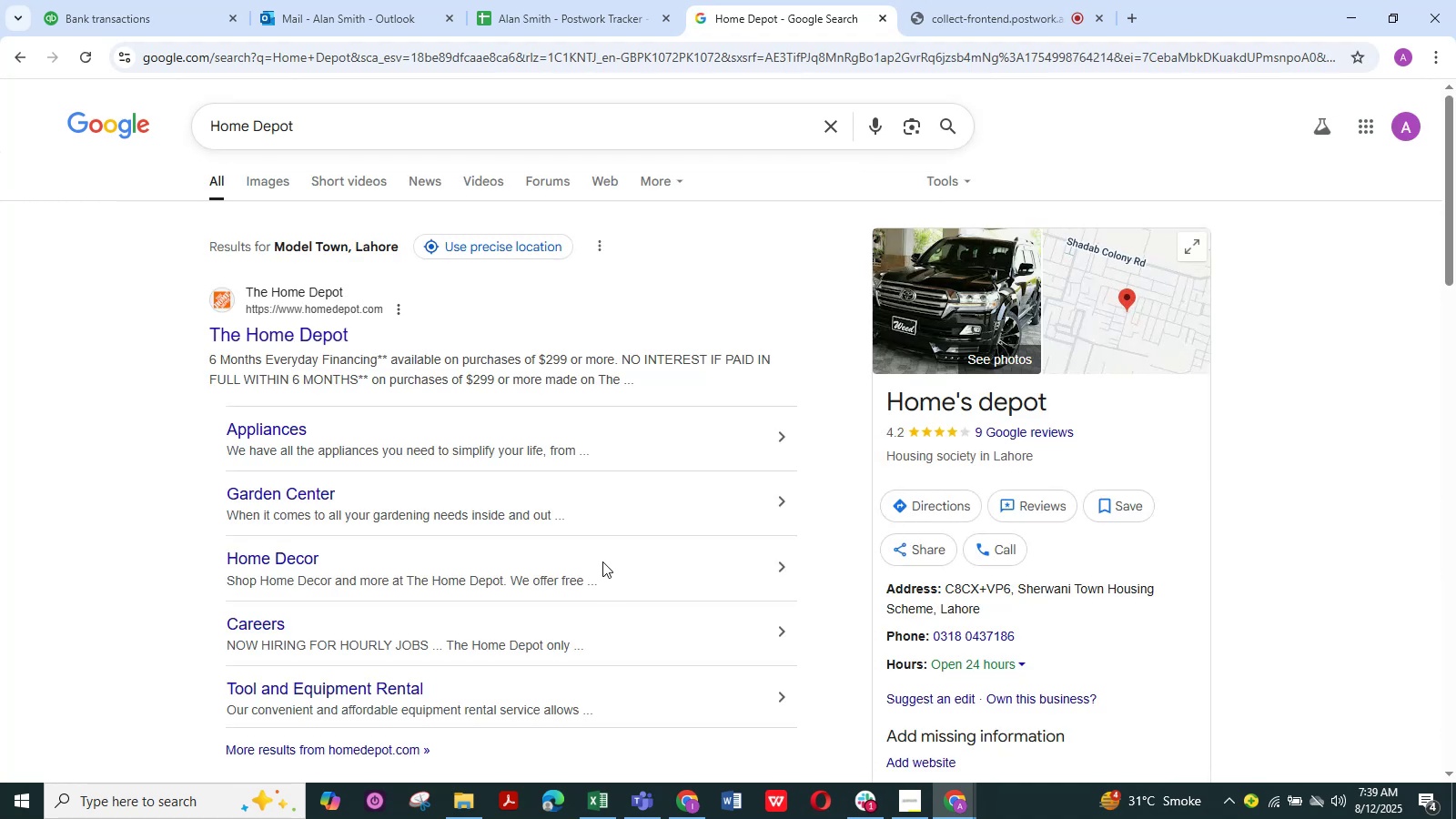 
left_click([168, 23])
 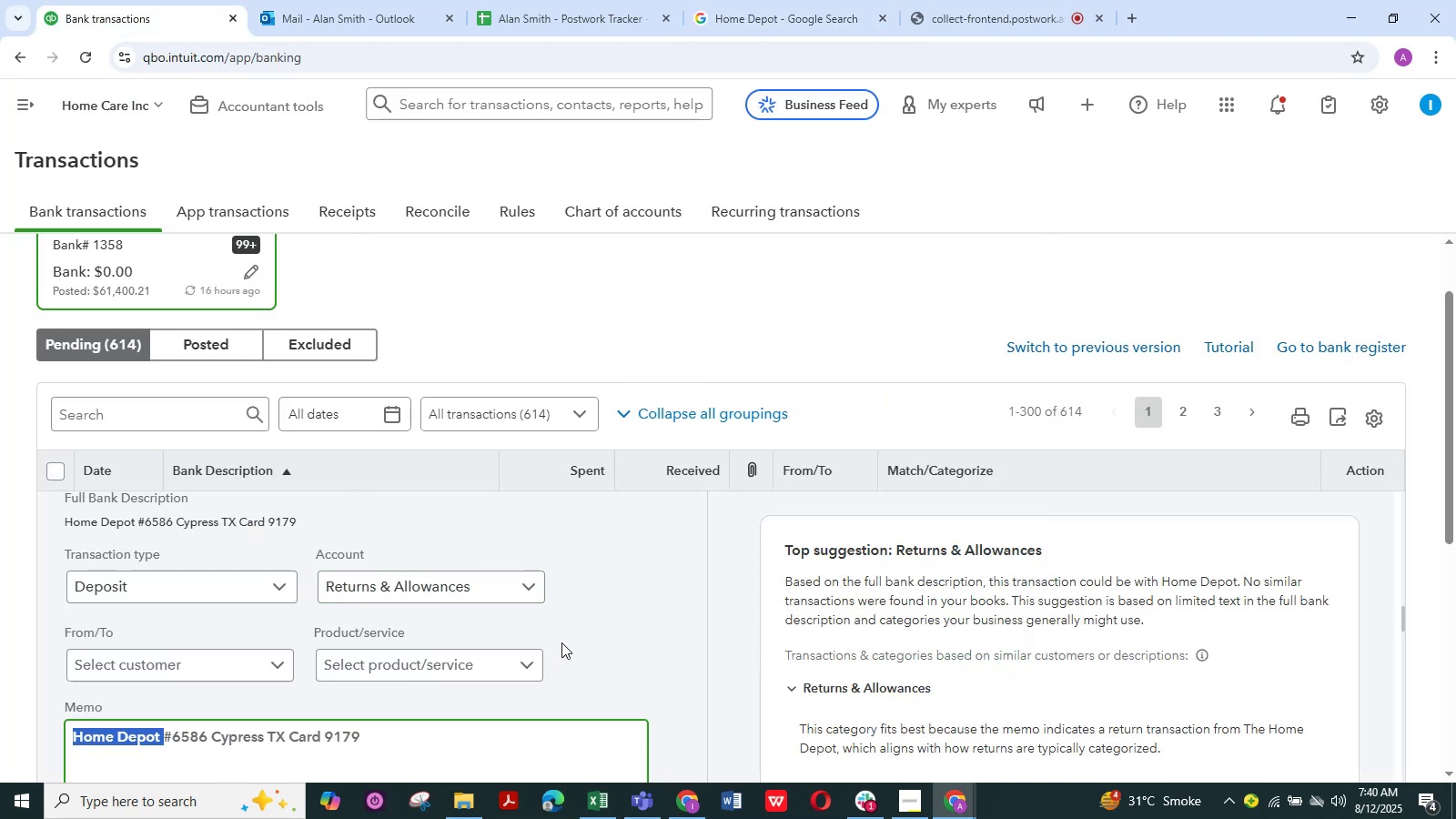 
wait(11.92)
 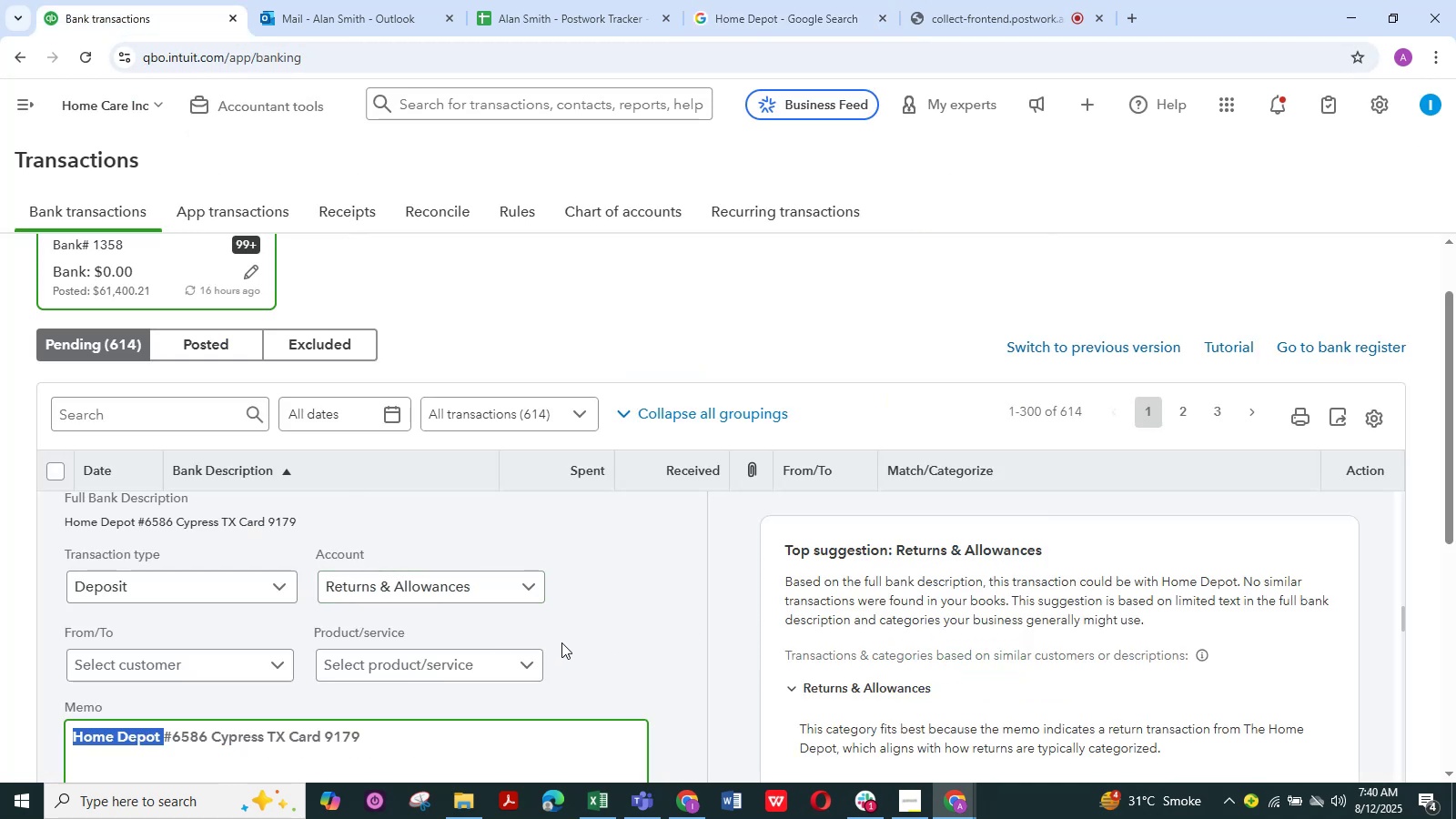 
left_click([530, 587])
 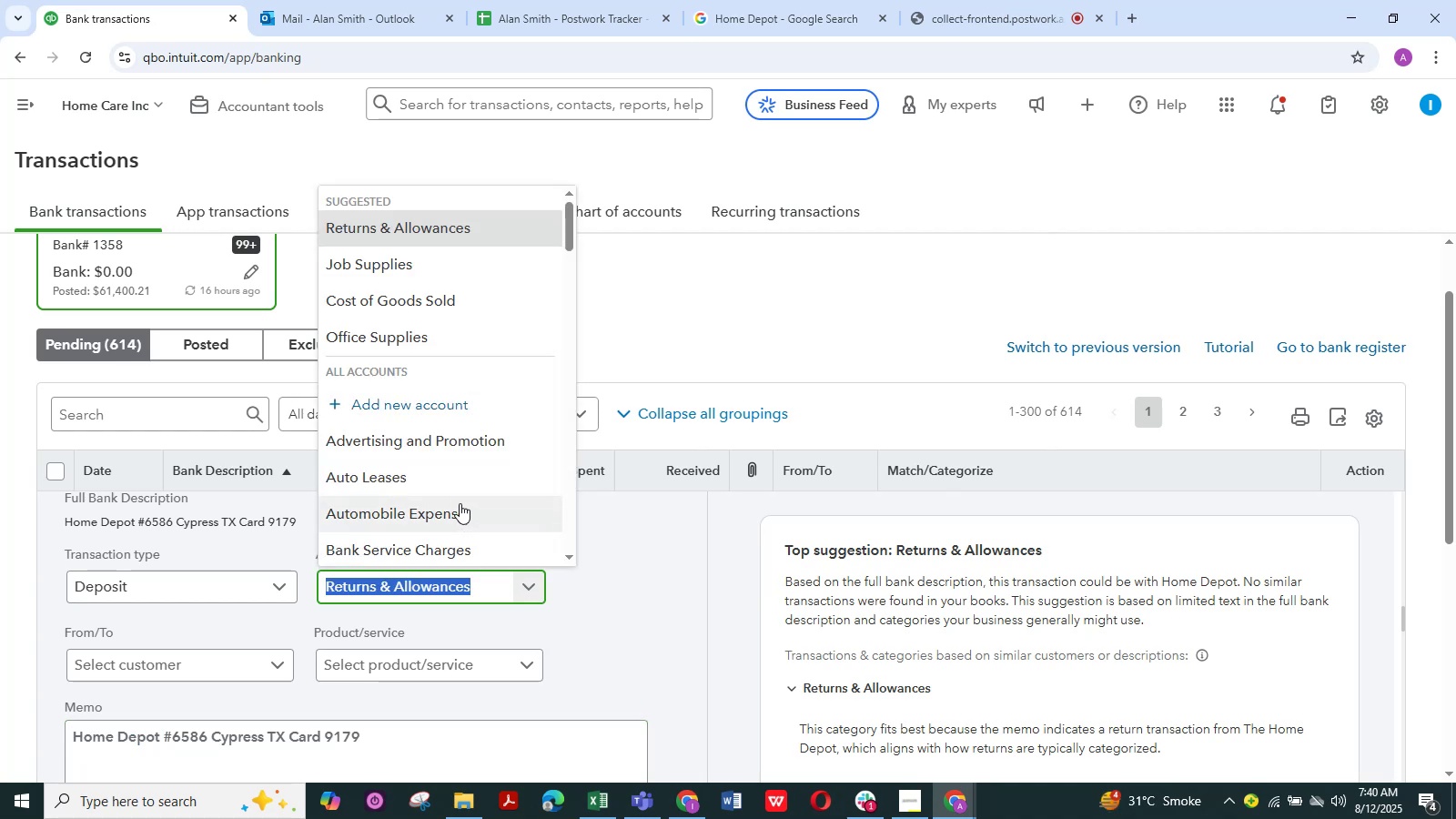 
scroll: coordinate [460, 503], scroll_direction: down, amount: 5.0
 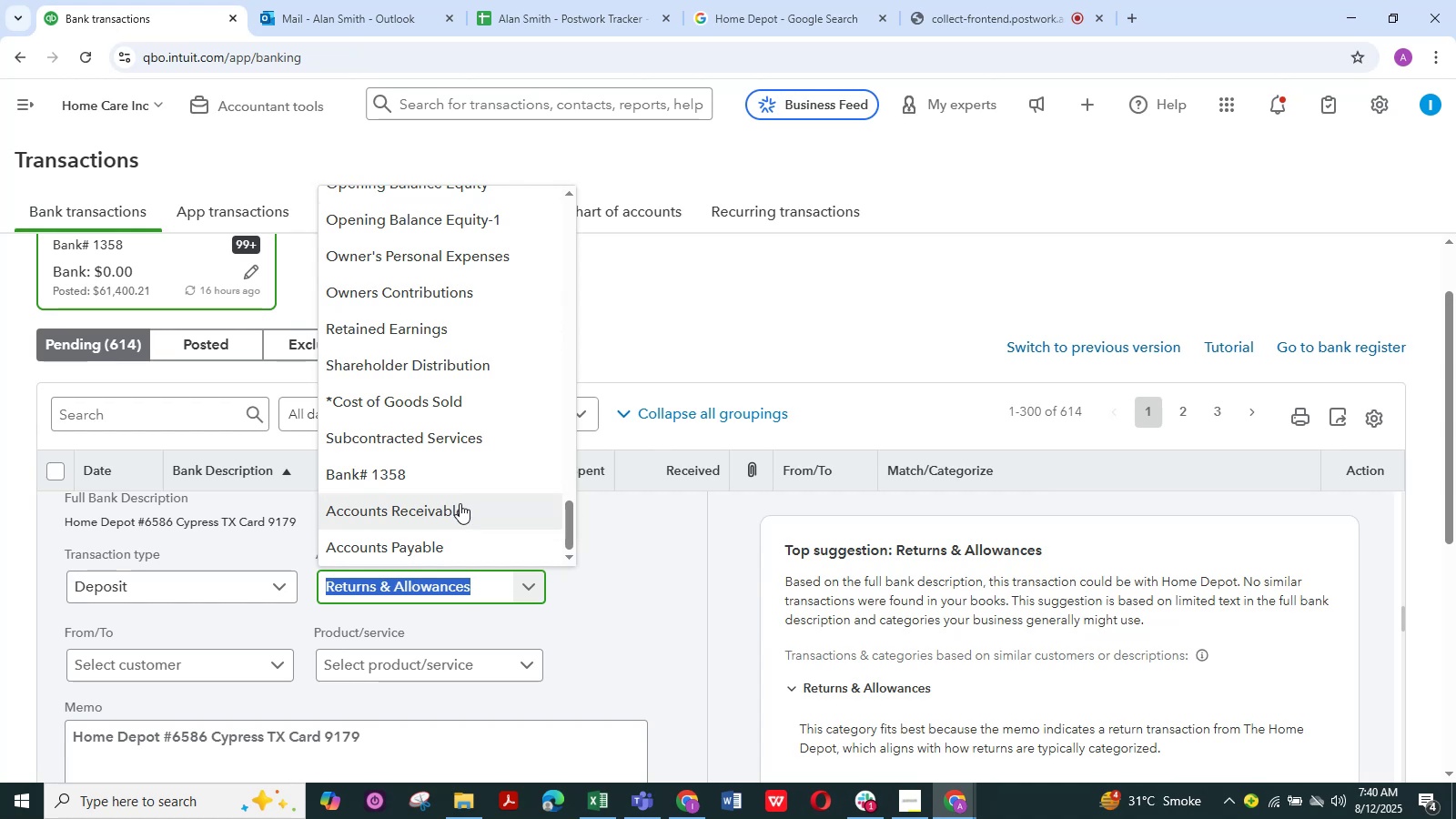 
scroll: coordinate [460, 503], scroll_direction: up, amount: 8.0
 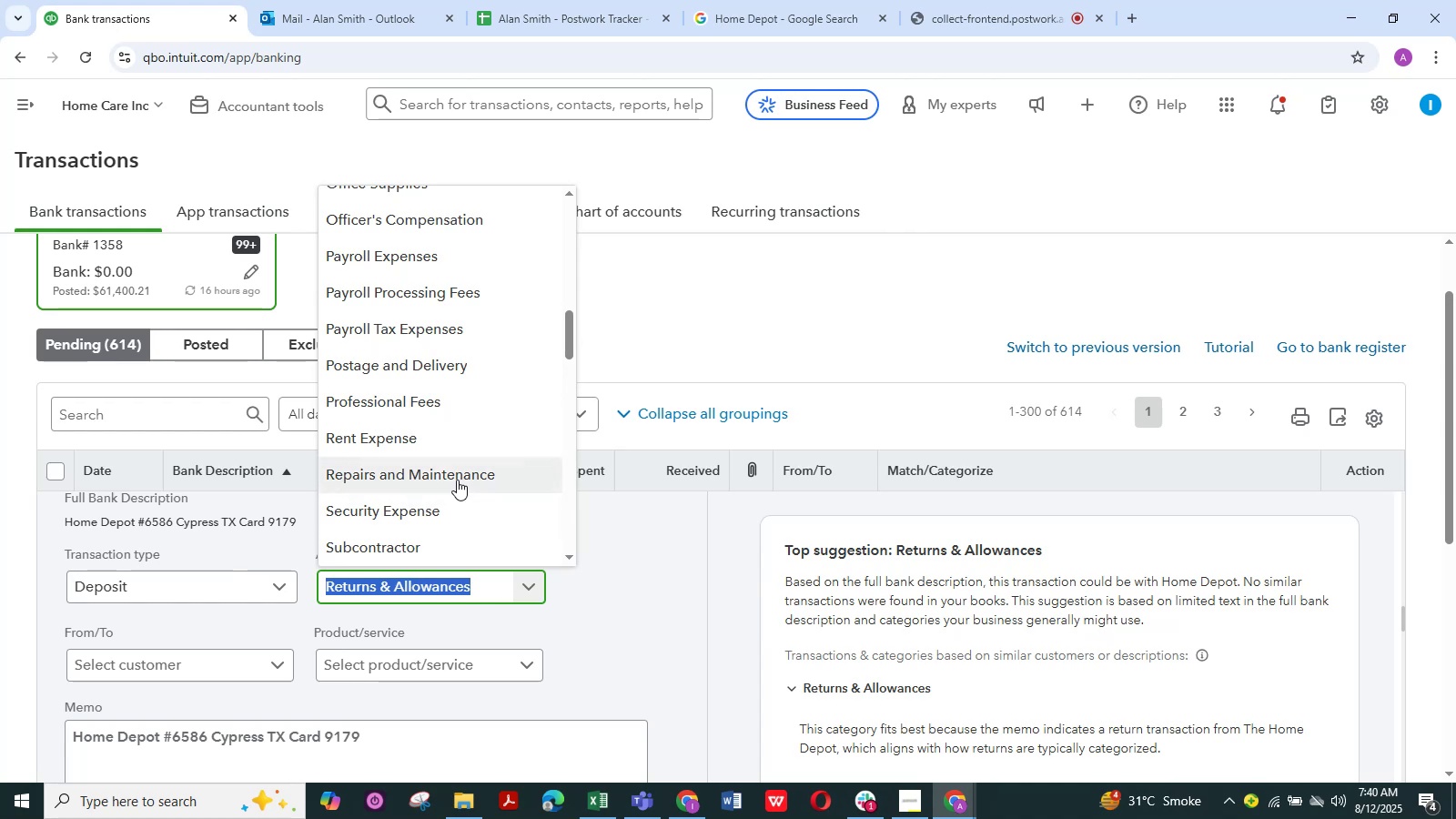 
left_click([458, 477])
 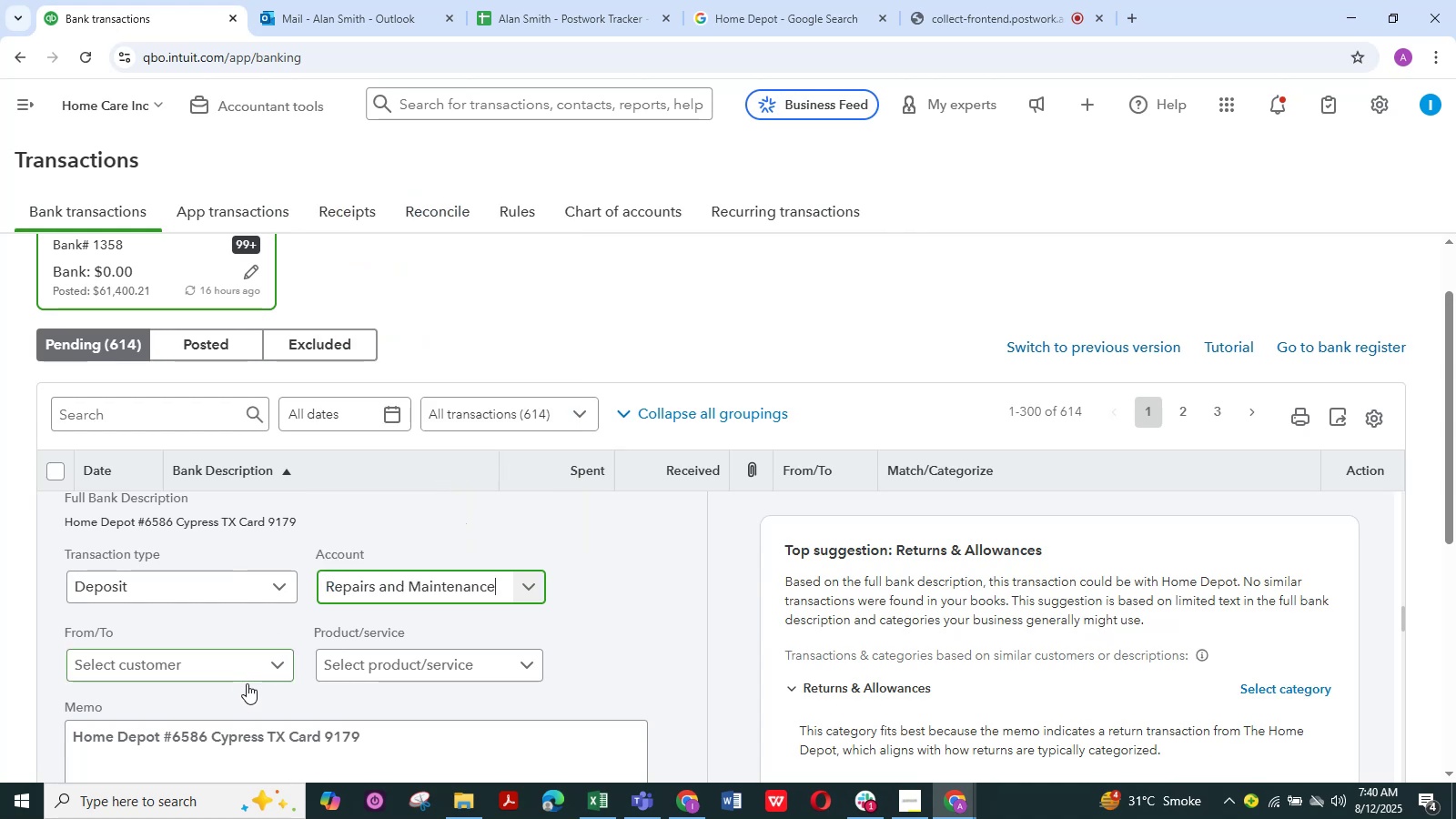 
scroll: coordinate [275, 667], scroll_direction: down, amount: 1.0
 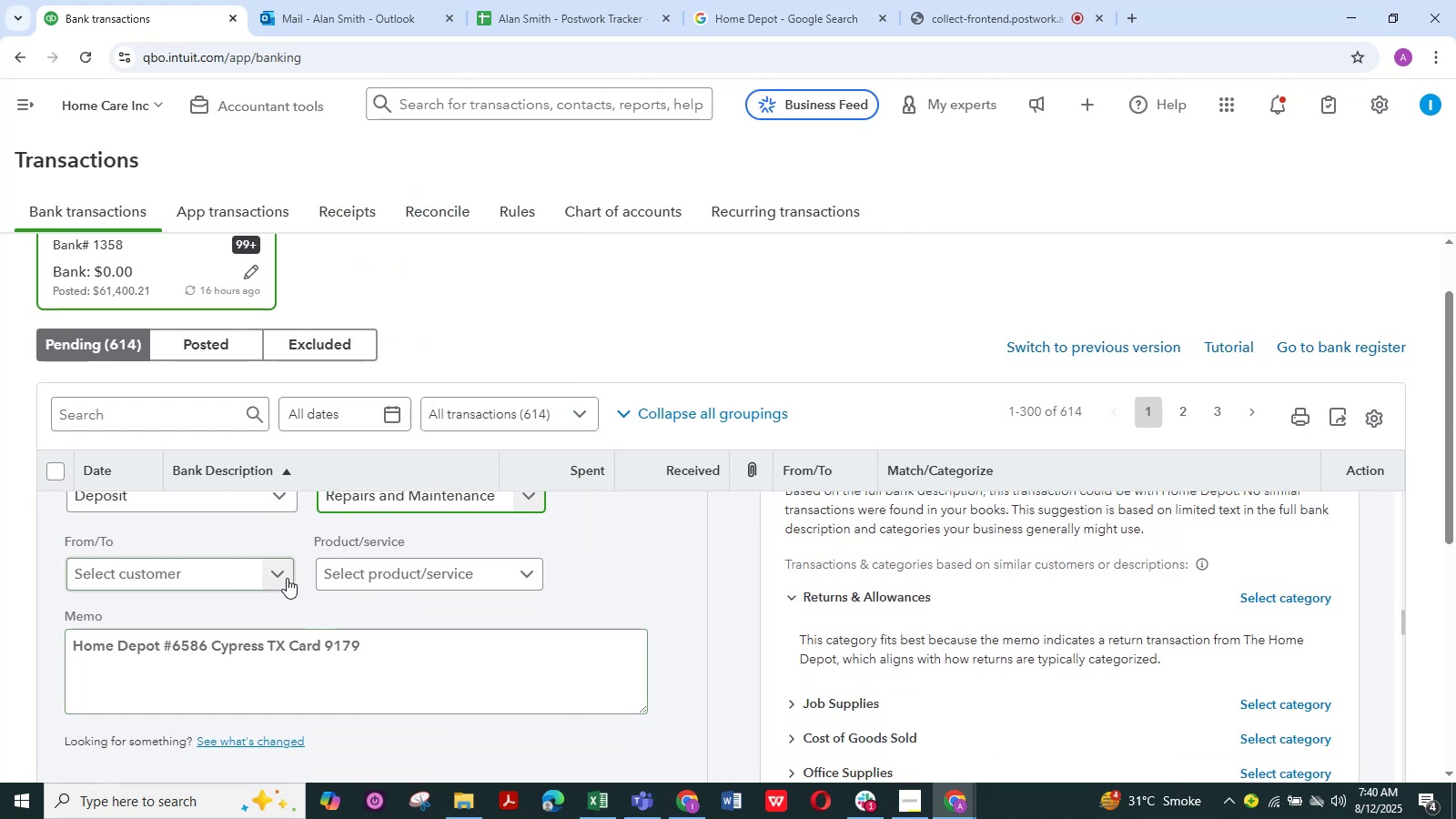 
left_click([280, 573])
 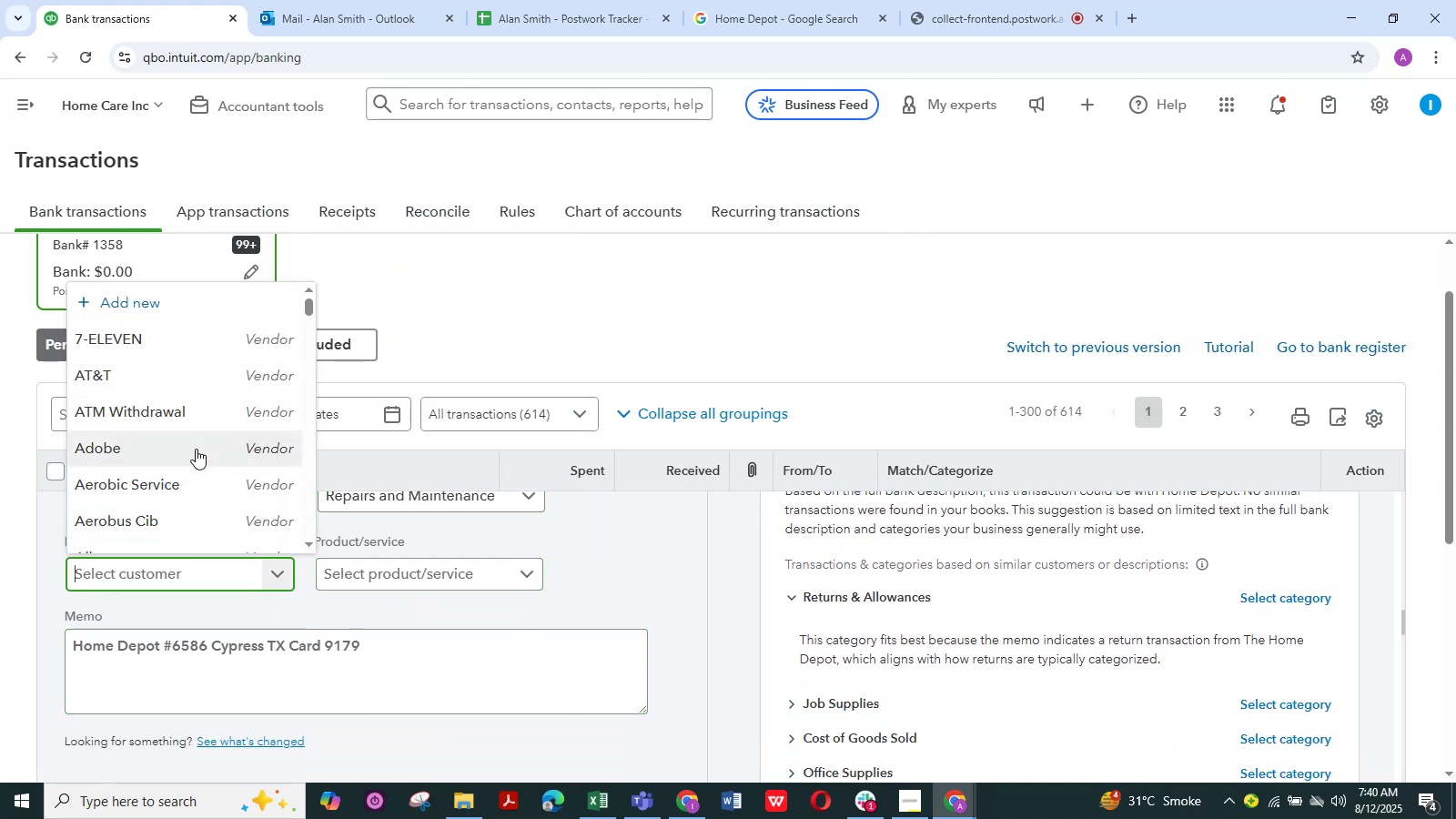 
wait(6.3)
 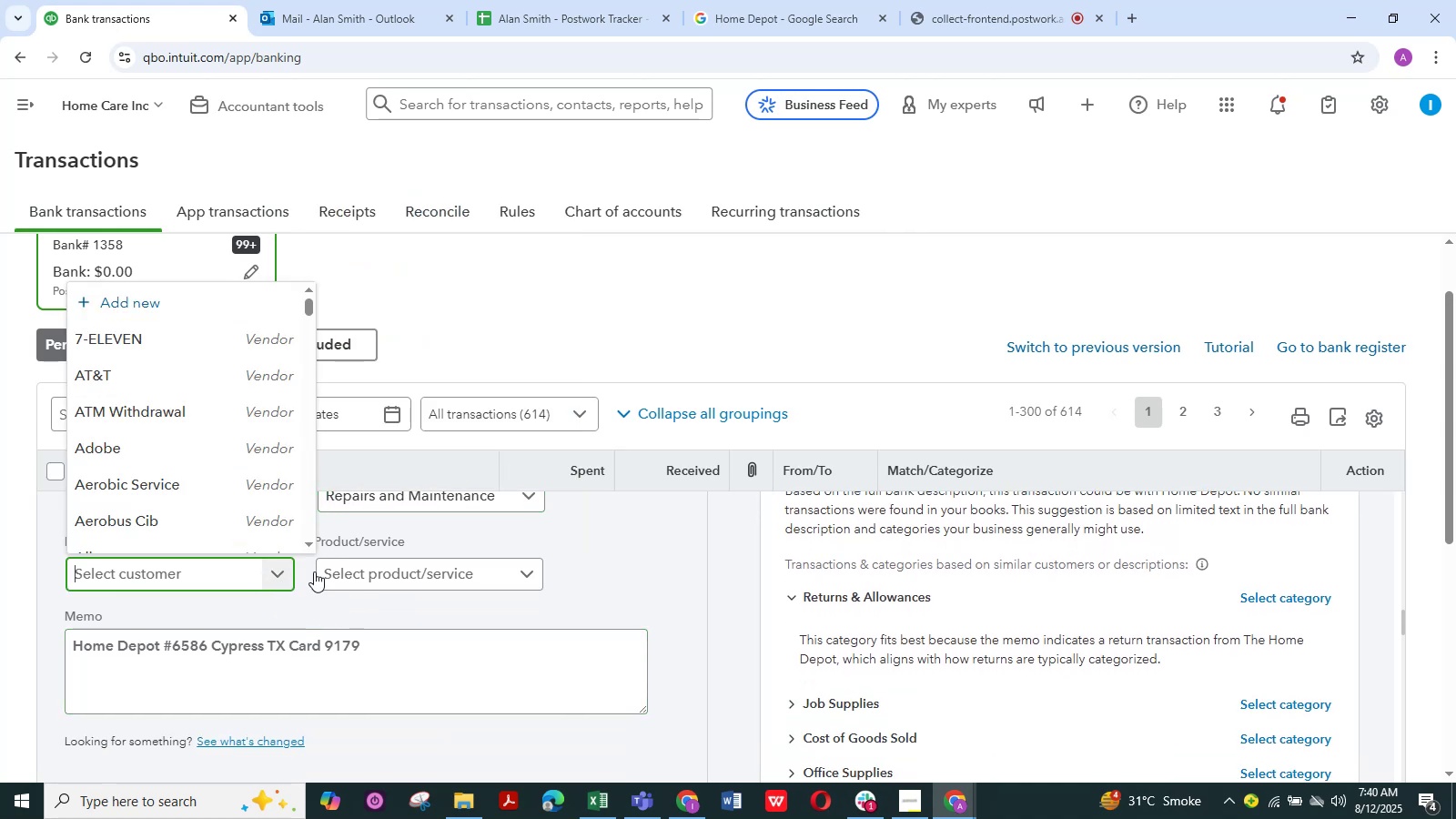 
scroll: coordinate [196, 449], scroll_direction: down, amount: 11.0
 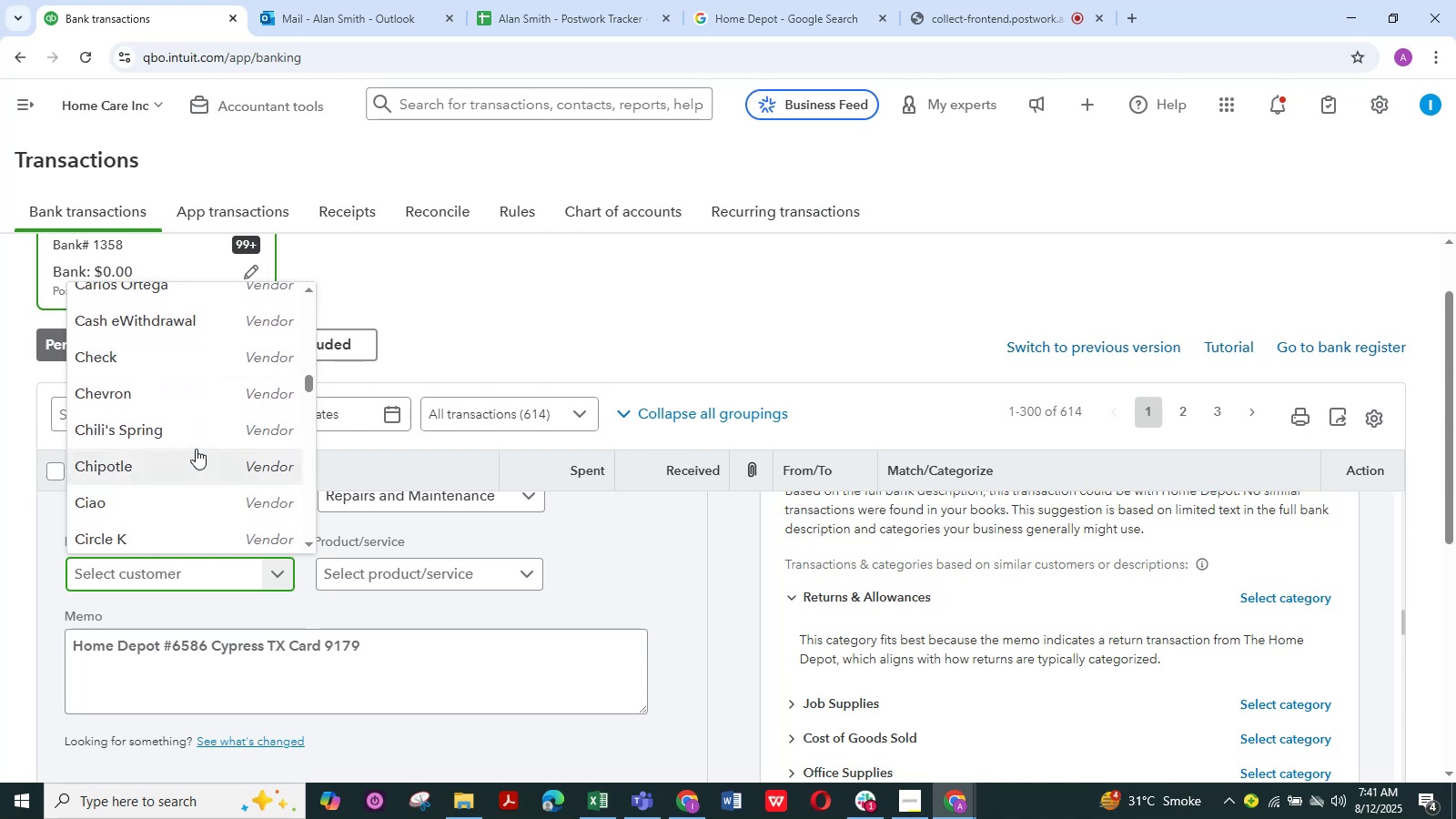 
wait(5.58)
 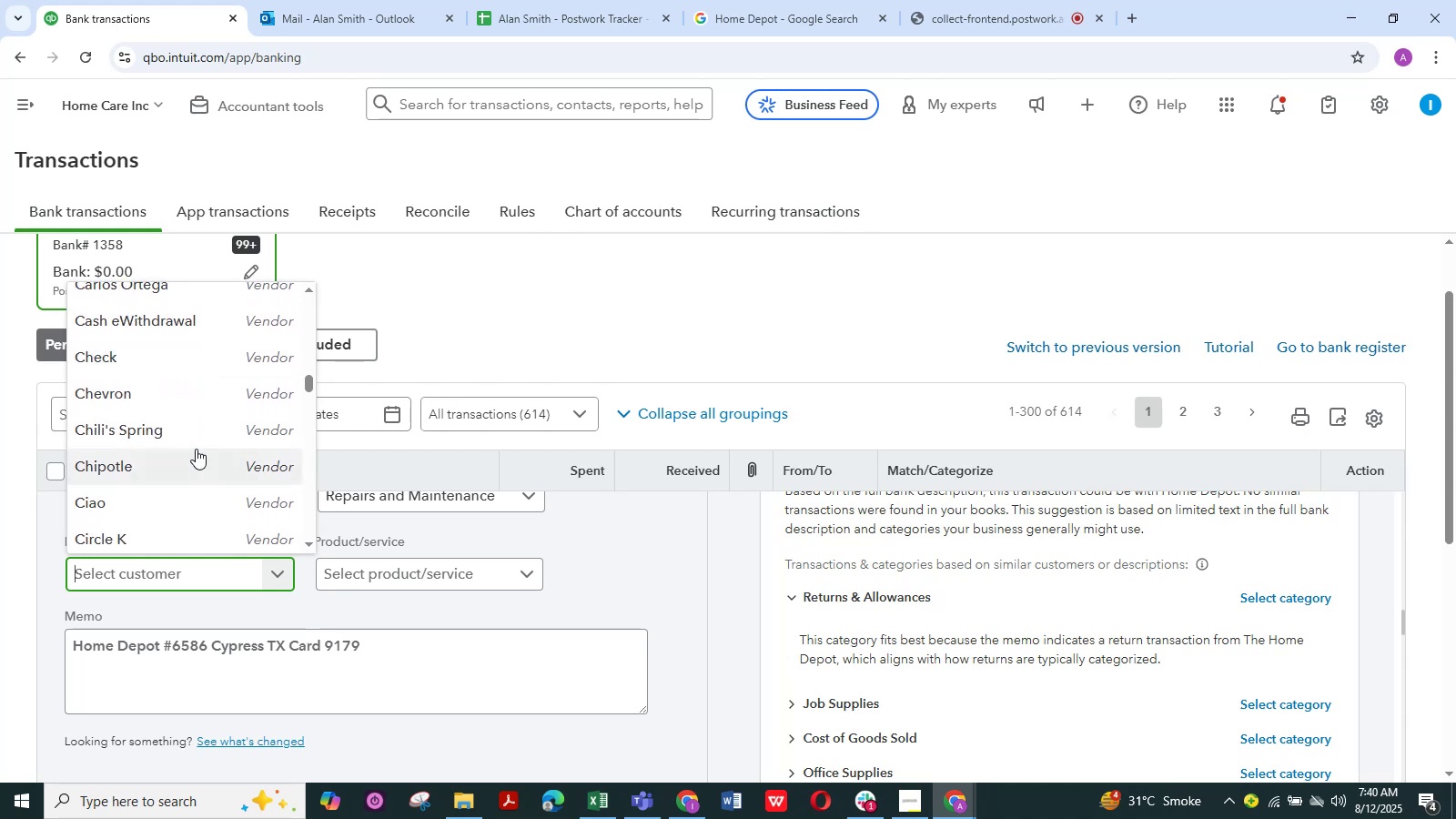 
scroll: coordinate [196, 449], scroll_direction: down, amount: 4.0
 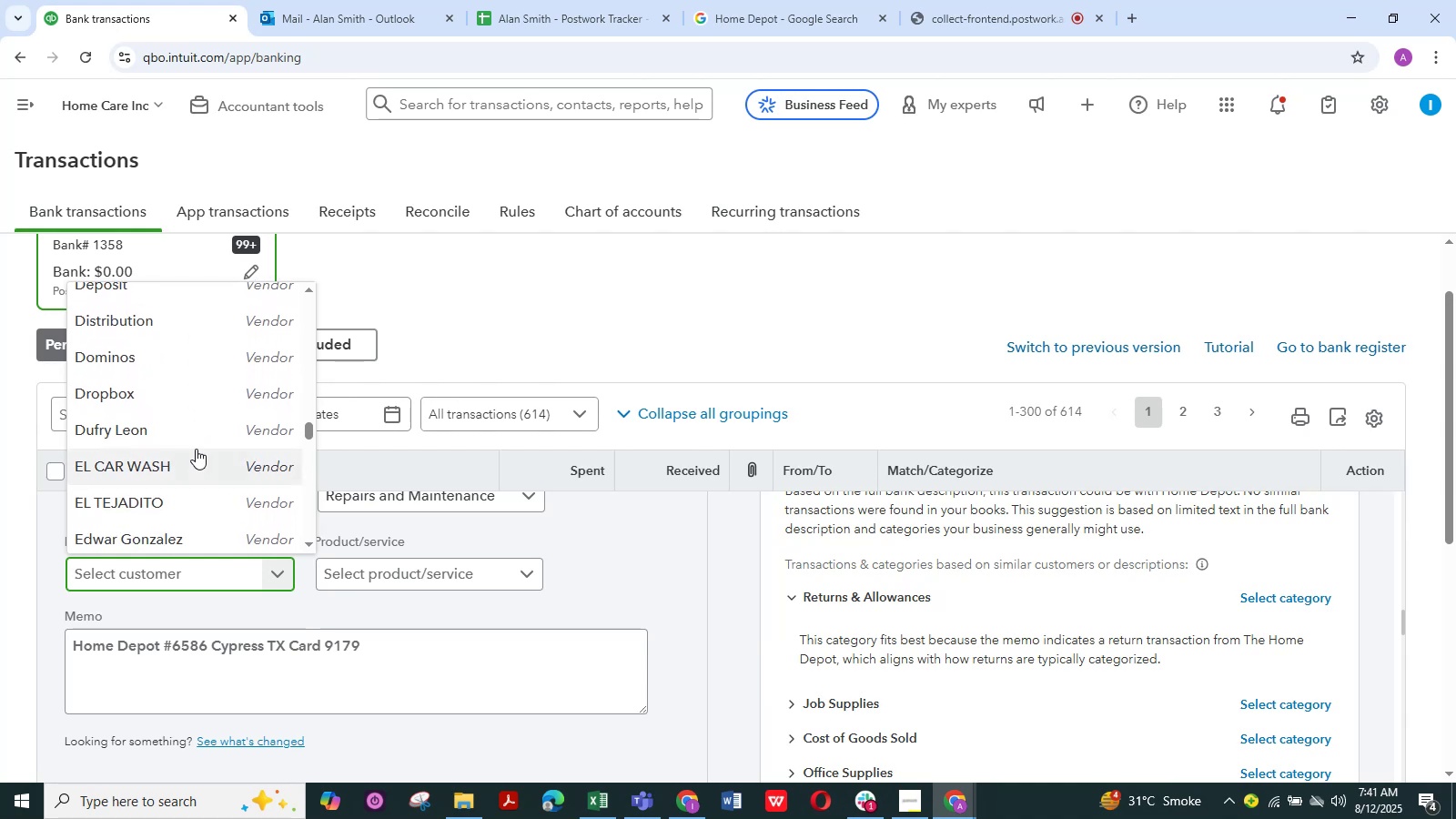 
scroll: coordinate [196, 449], scroll_direction: up, amount: 1.0
 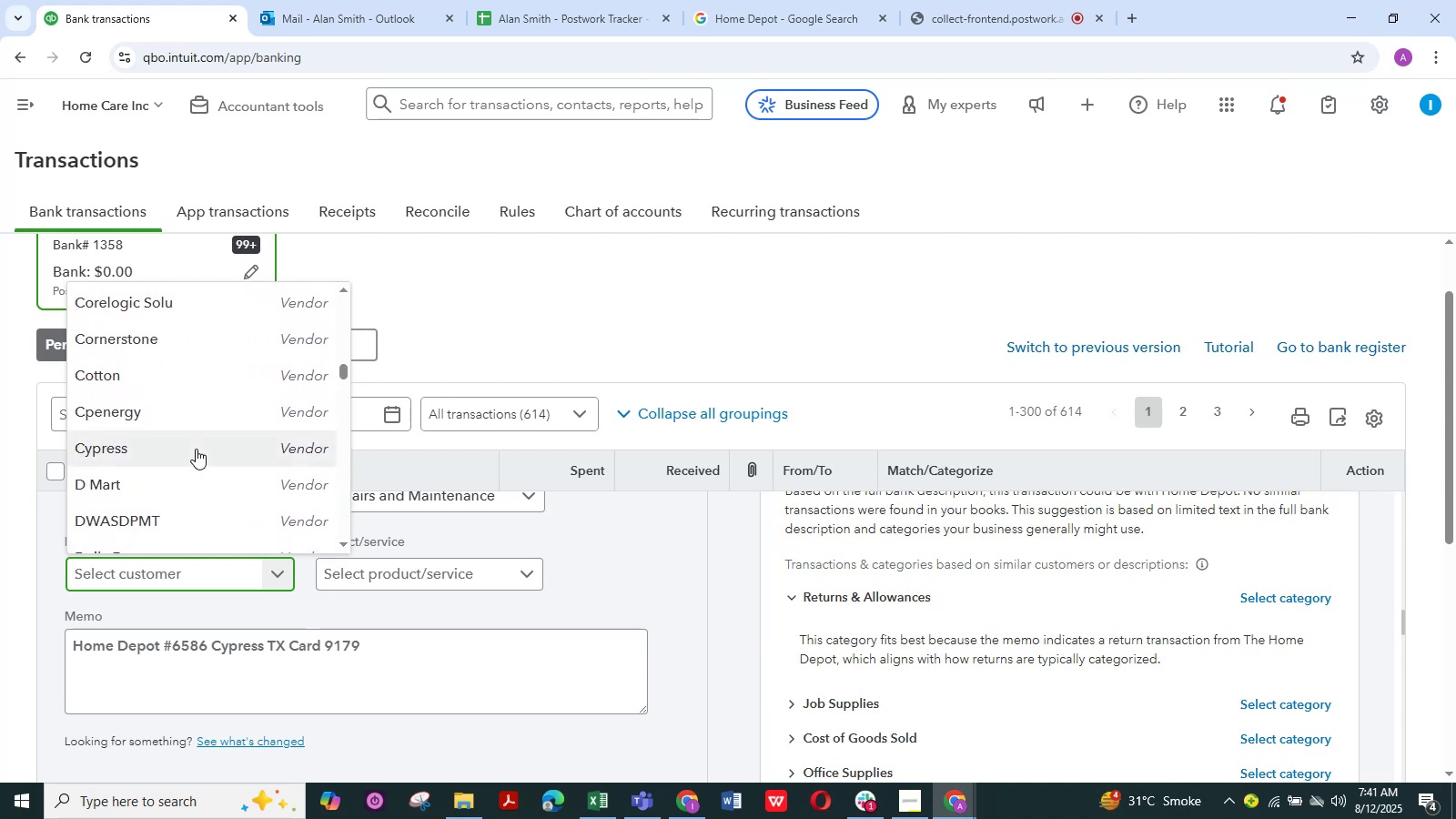 
wait(12.62)
 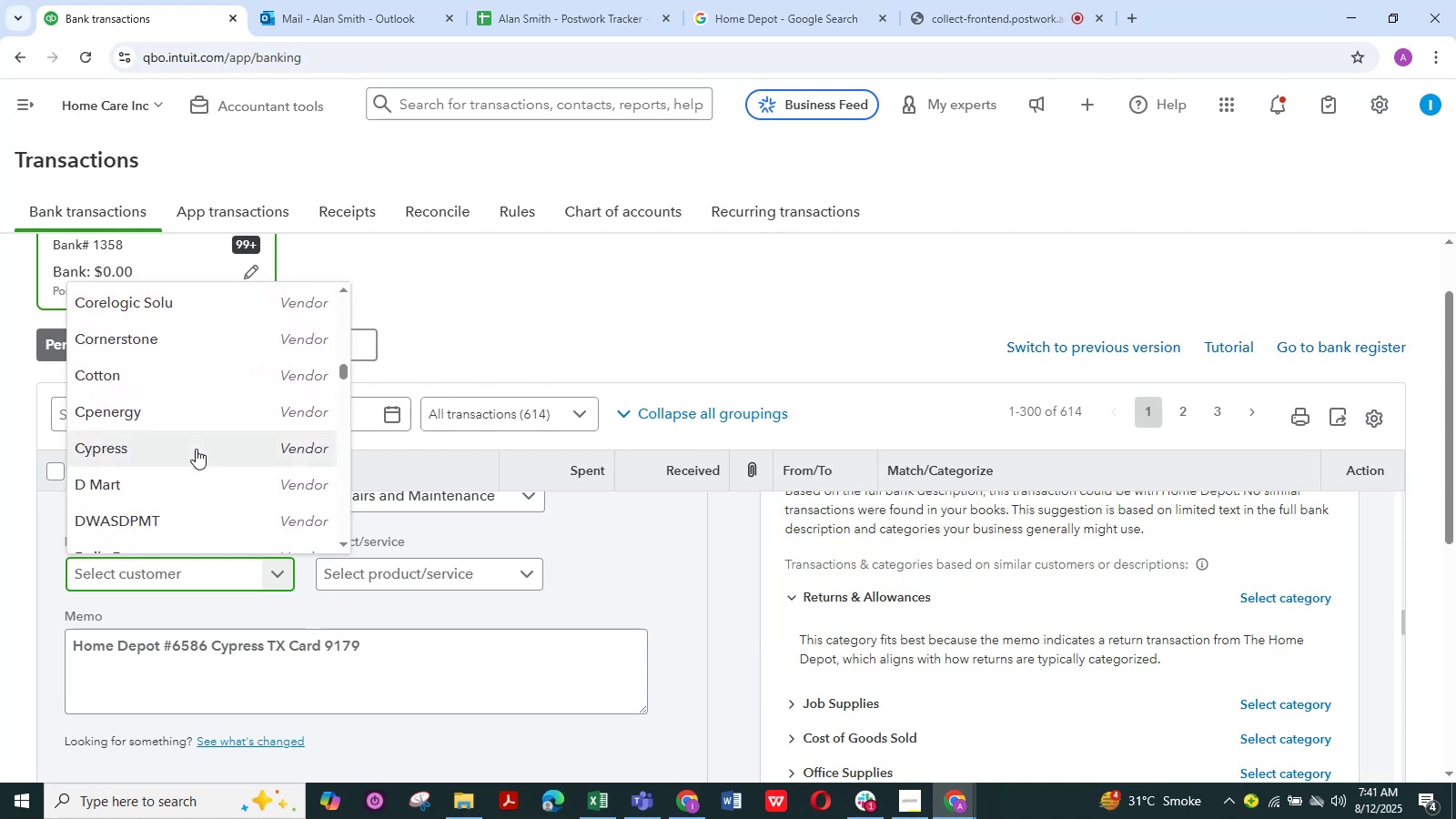 
scroll: coordinate [151, 490], scroll_direction: down, amount: 26.0
 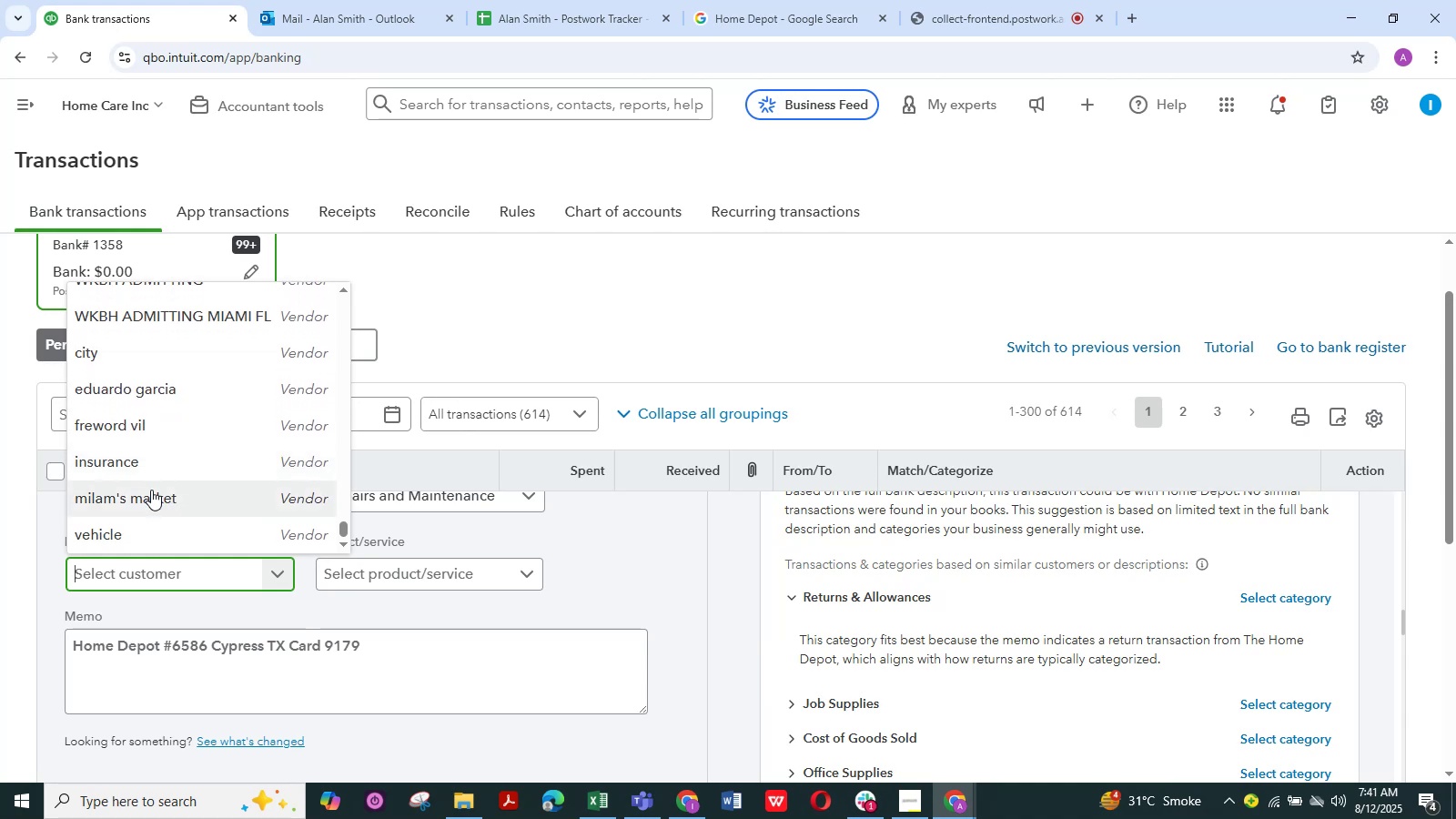 
scroll: coordinate [153, 489], scroll_direction: up, amount: 10.0
 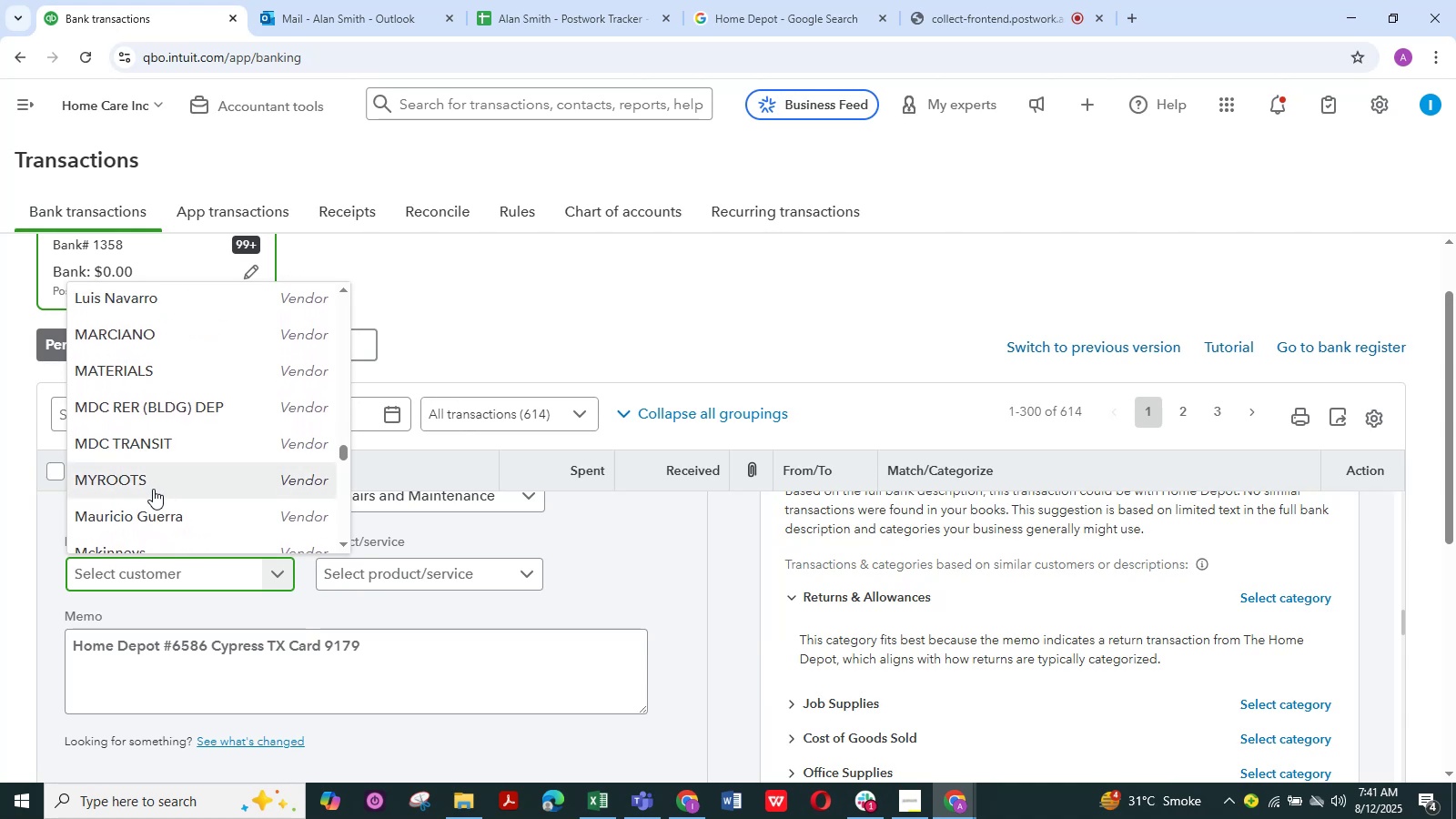 
scroll: coordinate [153, 489], scroll_direction: up, amount: 8.0
 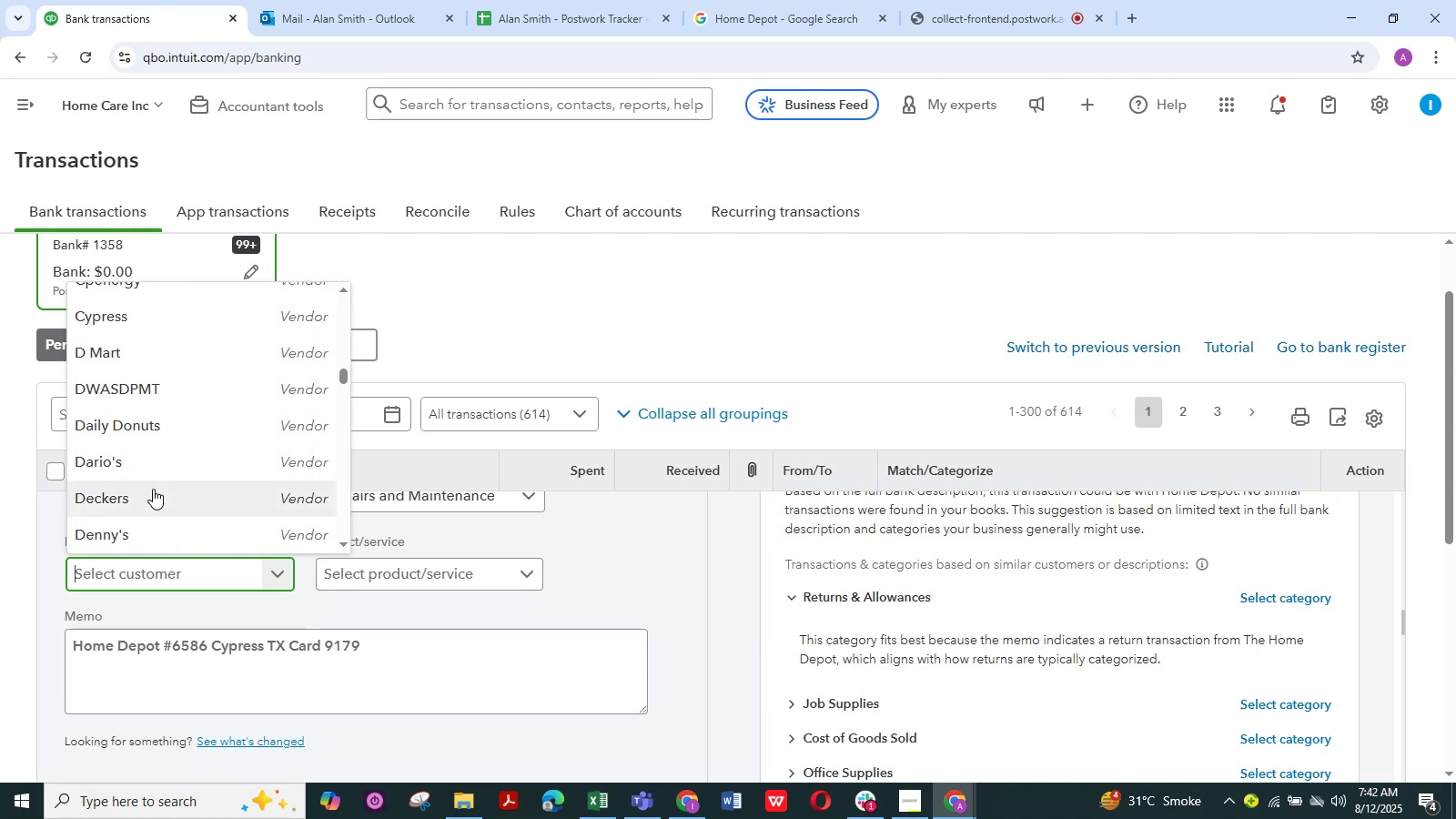 
wait(8.1)
 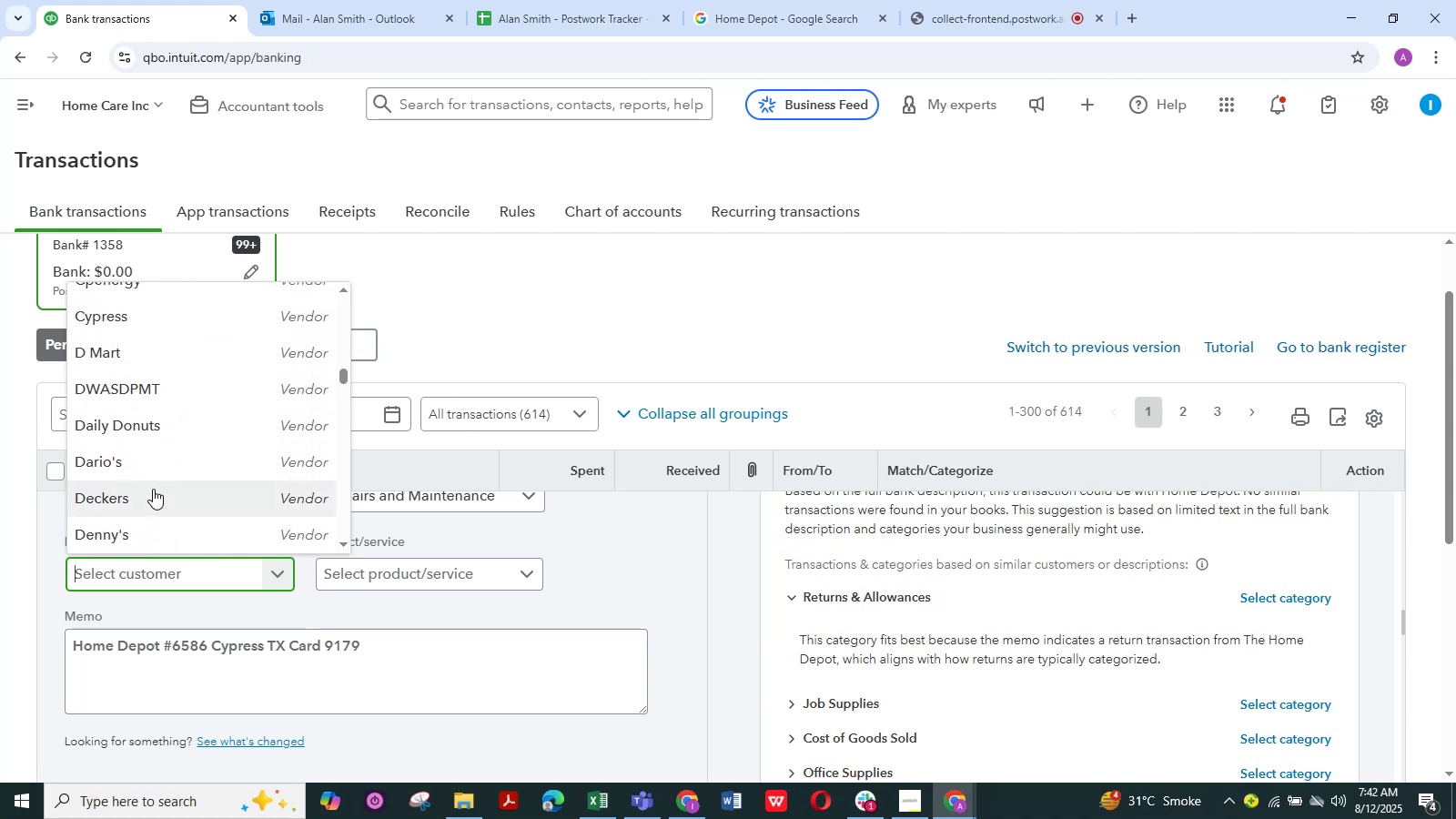 
scroll: coordinate [191, 466], scroll_direction: up, amount: 26.0
 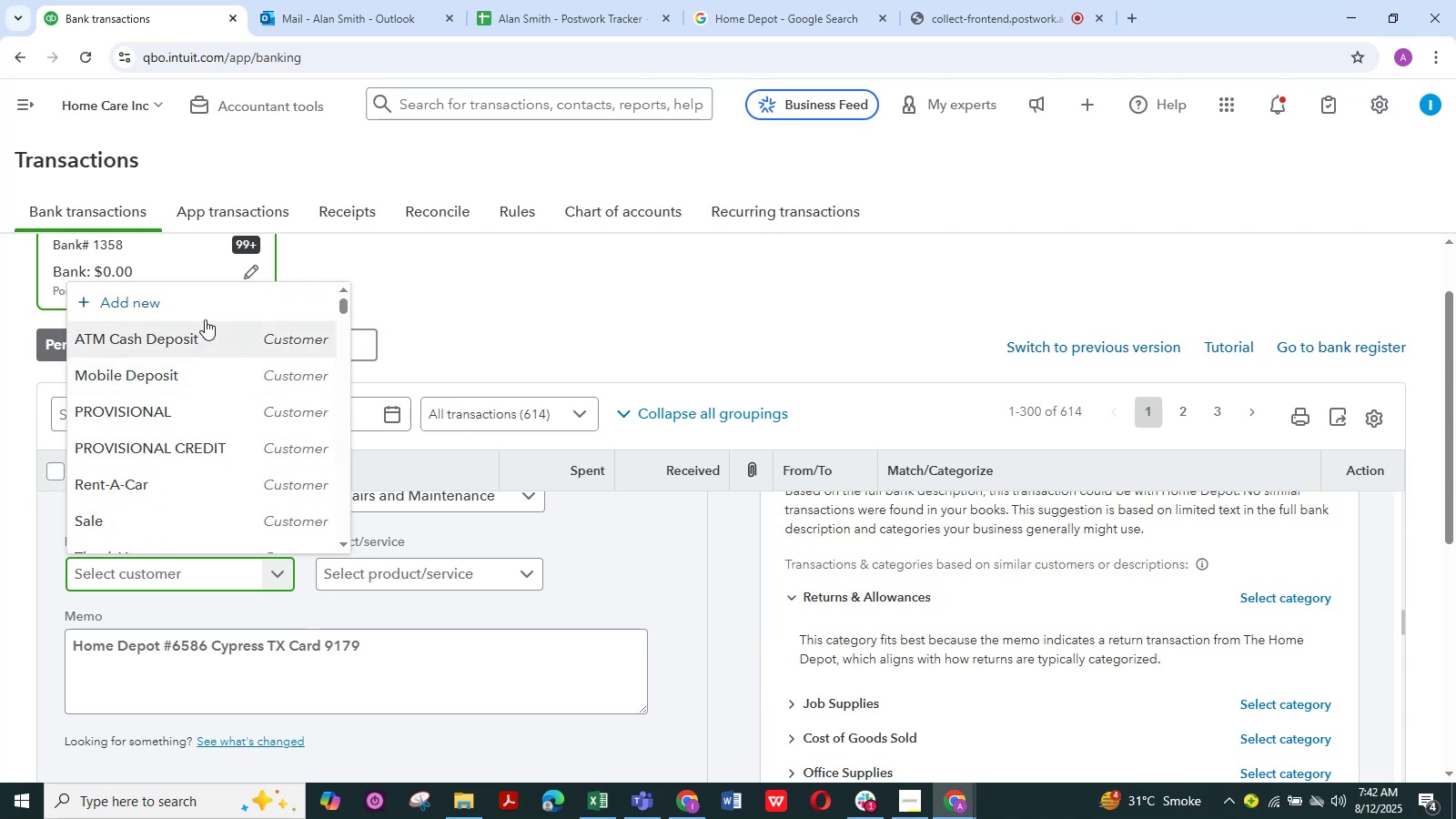 
left_click([221, 305])
 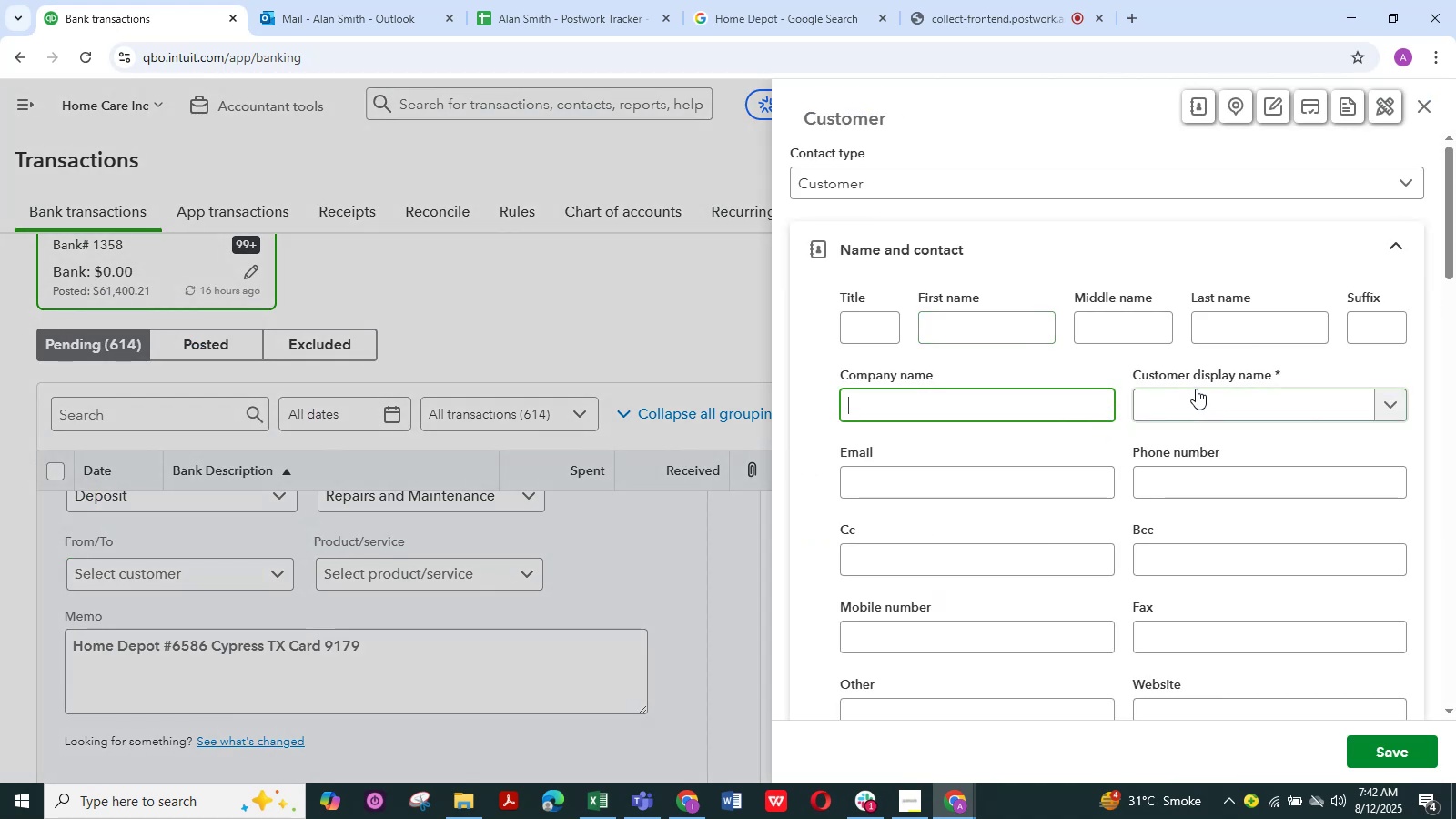 
left_click([1188, 401])
 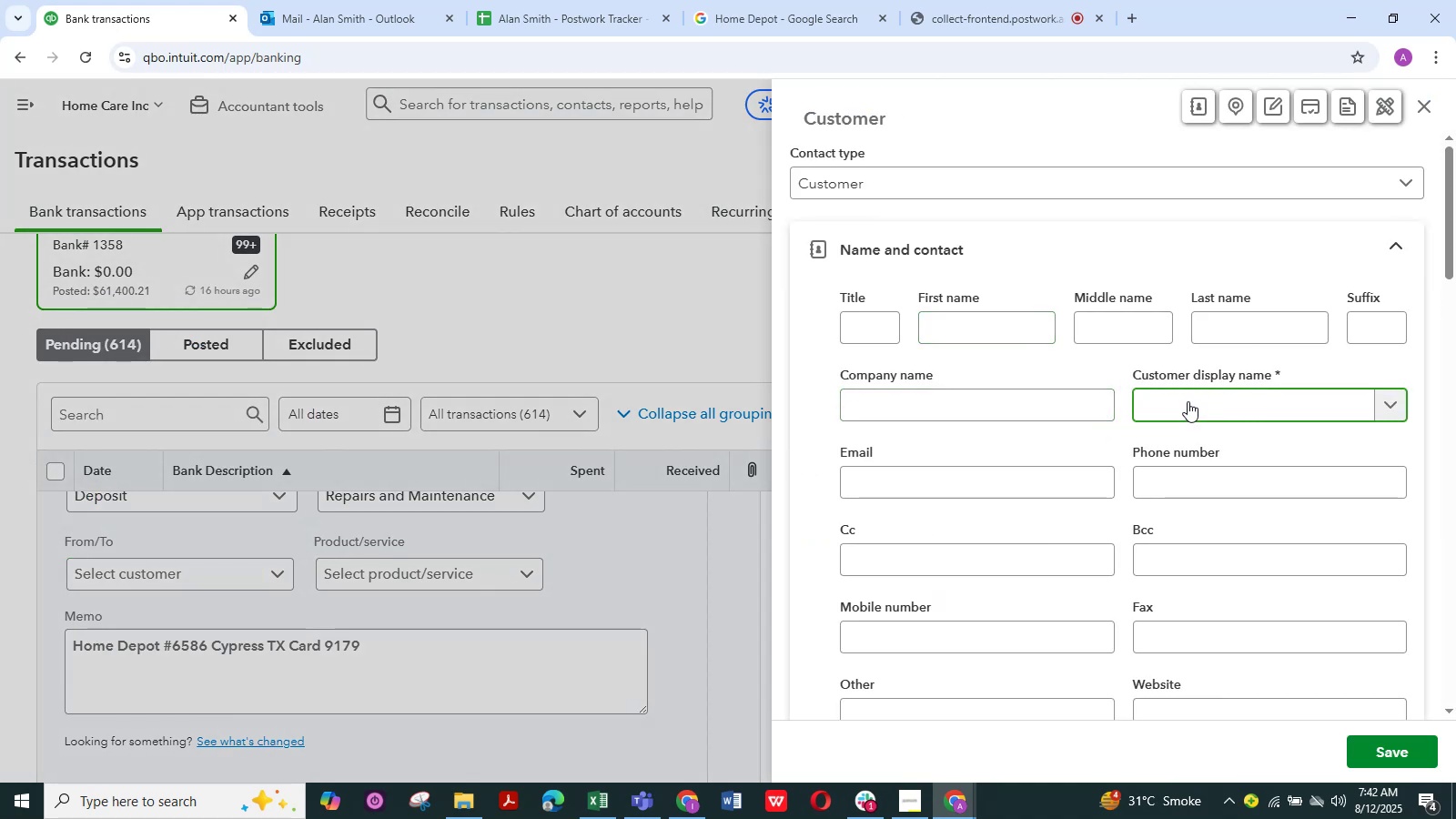 
key(Control+V)
 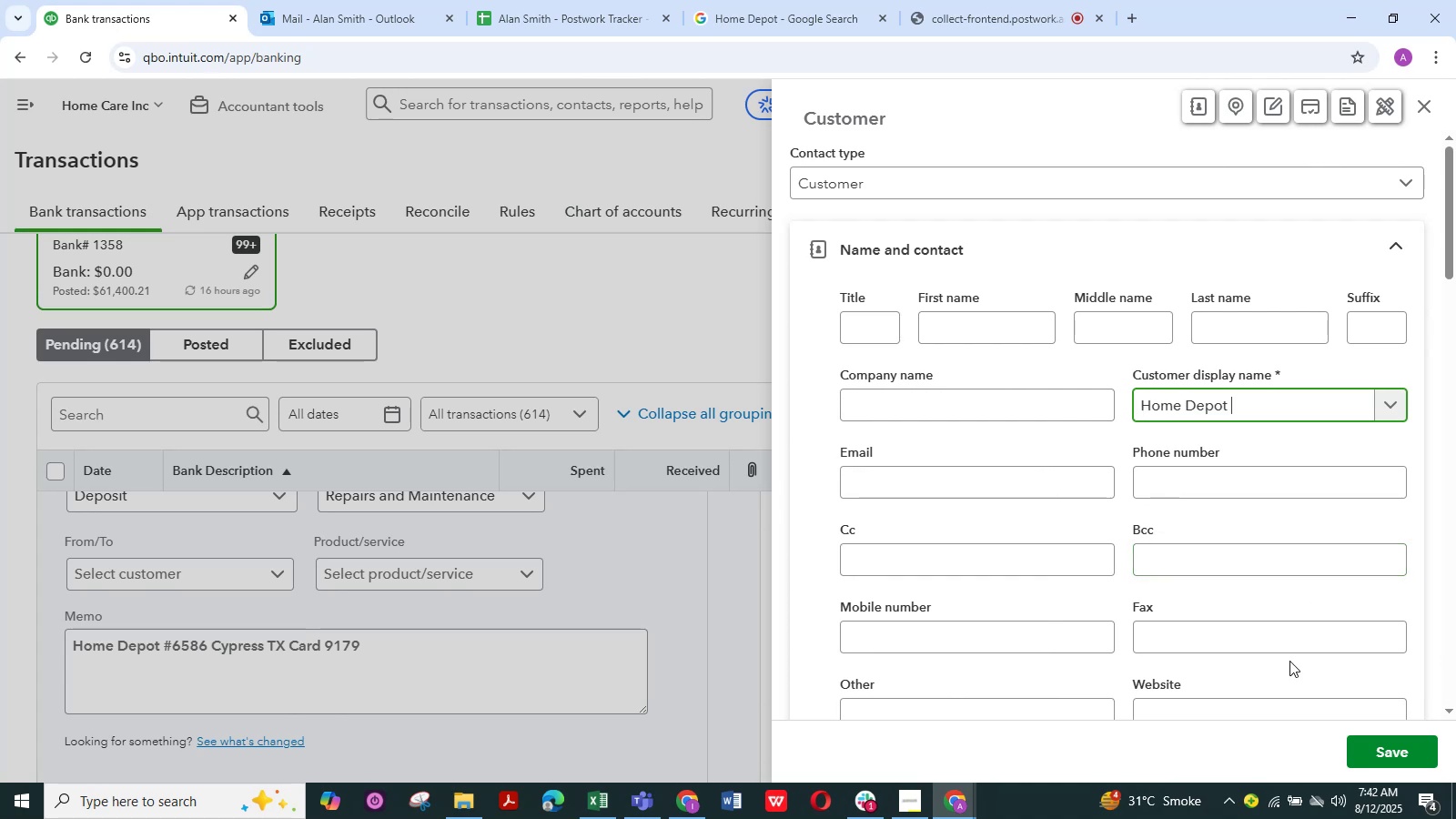 
left_click([1387, 751])
 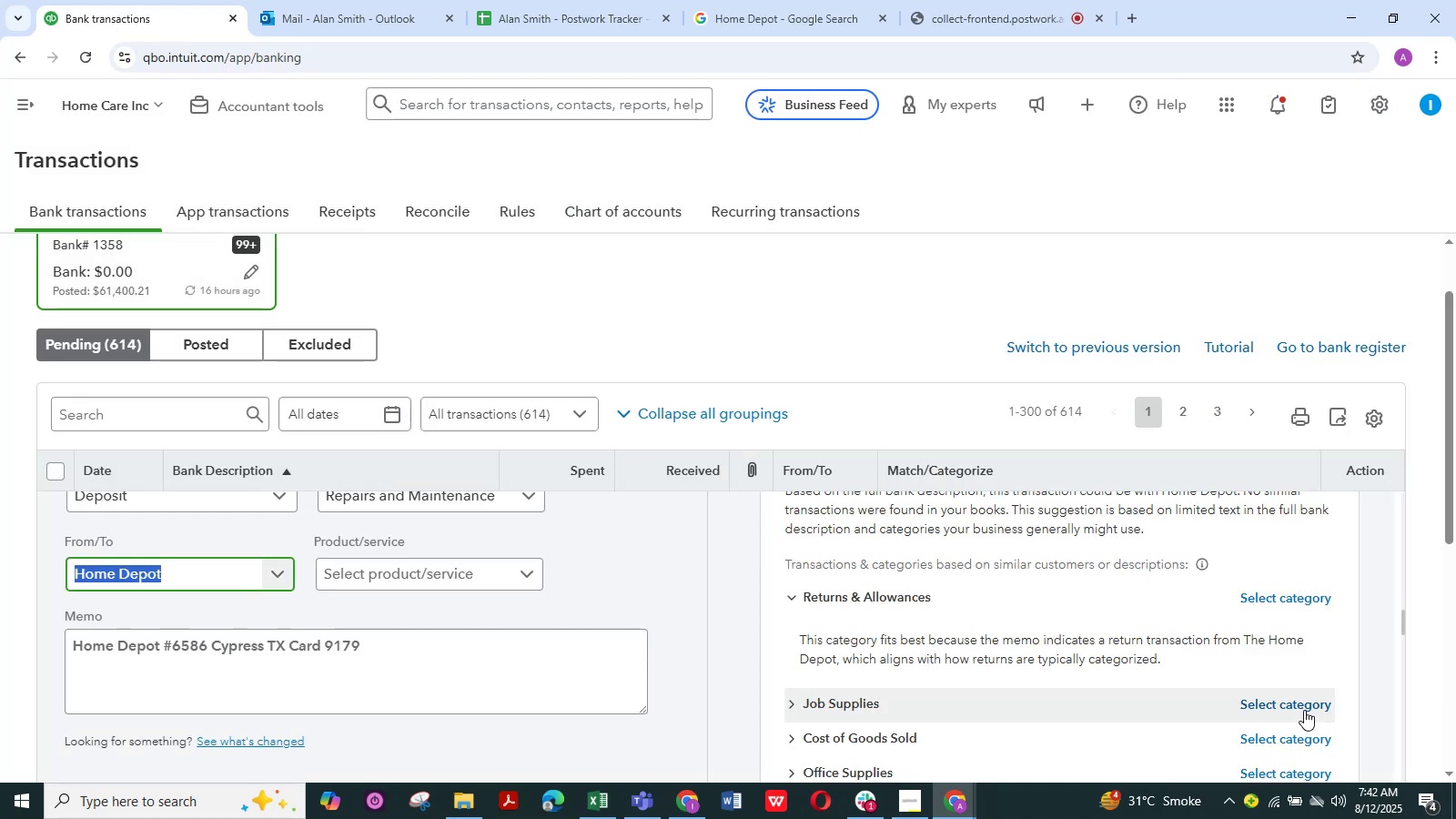 
wait(6.02)
 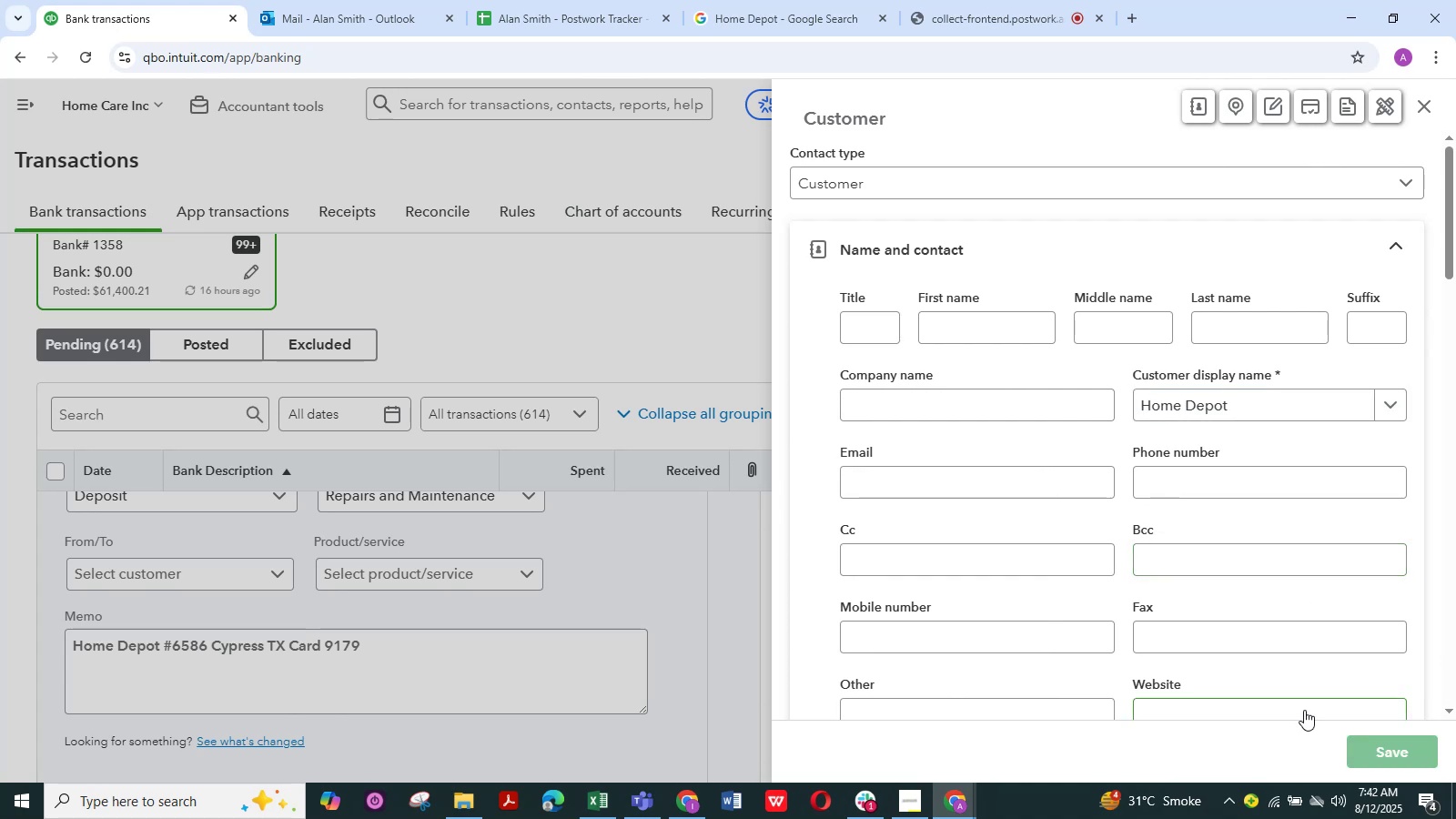 
scroll: coordinate [288, 625], scroll_direction: down, amount: 5.0
 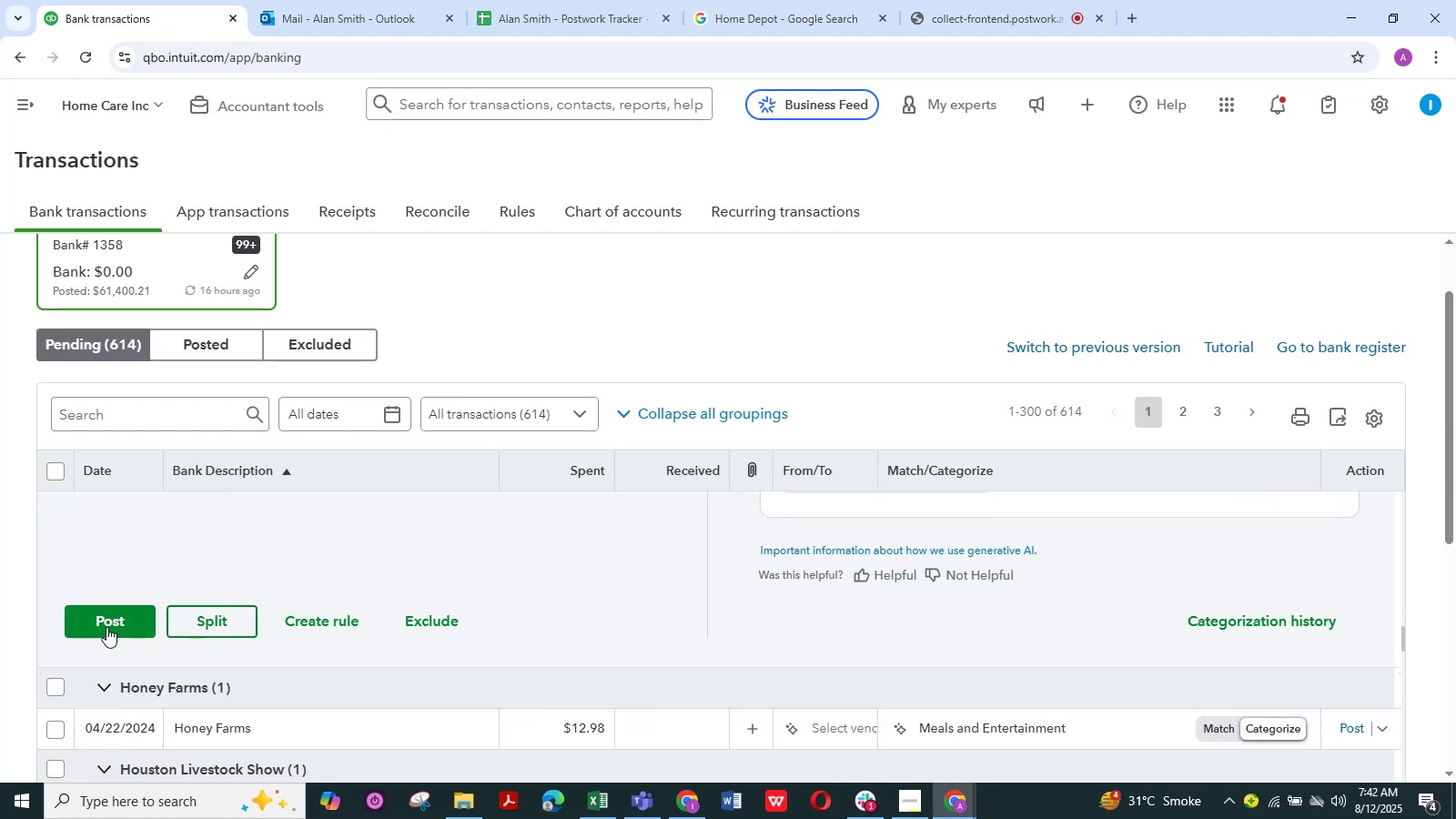 
left_click([107, 627])
 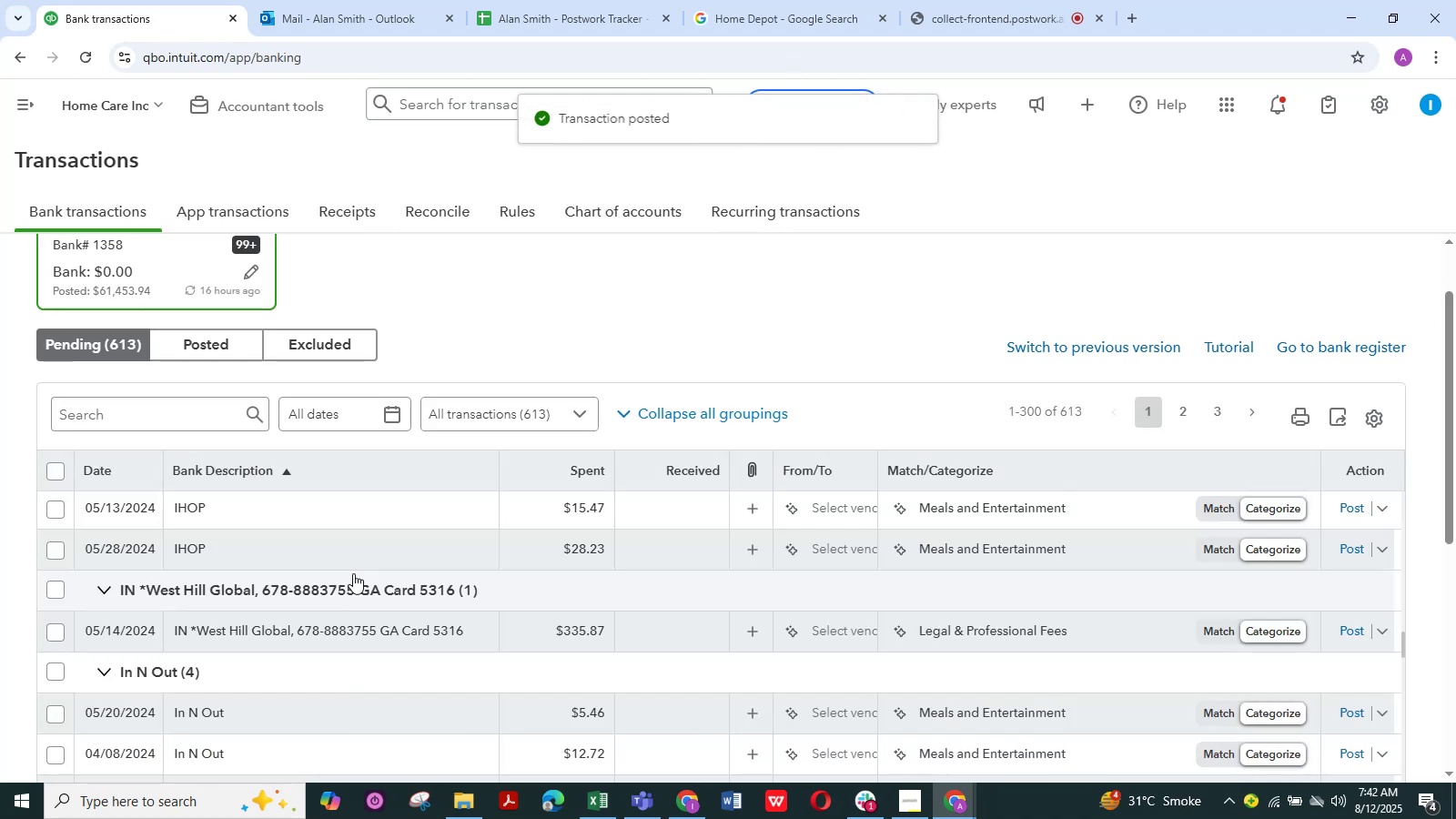 
wait(5.06)
 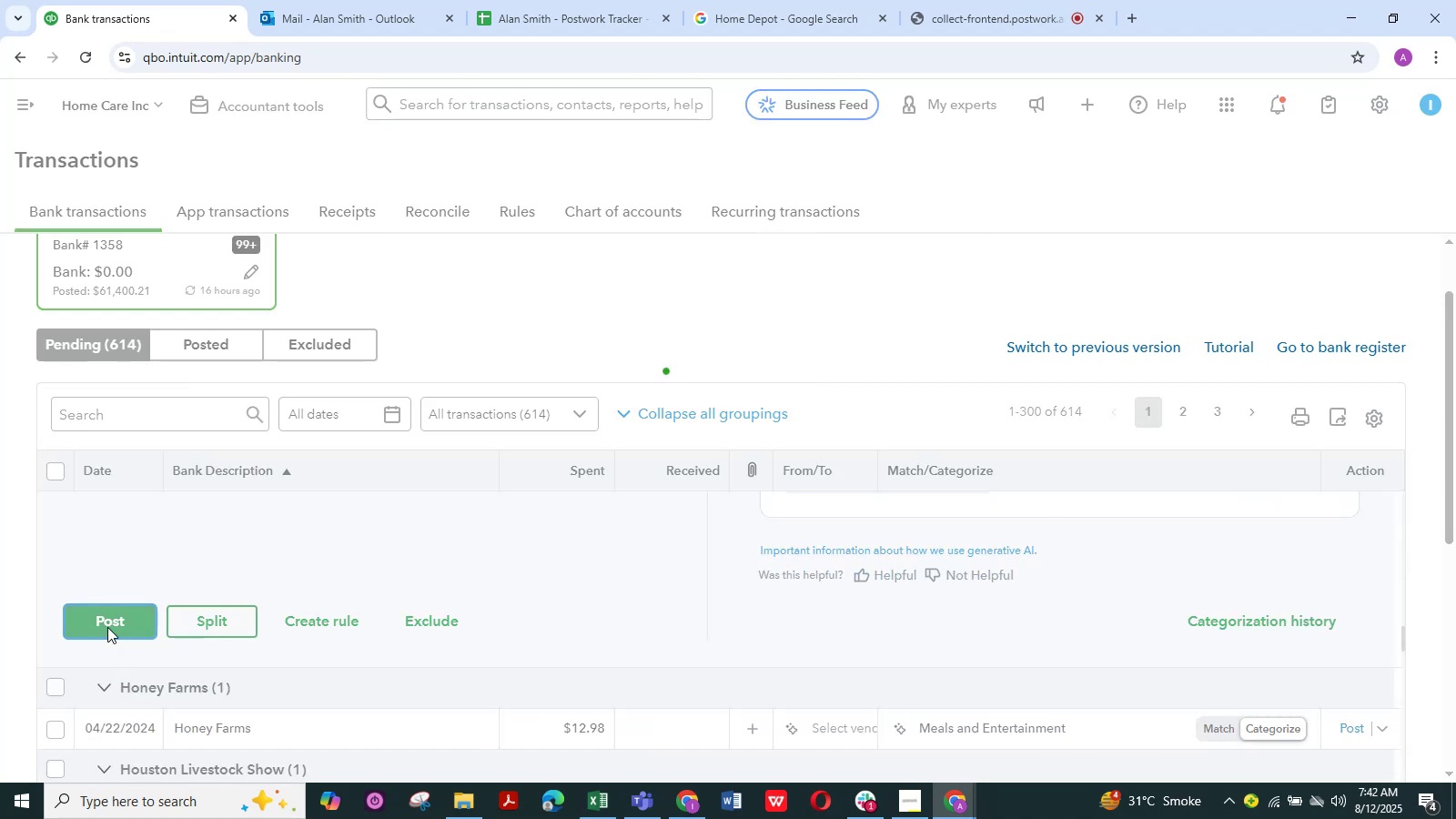 
scroll: coordinate [269, 640], scroll_direction: up, amount: 2.0
 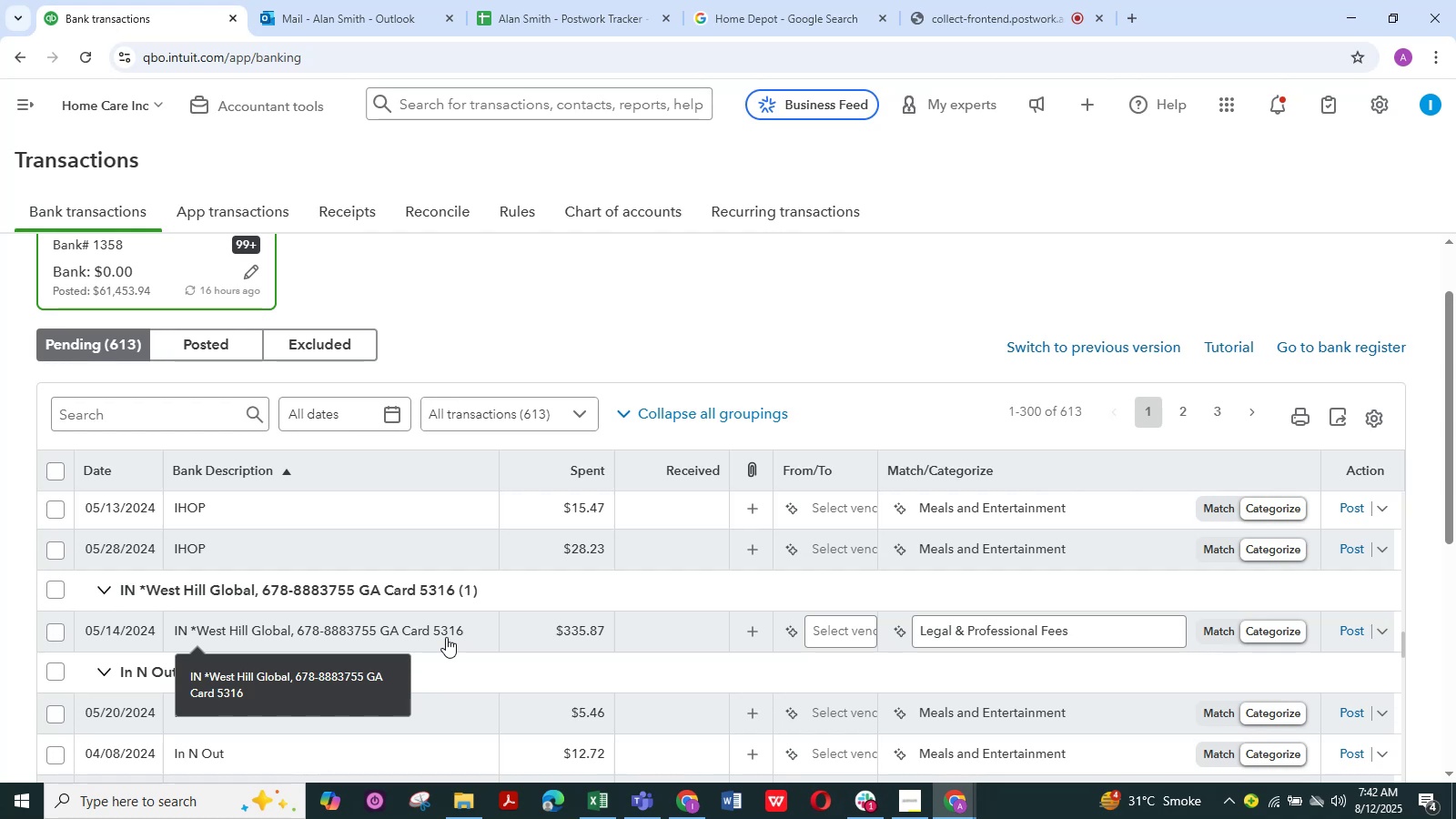 
wait(5.1)
 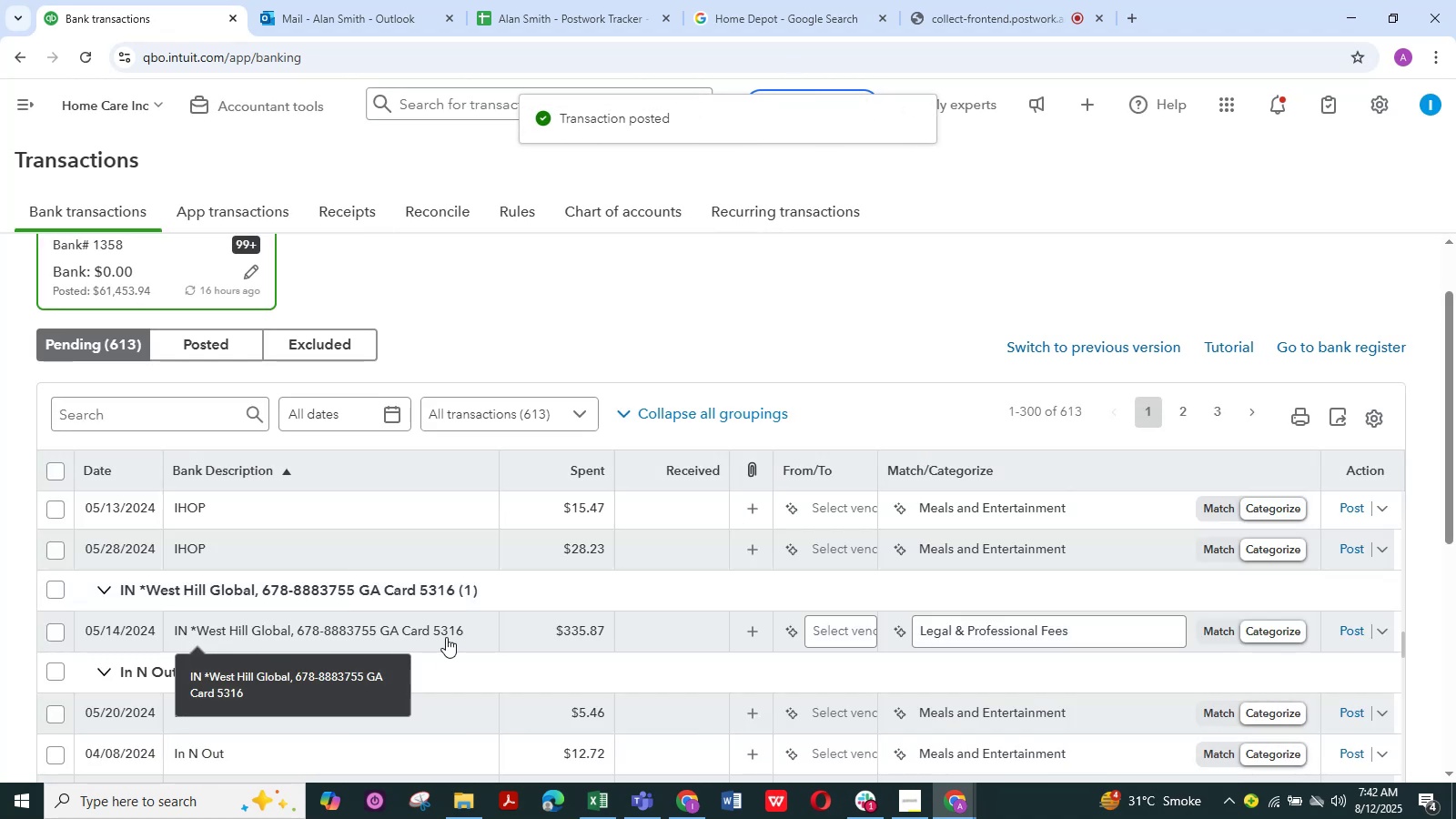 
scroll: coordinate [261, 563], scroll_direction: down, amount: 9.0
 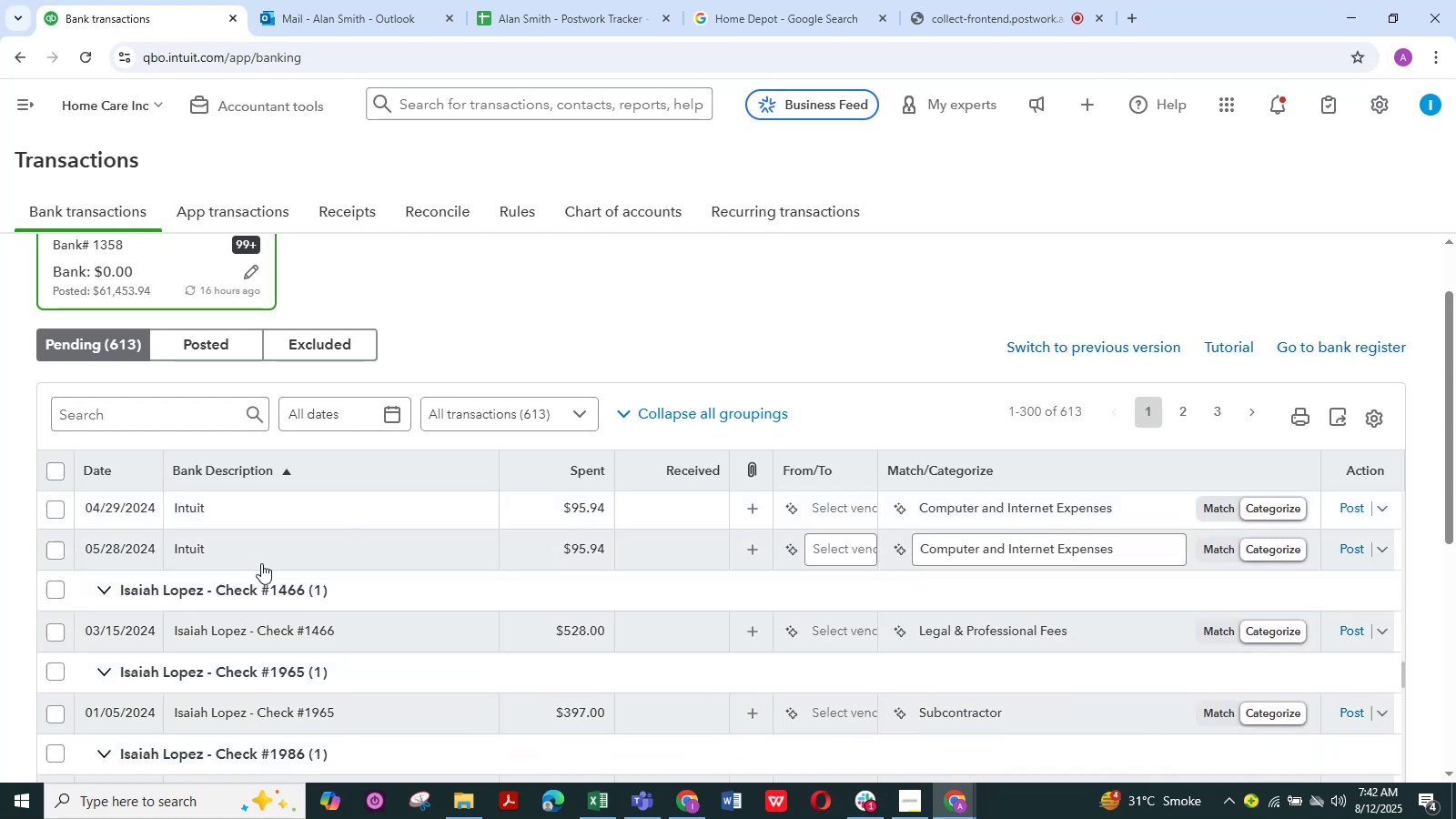 
scroll: coordinate [261, 563], scroll_direction: up, amount: 4.0
 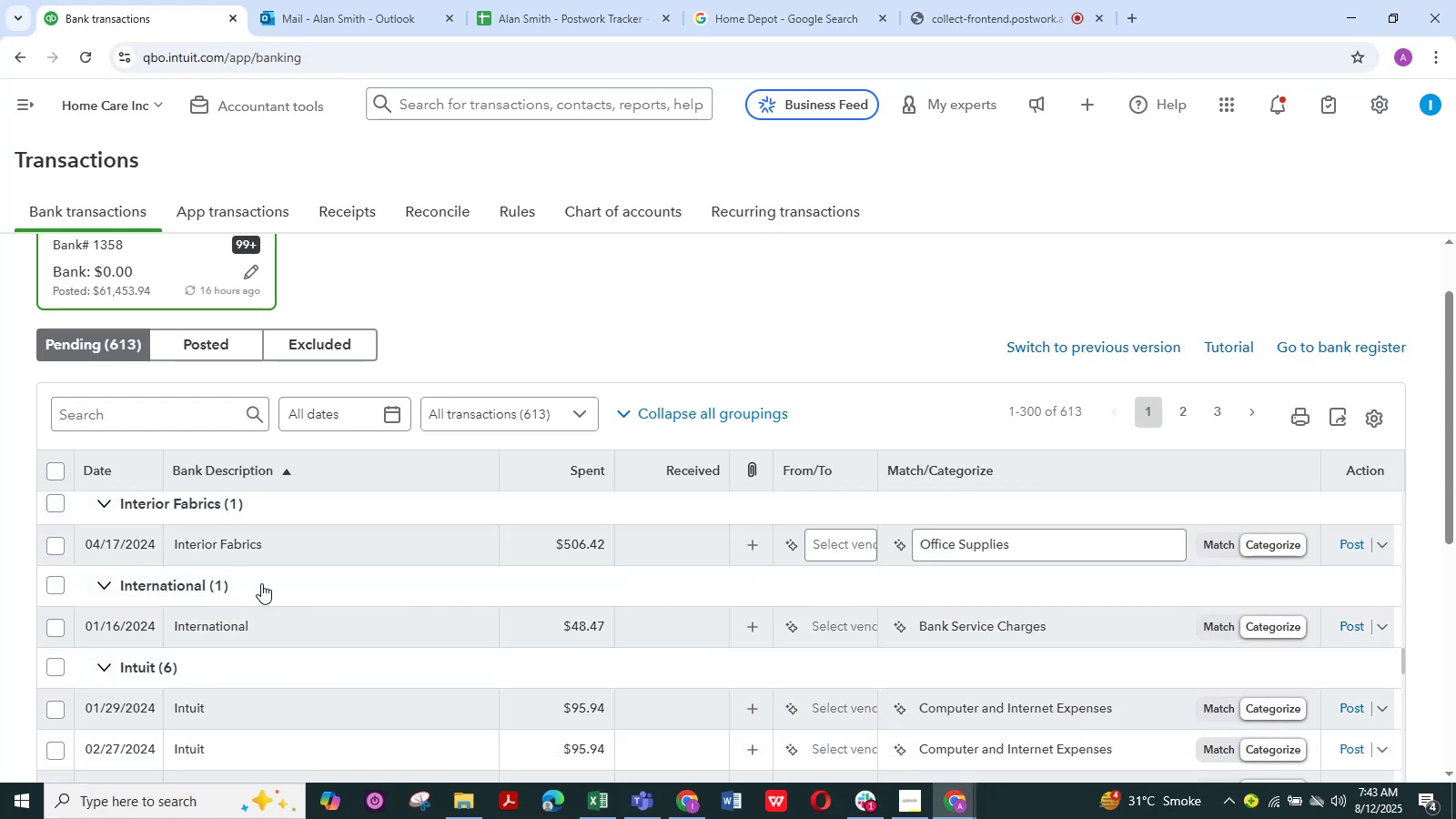 
scroll: coordinate [258, 622], scroll_direction: down, amount: 2.0
 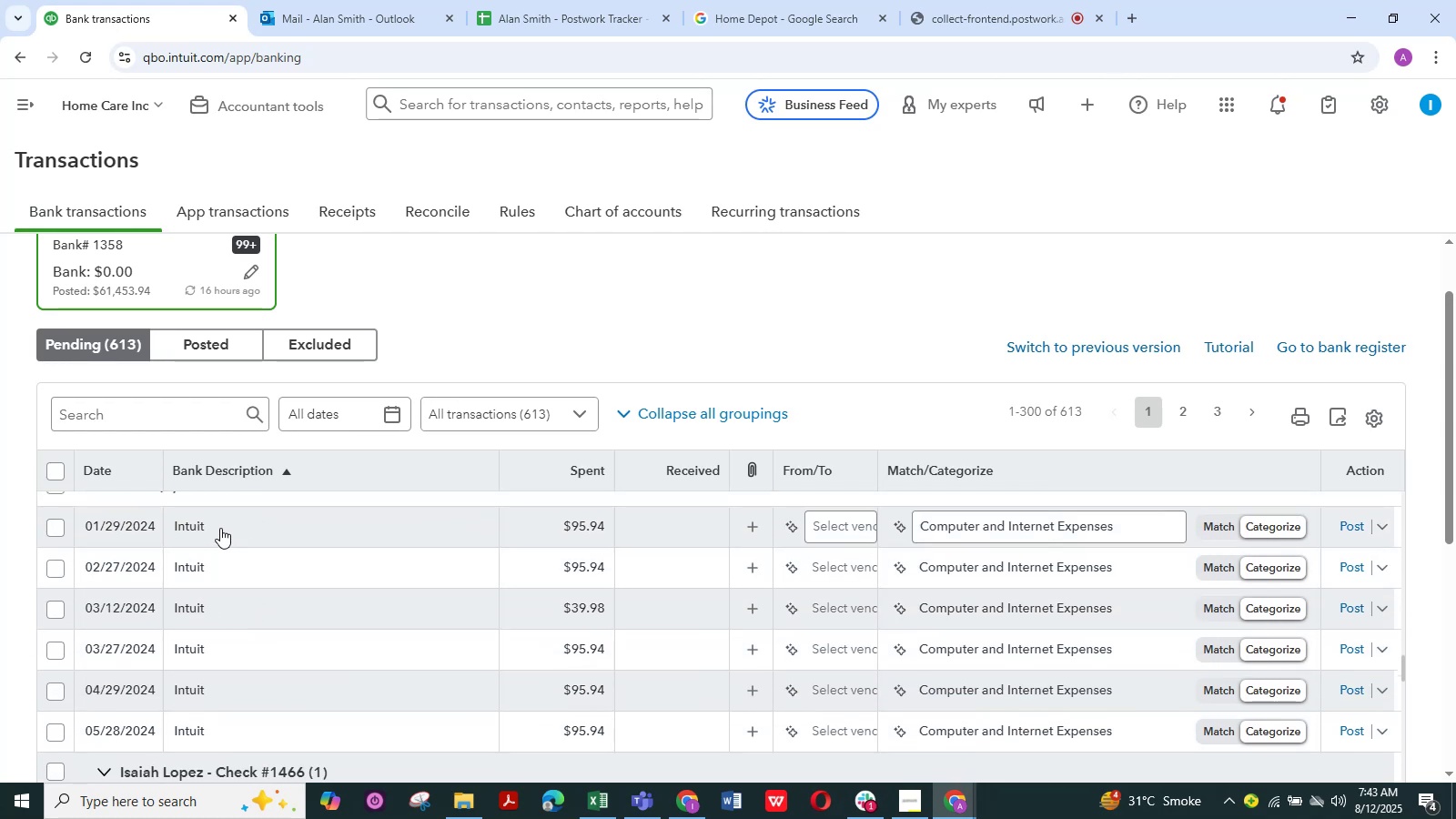 
left_click([220, 528])
 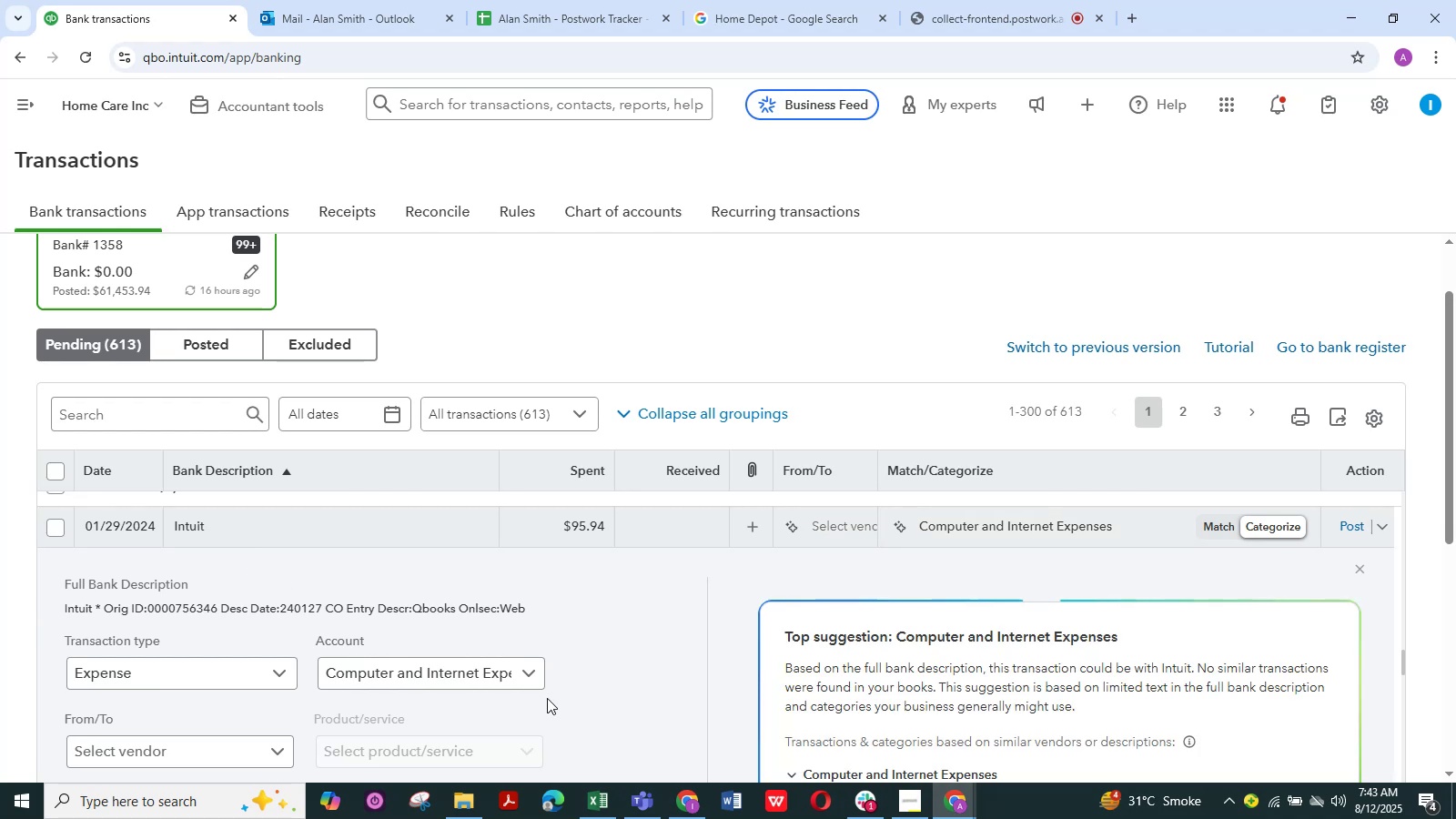 
scroll: coordinate [547, 698], scroll_direction: down, amount: 1.0
 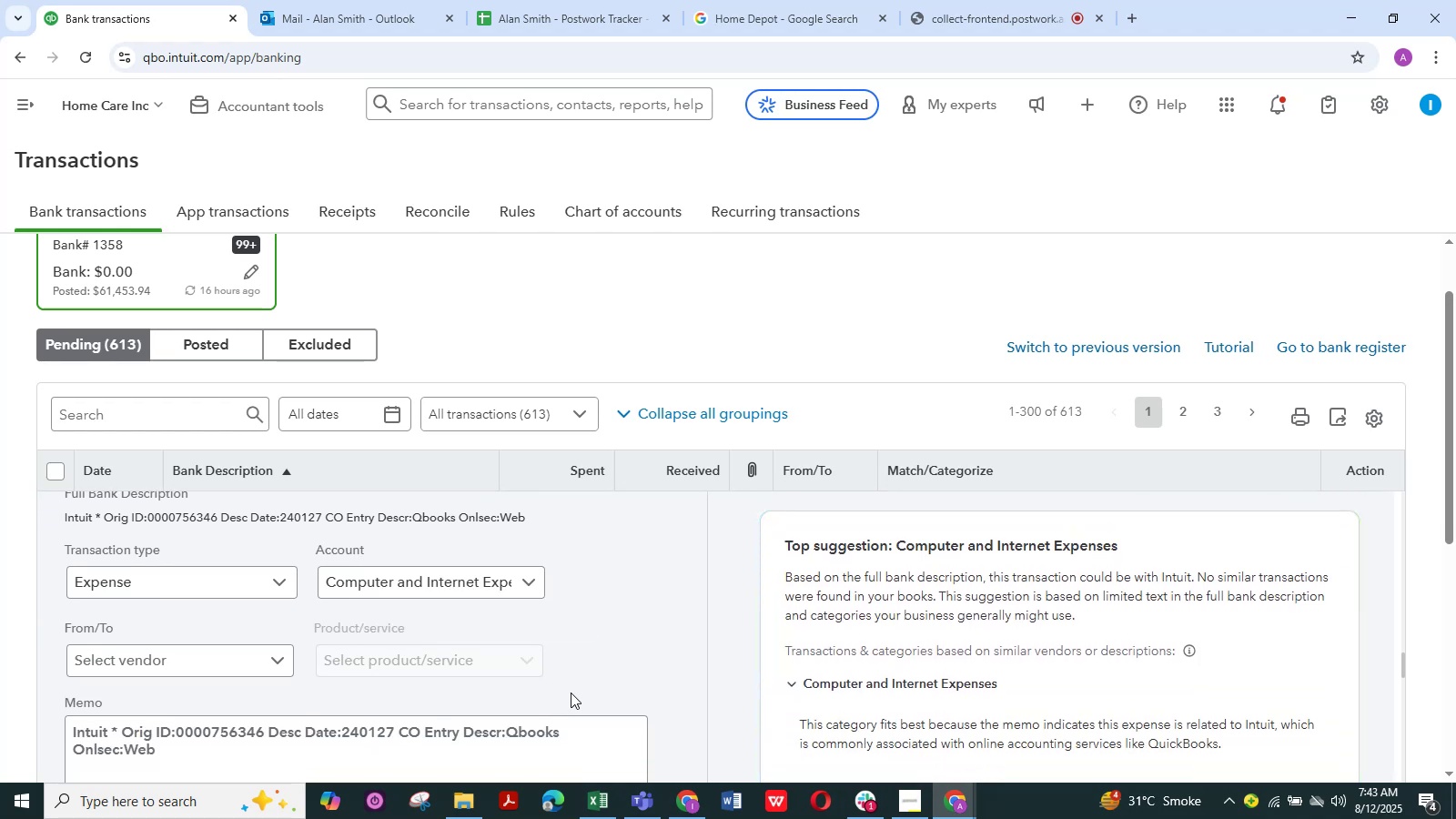 
wait(8.97)
 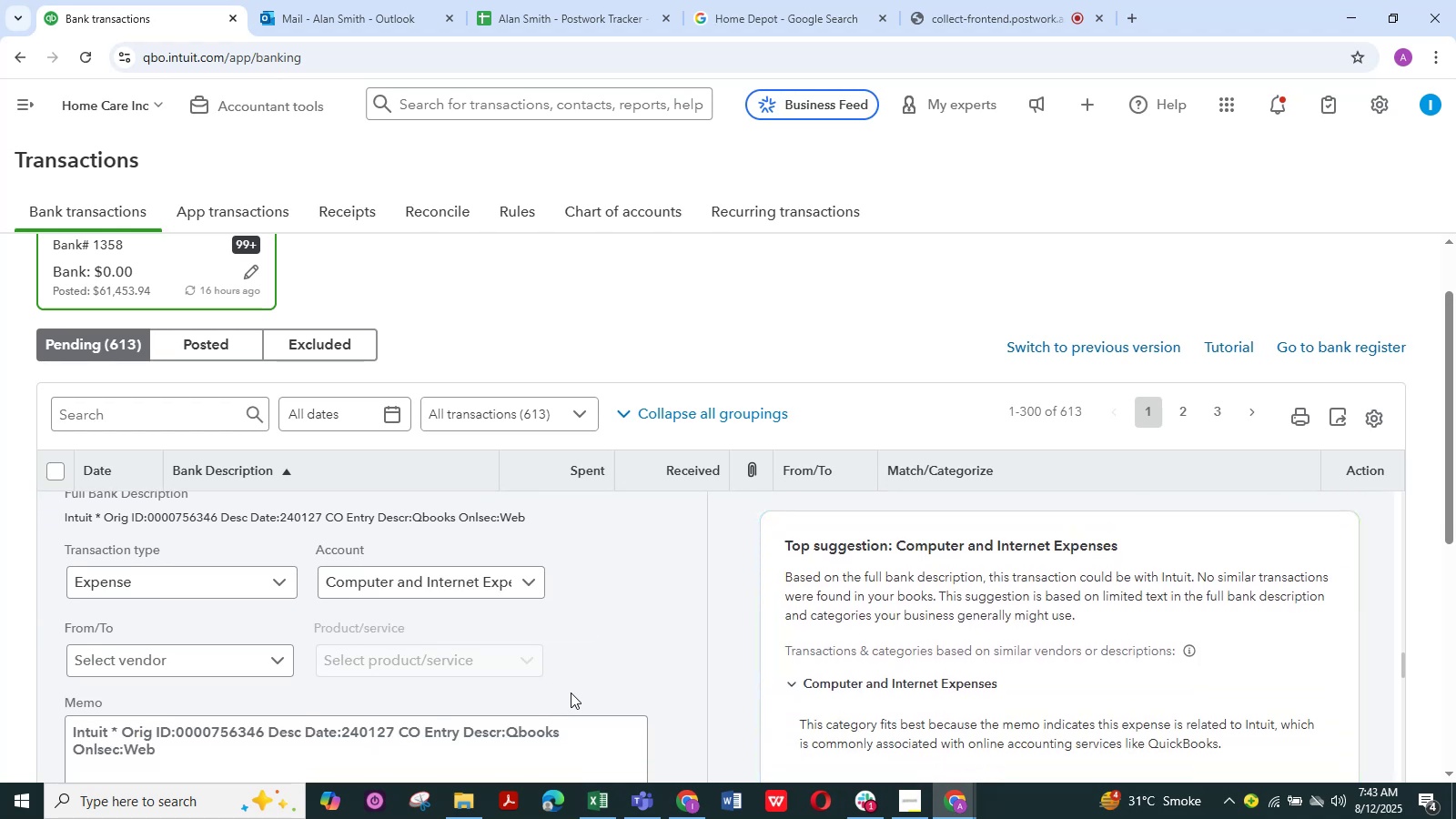 
scroll: coordinate [525, 674], scroll_direction: down, amount: 3.0
 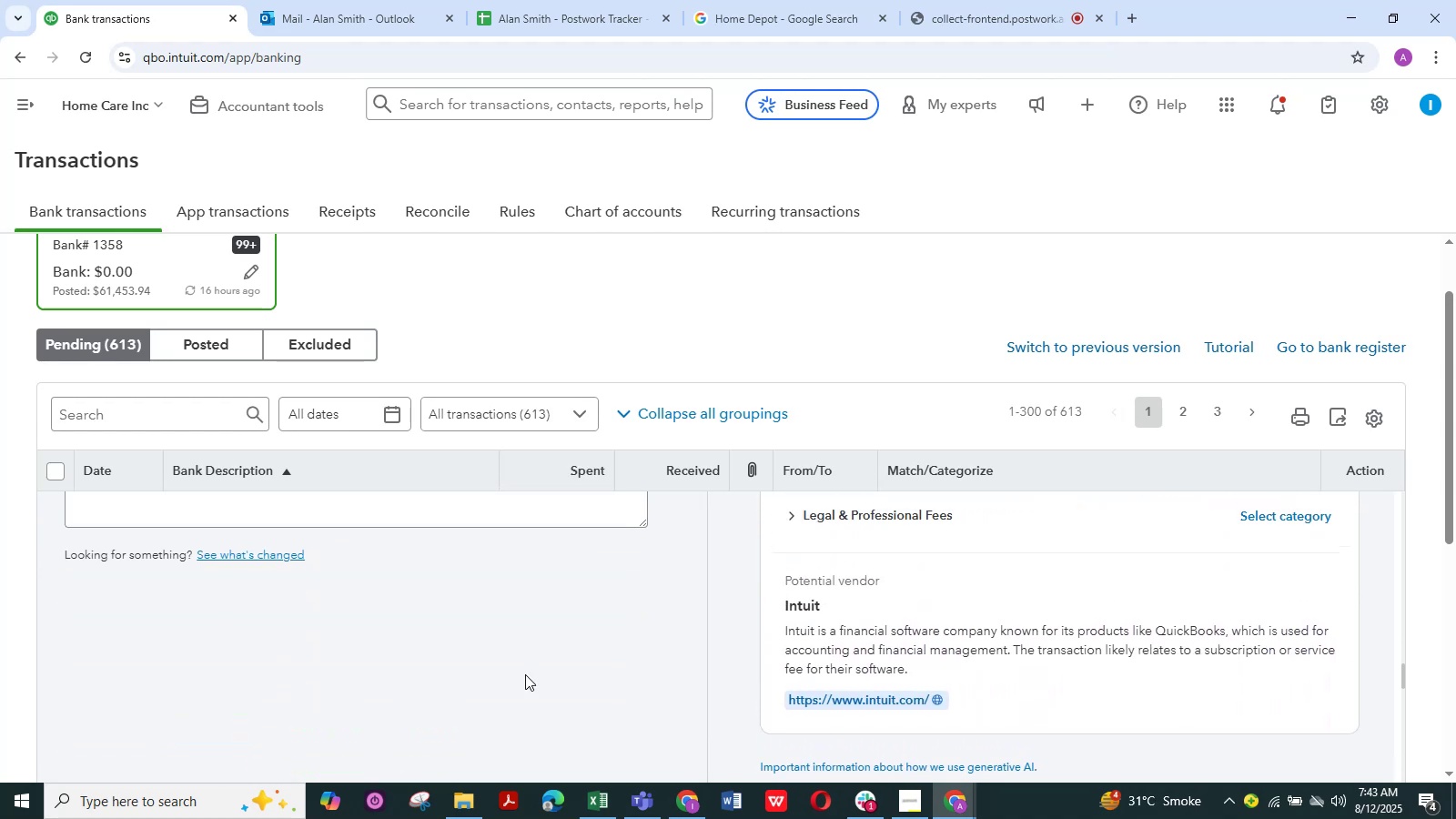 
scroll: coordinate [525, 674], scroll_direction: up, amount: 2.0
 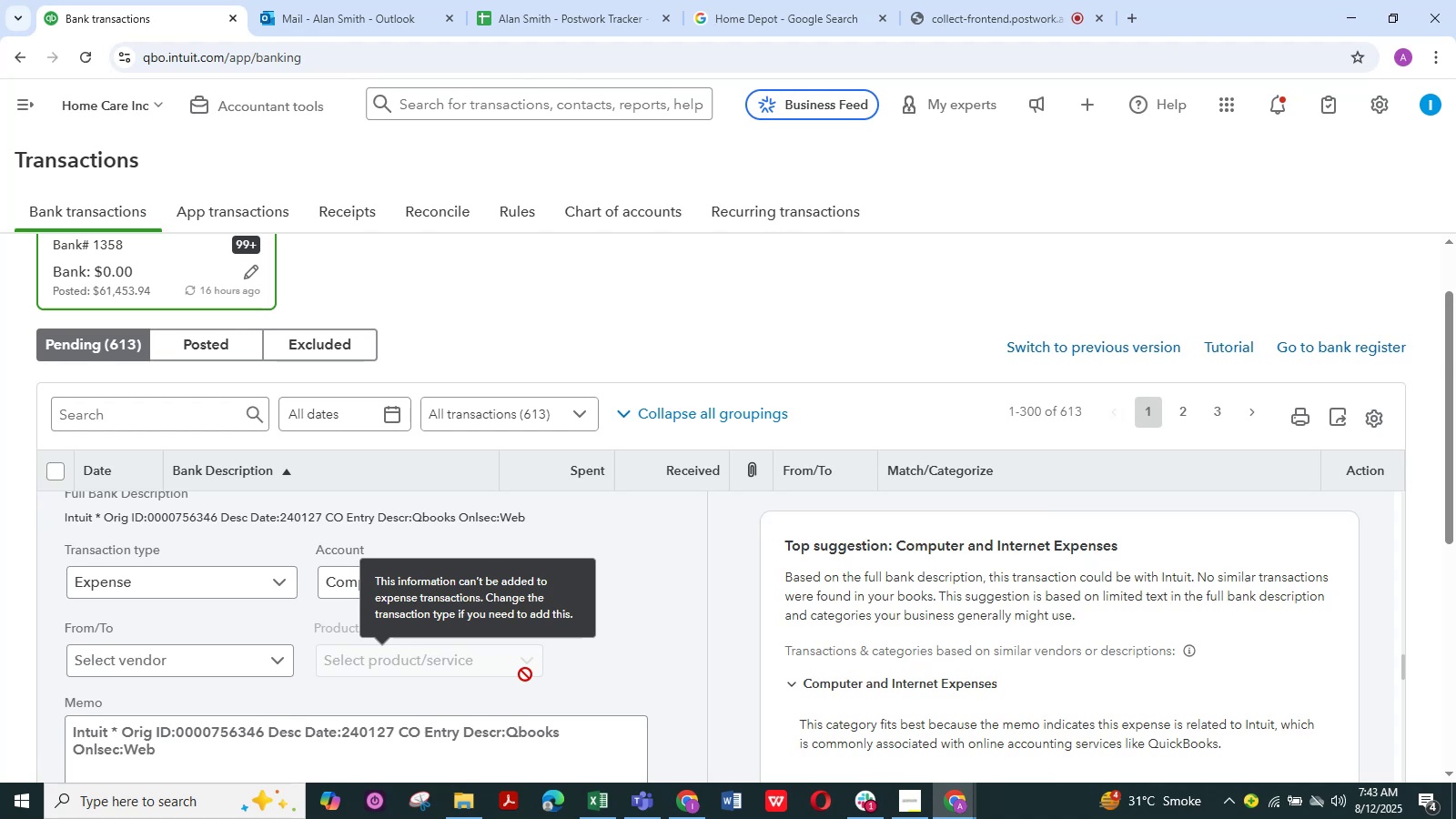 
wait(14.24)
 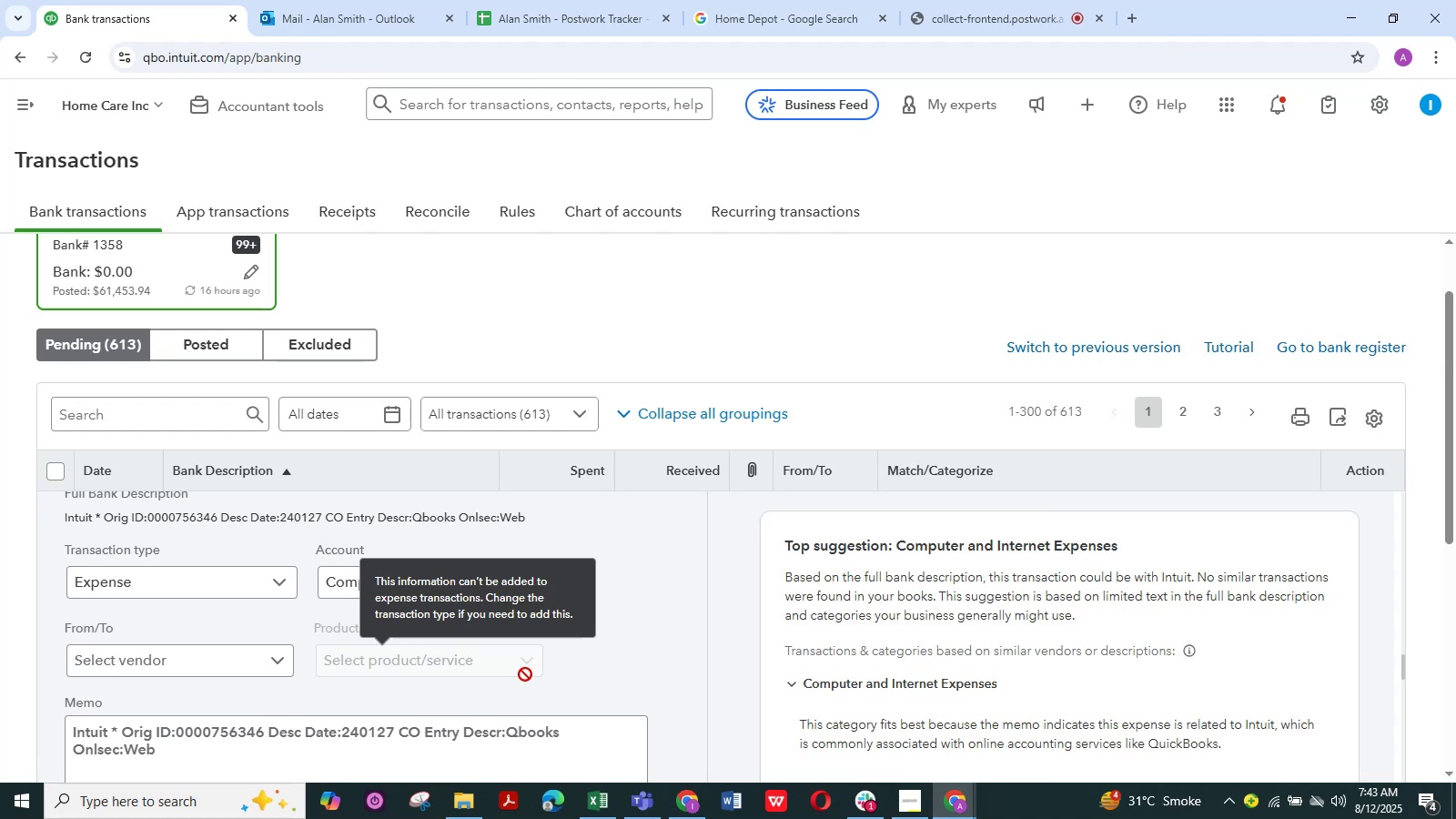 
scroll: coordinate [630, 637], scroll_direction: down, amount: 6.0
 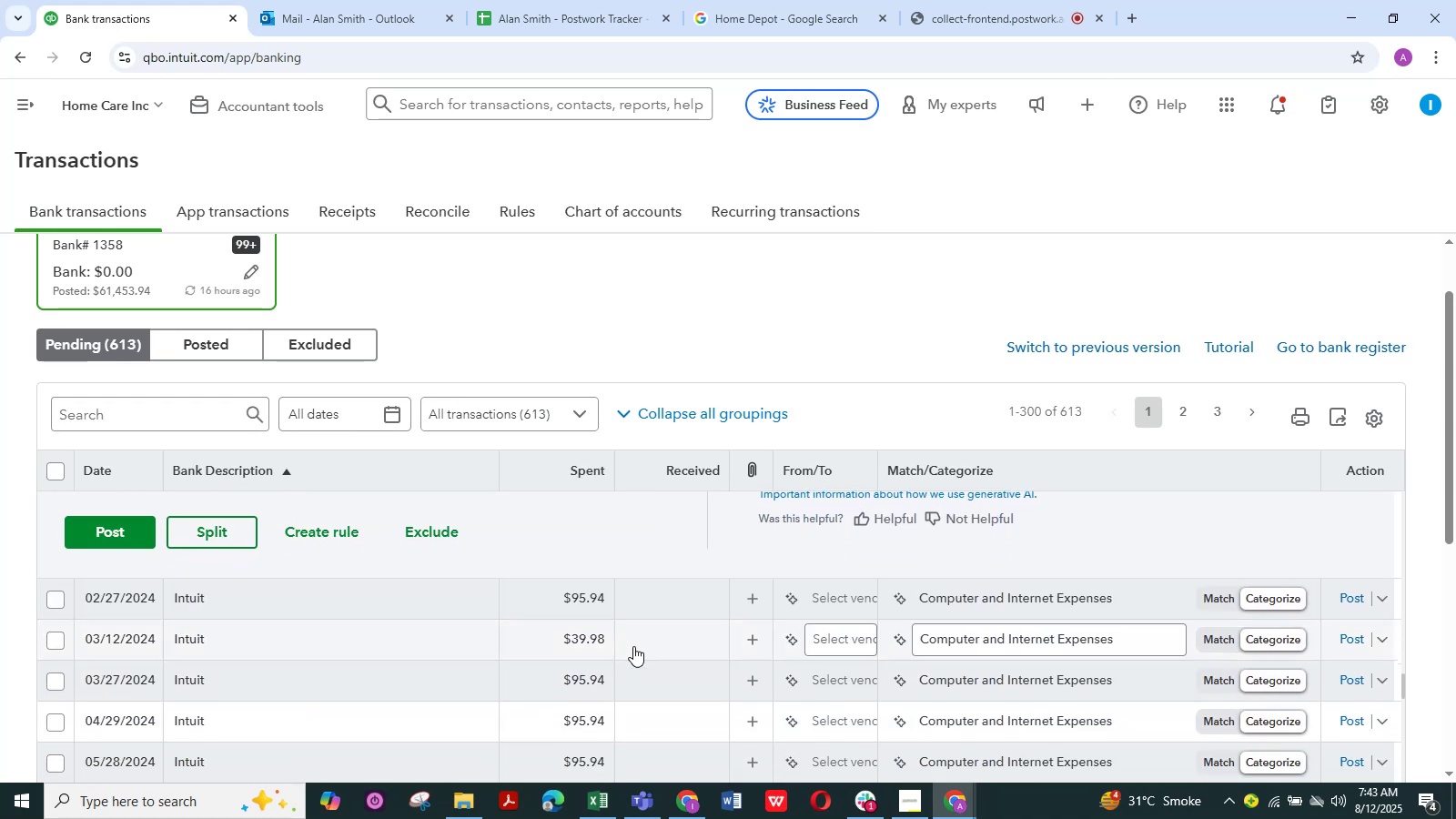 
wait(5.57)
 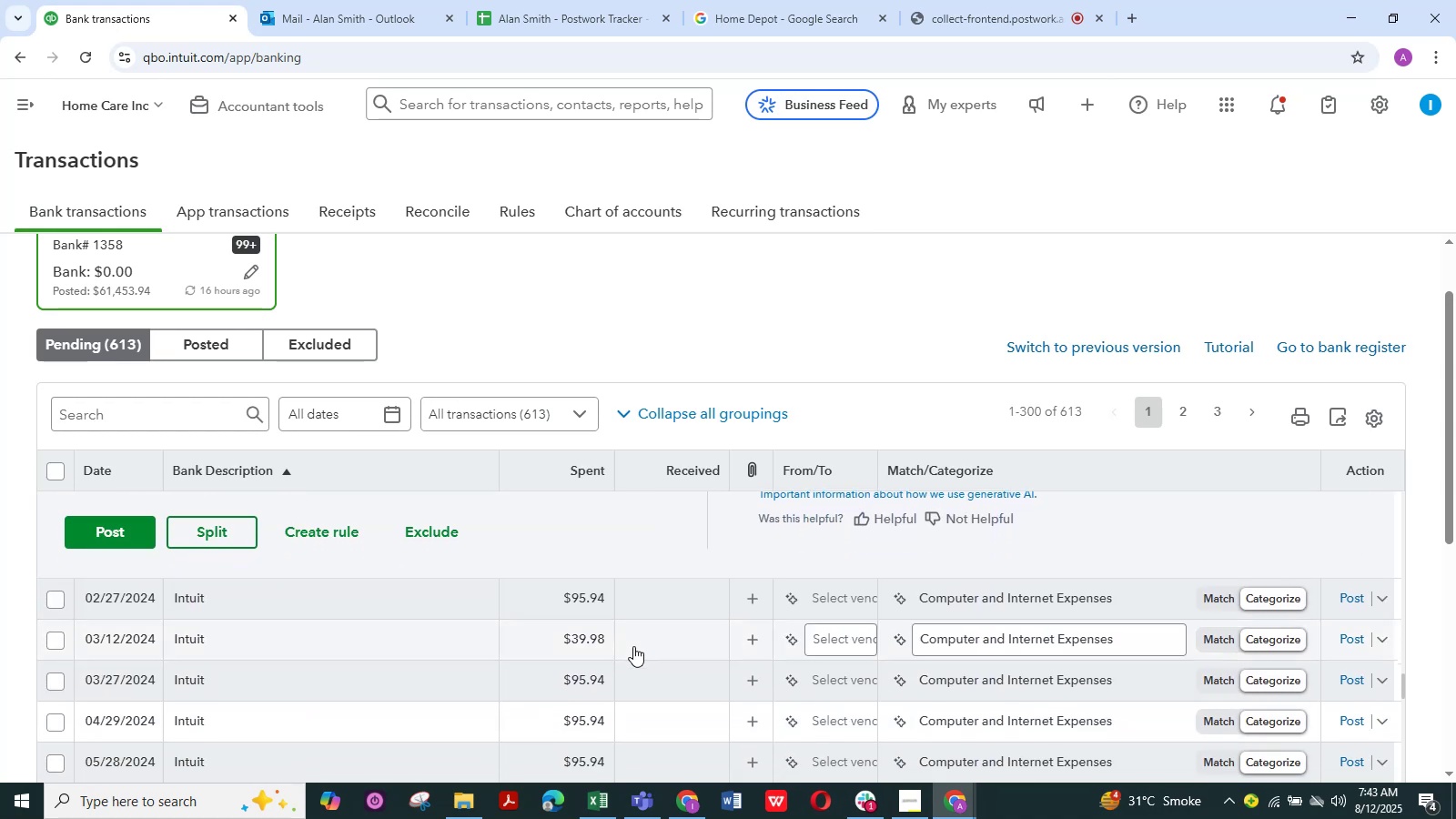 
scroll: coordinate [602, 611], scroll_direction: up, amount: 6.0
 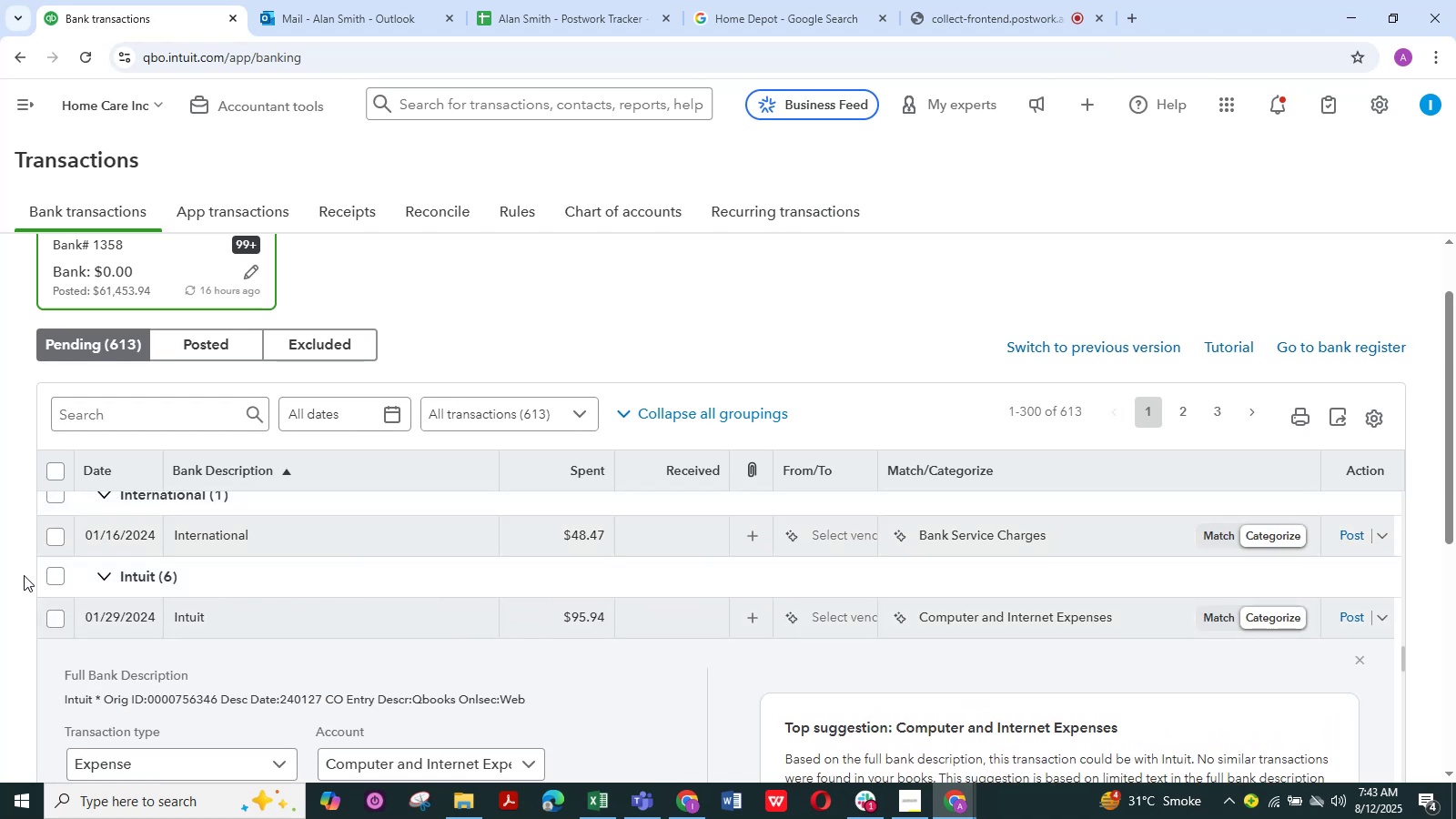 
left_click([56, 577])
 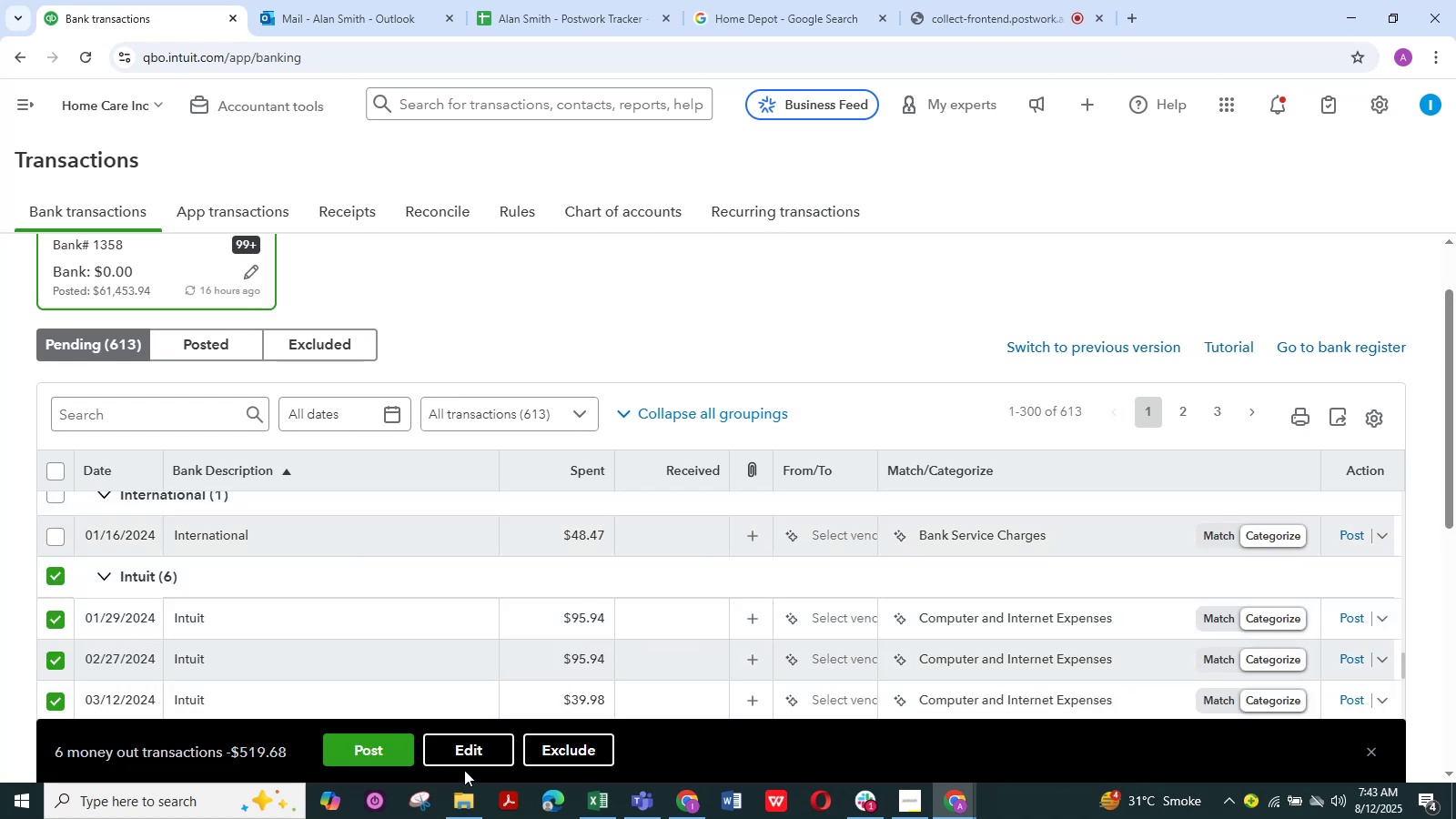 
left_click([467, 753])
 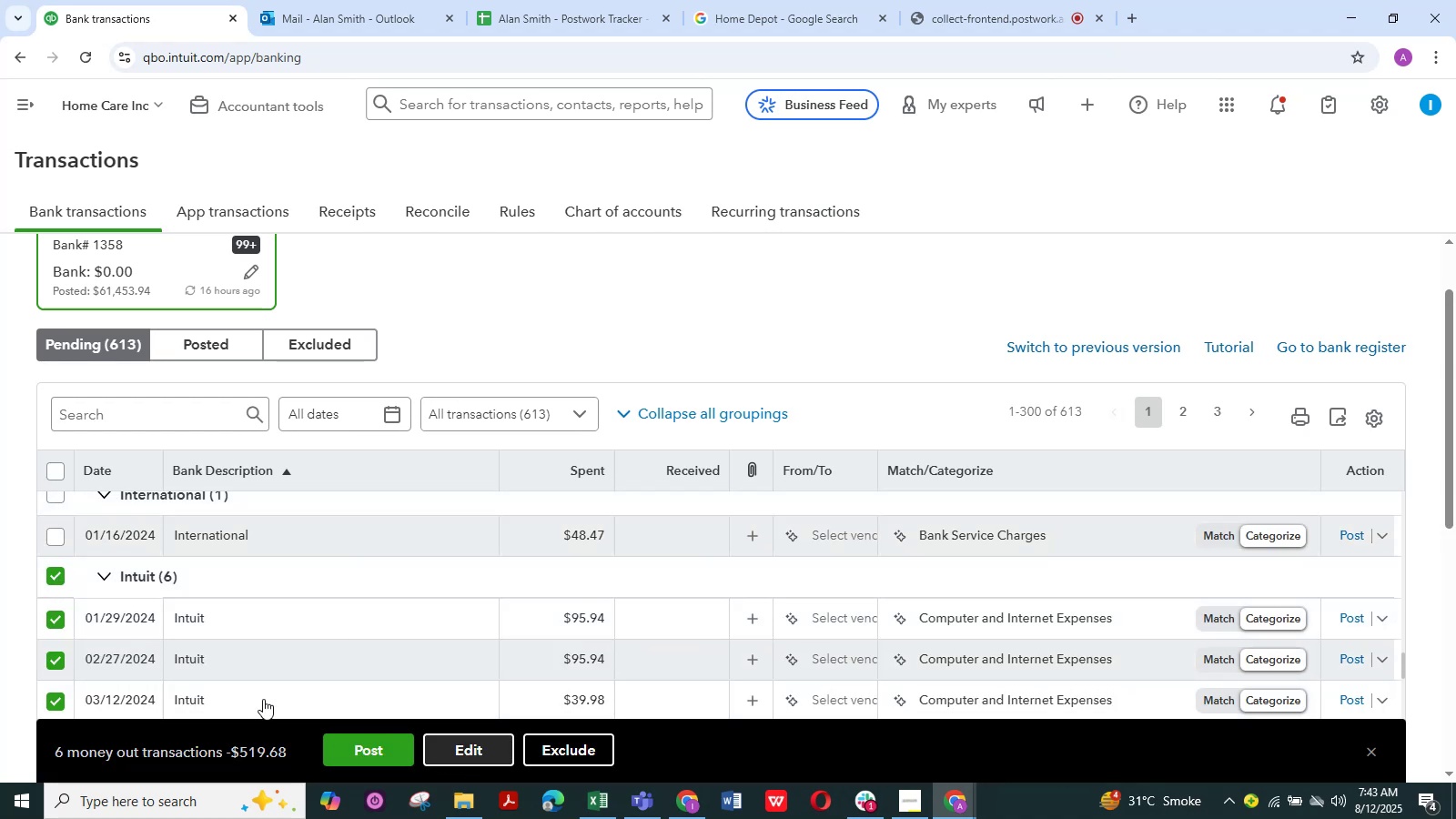 
mouse_move([250, 680])
 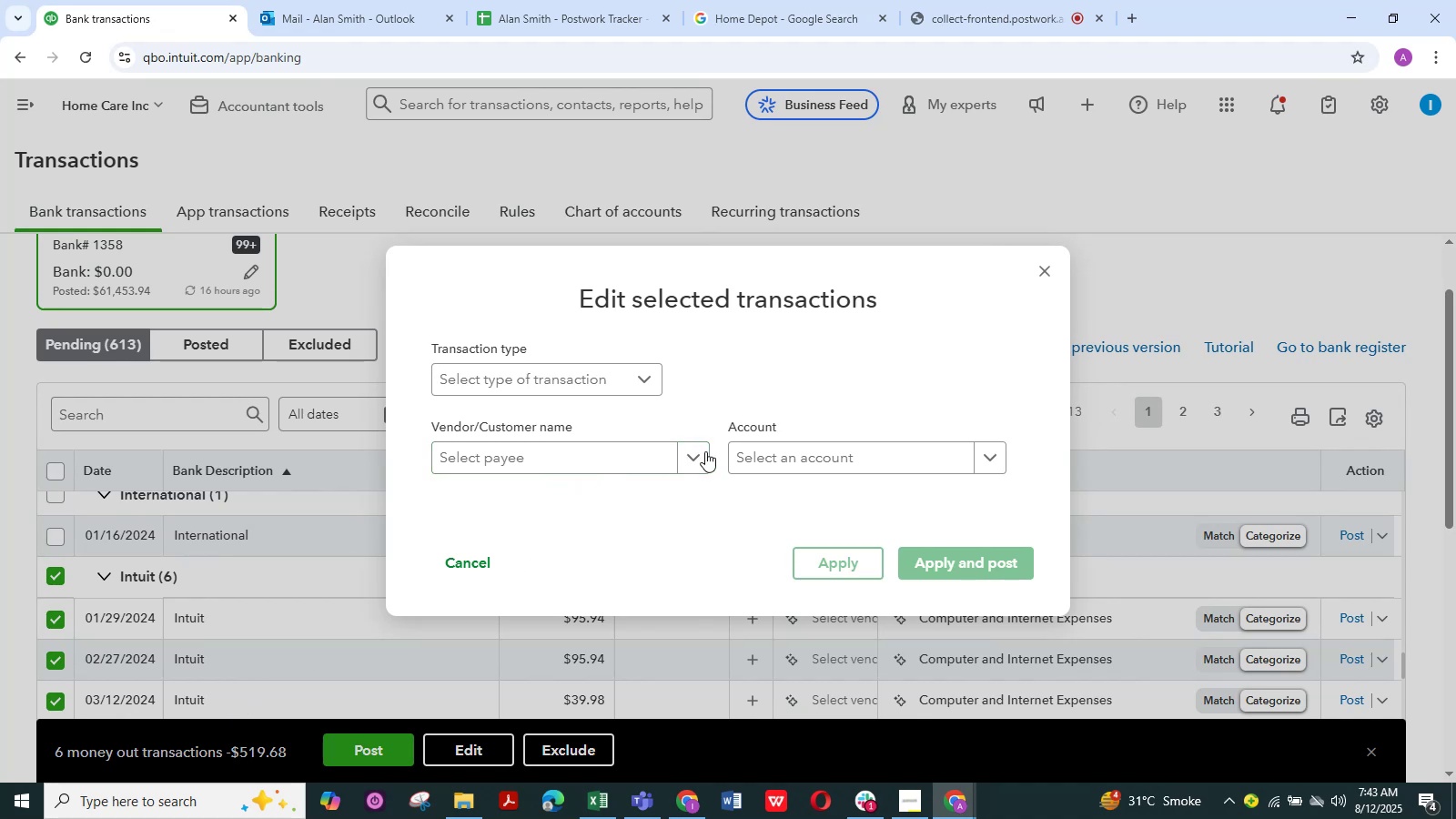 
left_click([648, 376])
 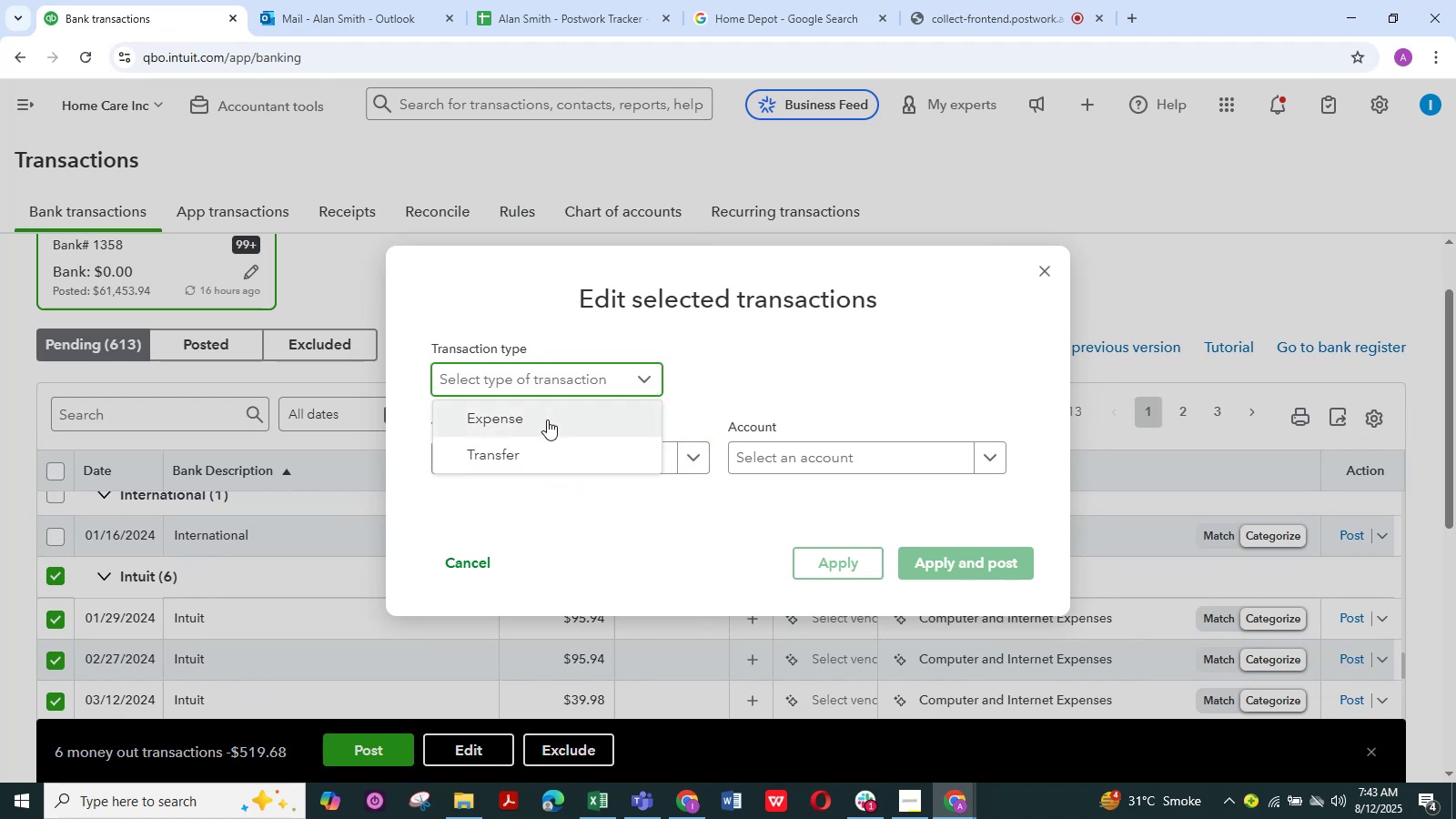 
left_click([546, 419])
 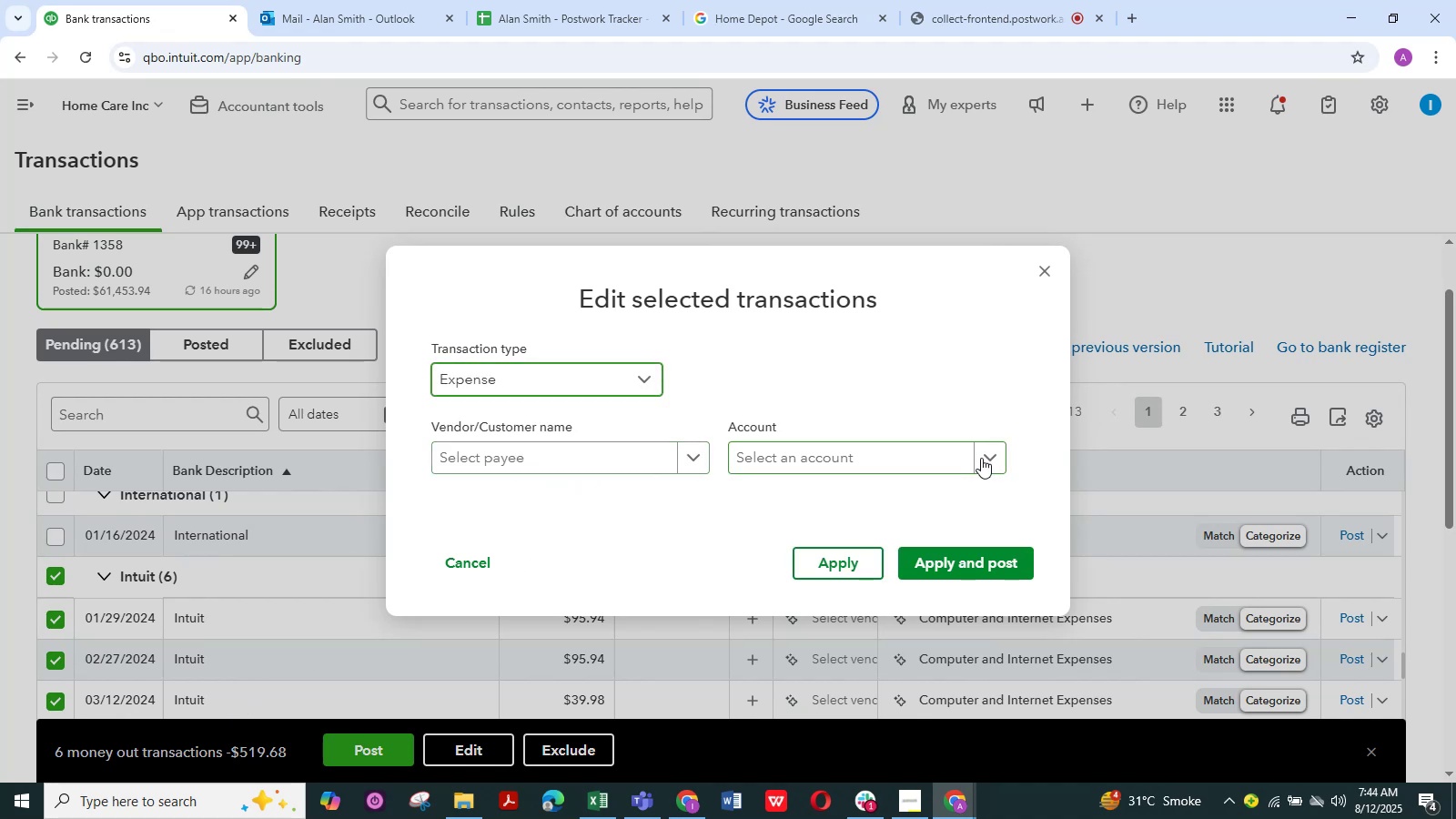 
left_click([993, 458])
 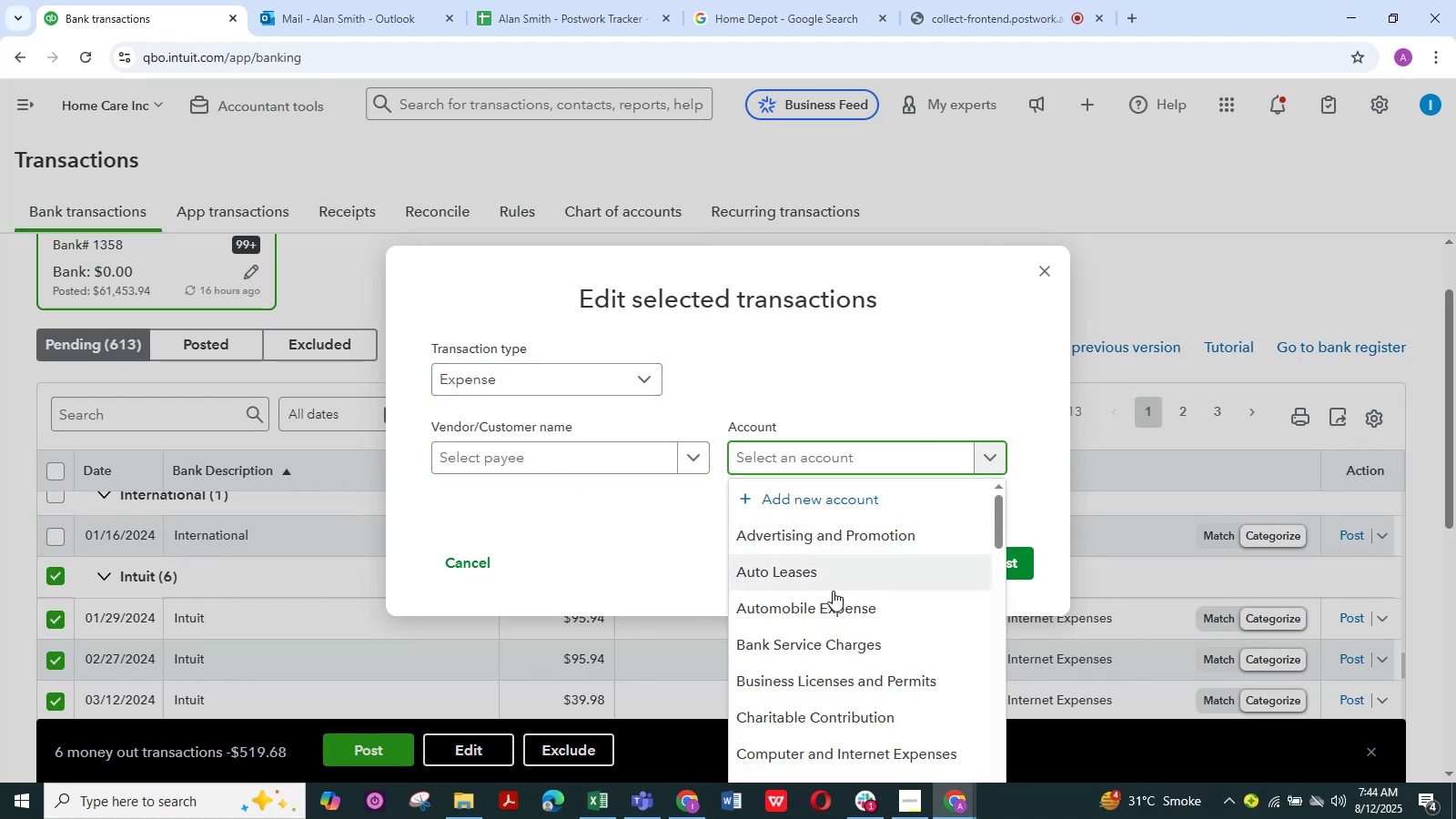 
scroll: coordinate [834, 612], scroll_direction: down, amount: 14.0
 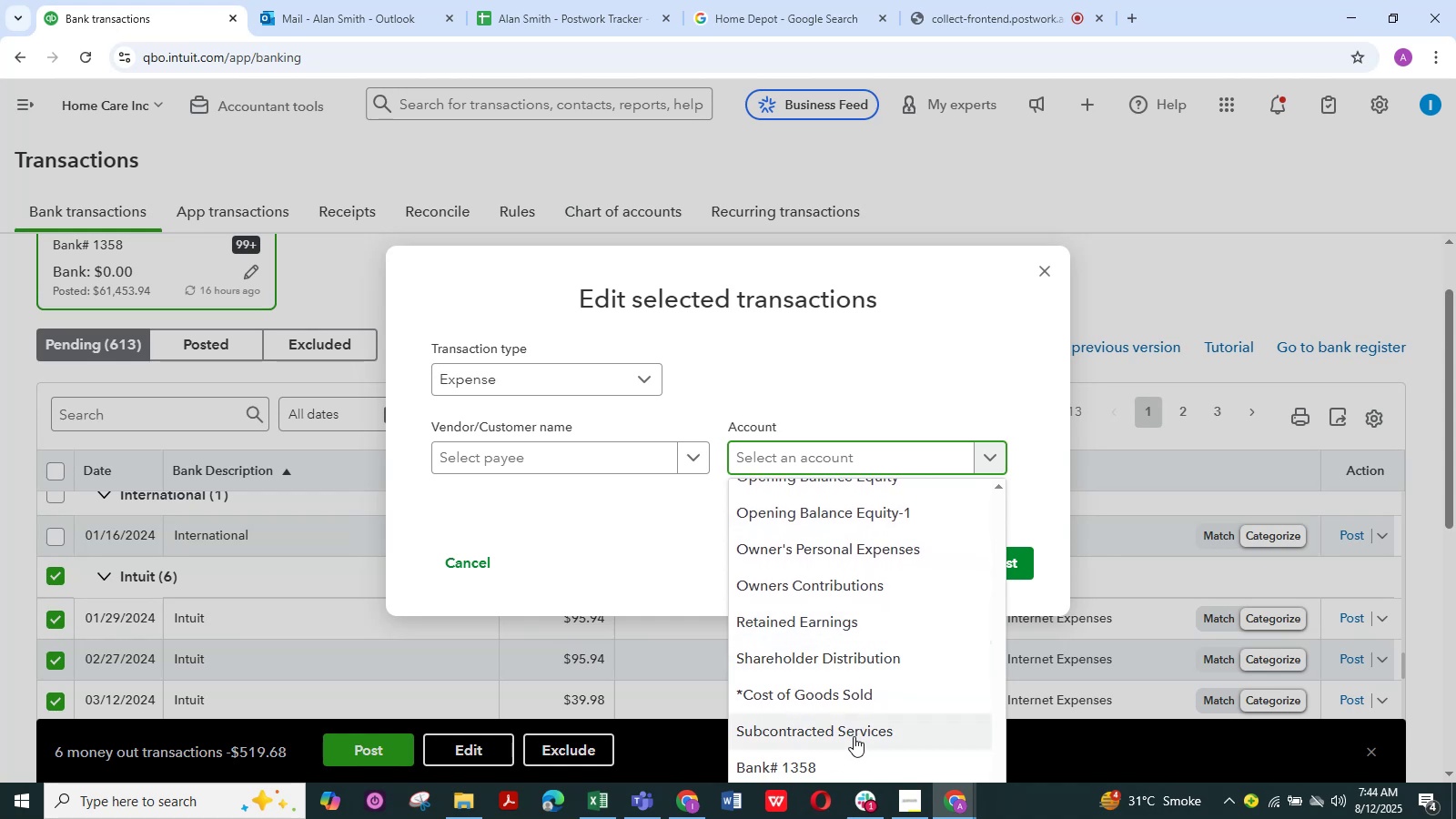 
scroll: coordinate [859, 723], scroll_direction: none, amount: 0.0
 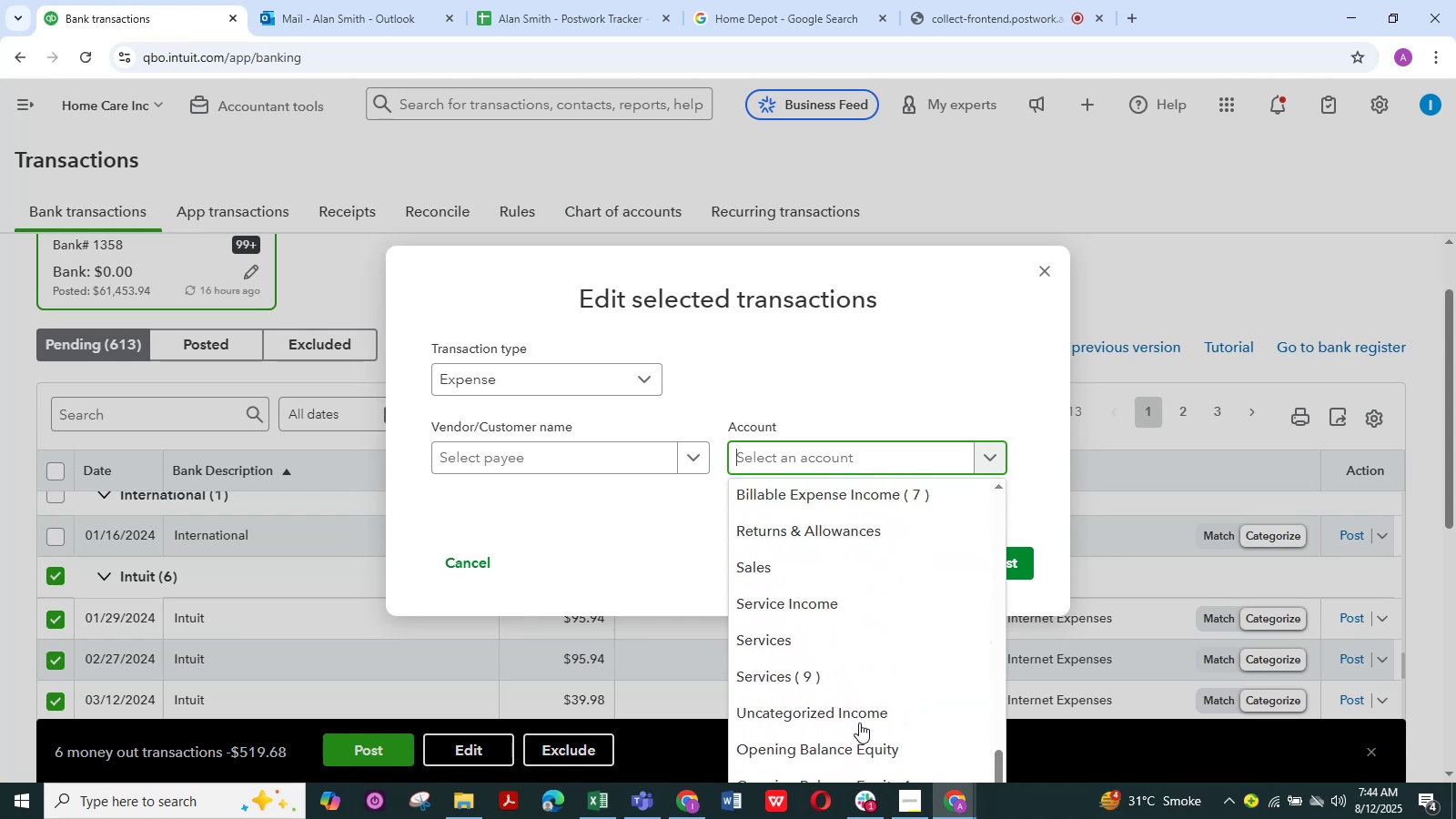 
scroll: coordinate [859, 723], scroll_direction: down, amount: 4.0
 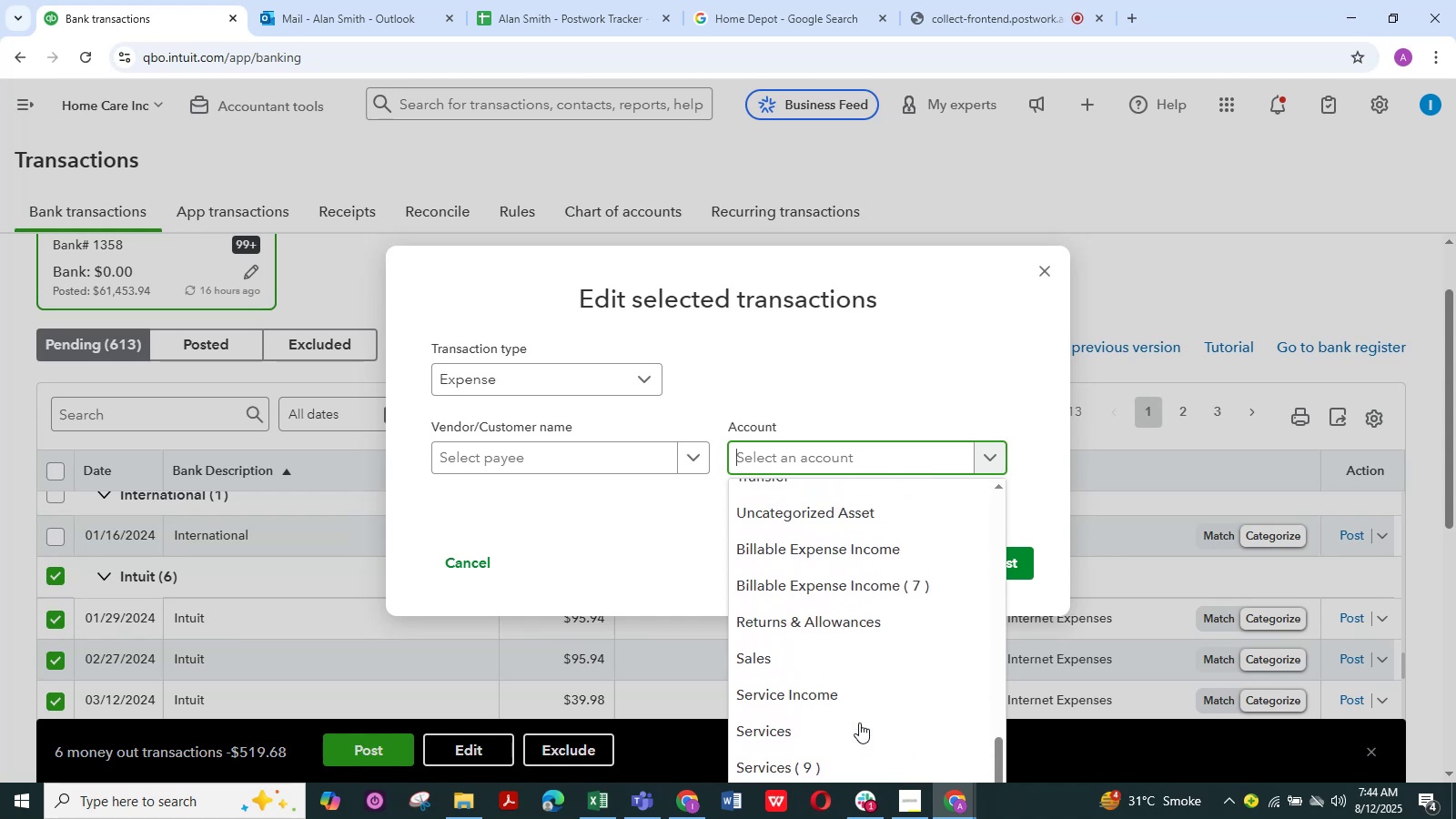 
scroll: coordinate [859, 723], scroll_direction: up, amount: 2.0
 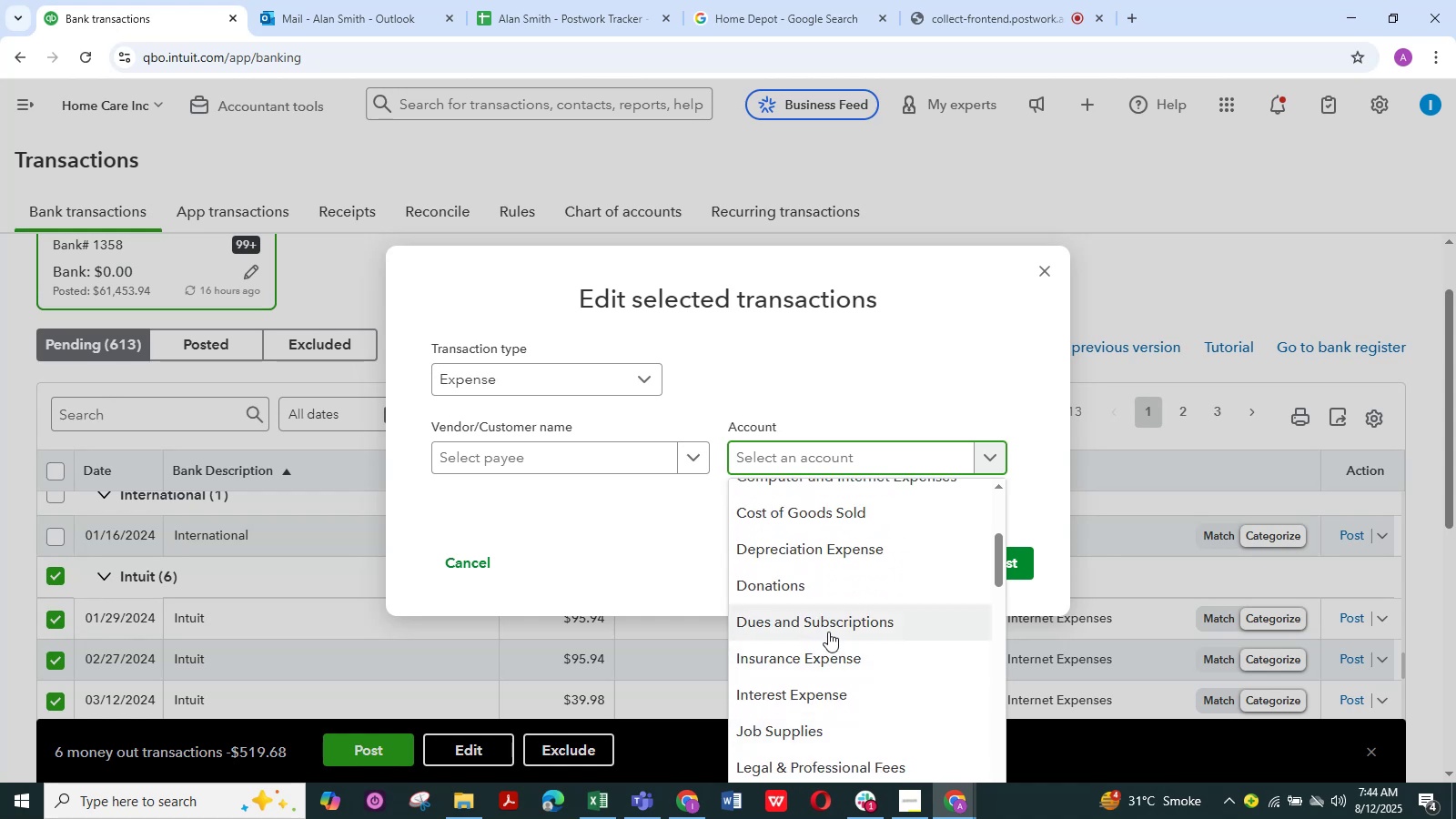 
left_click([828, 627])
 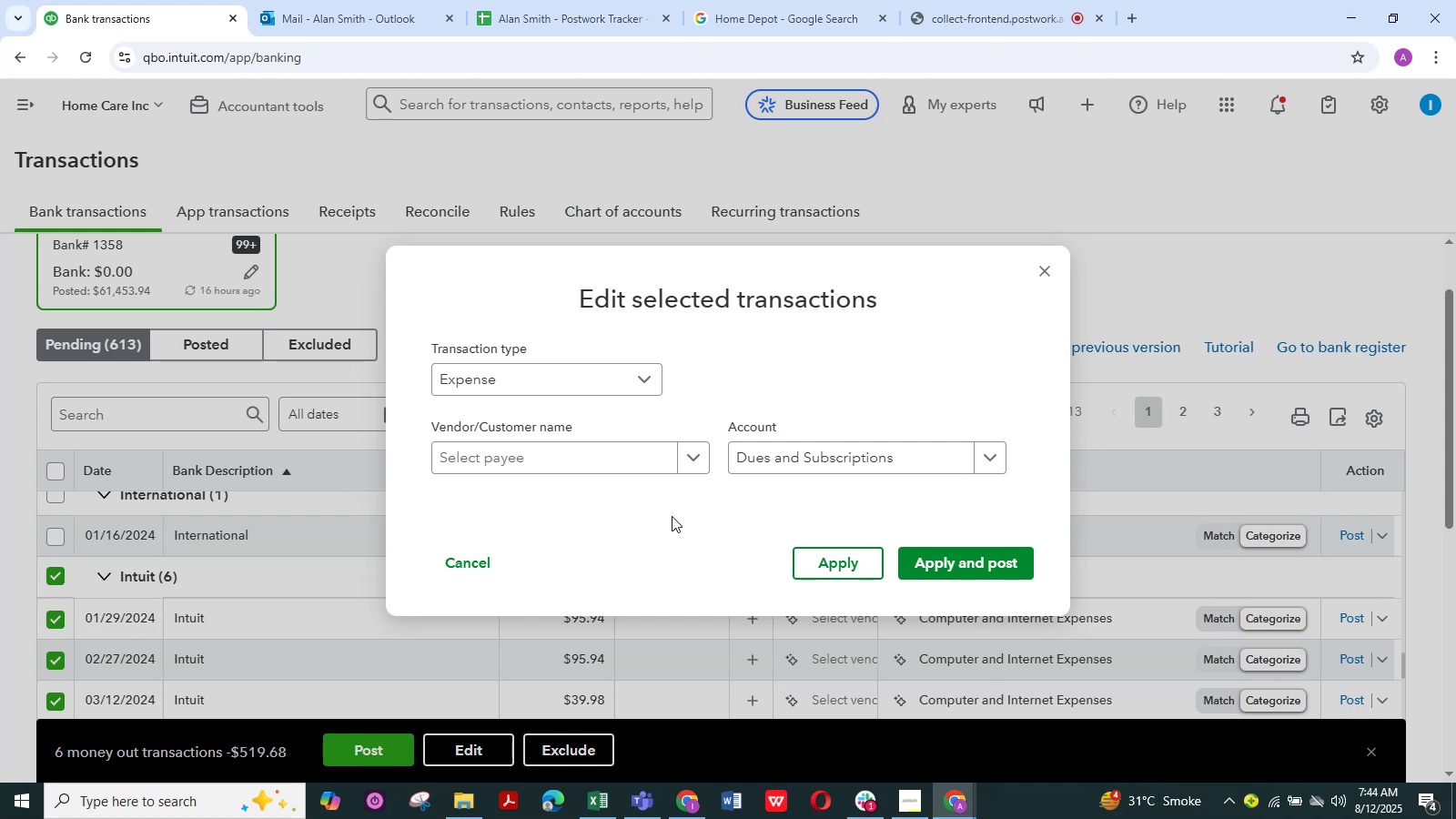 
wait(16.32)
 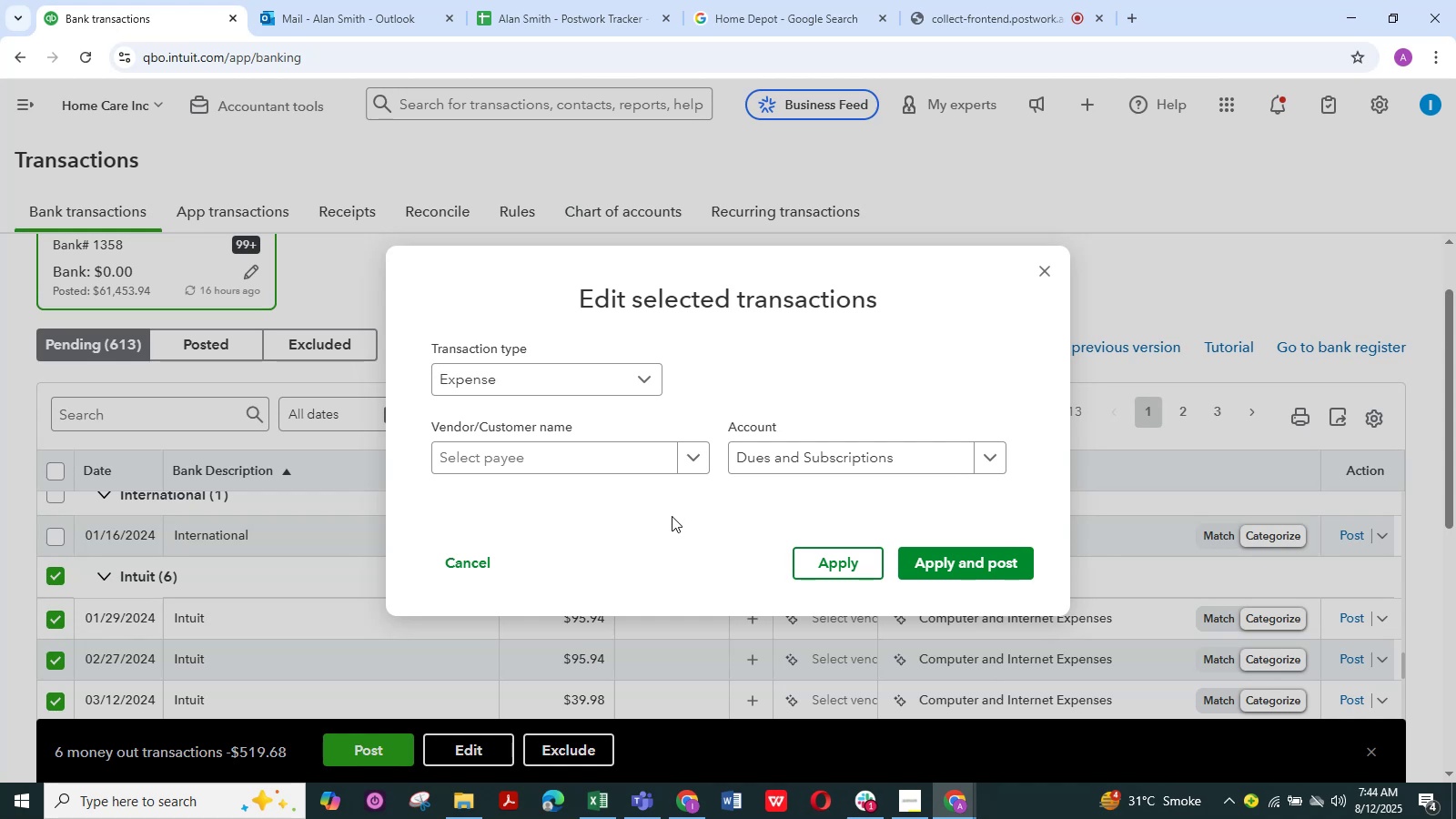 
left_click([701, 452])
 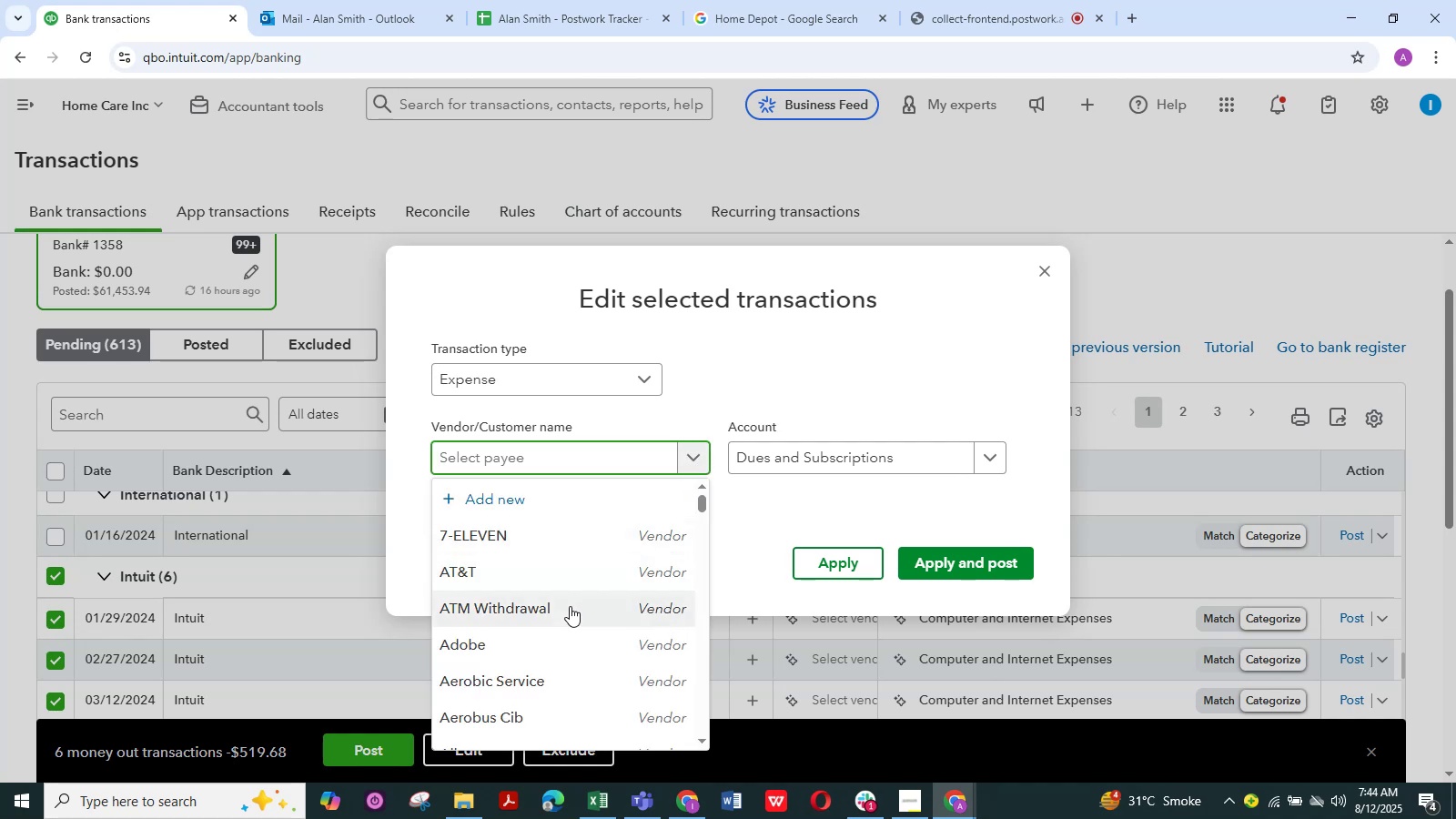 
scroll: coordinate [570, 606], scroll_direction: down, amount: 1.0
 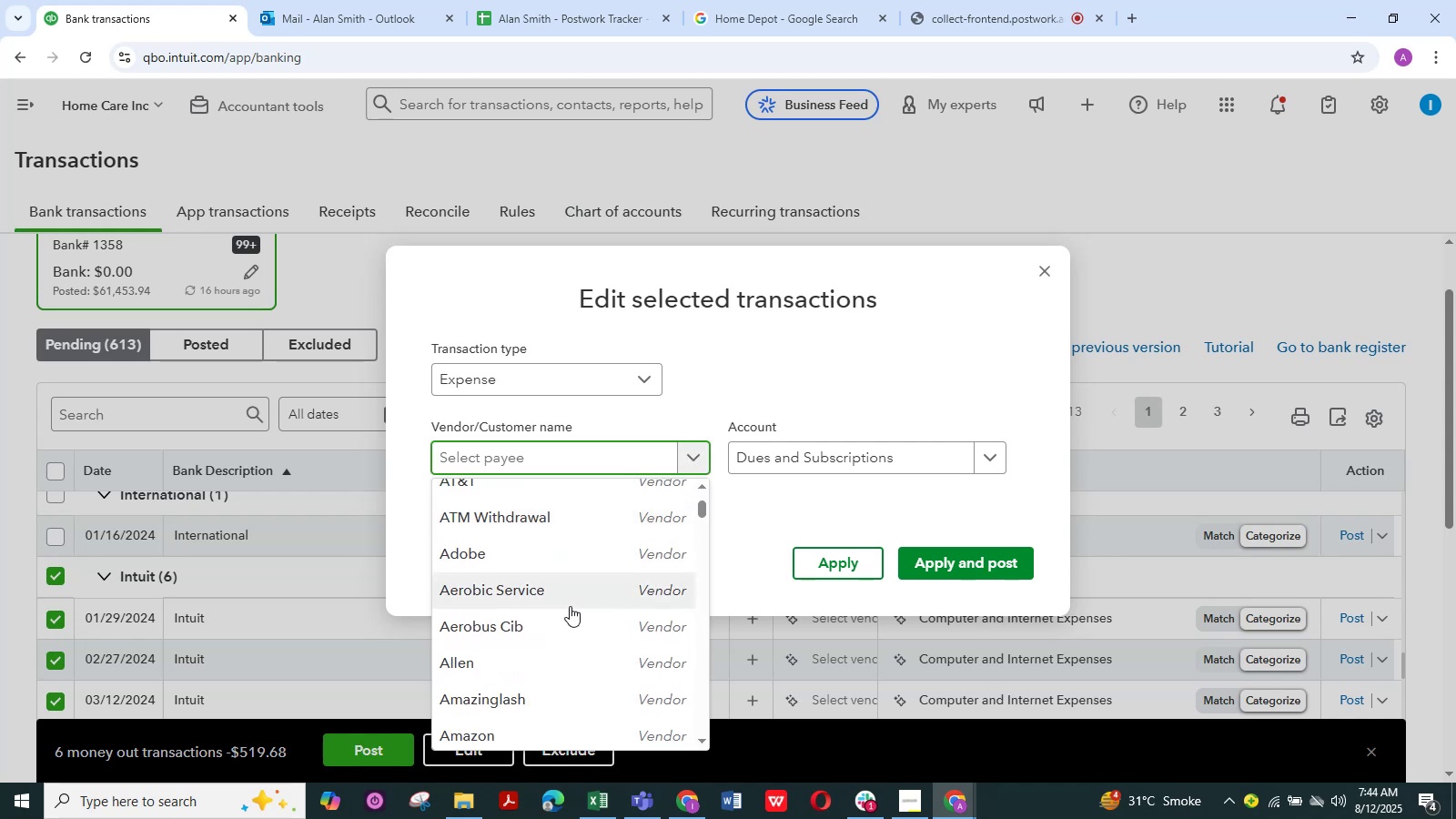 
scroll: coordinate [570, 606], scroll_direction: up, amount: 1.0
 